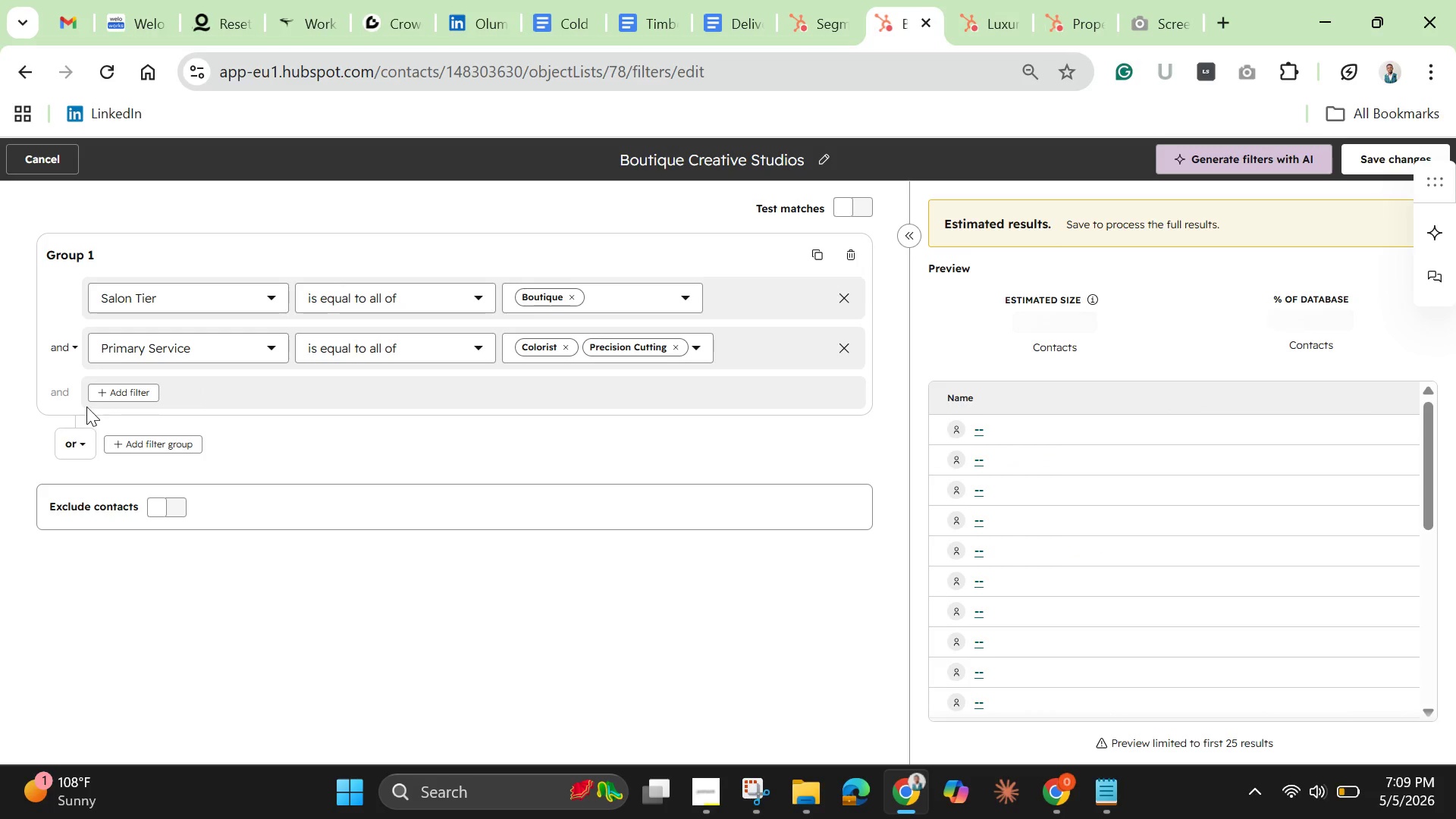 
wait(8.55)
 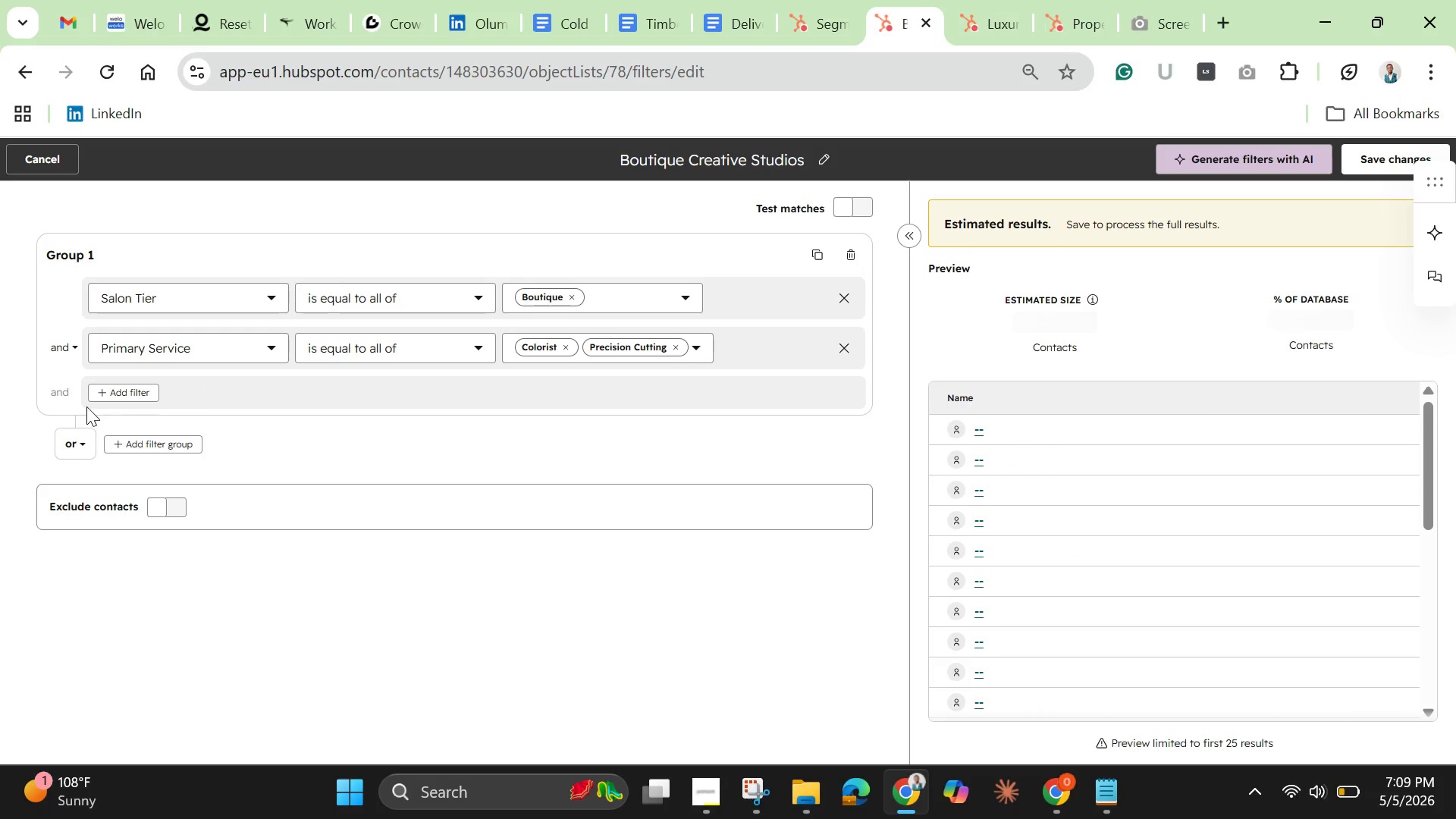 
left_click([388, 349])
 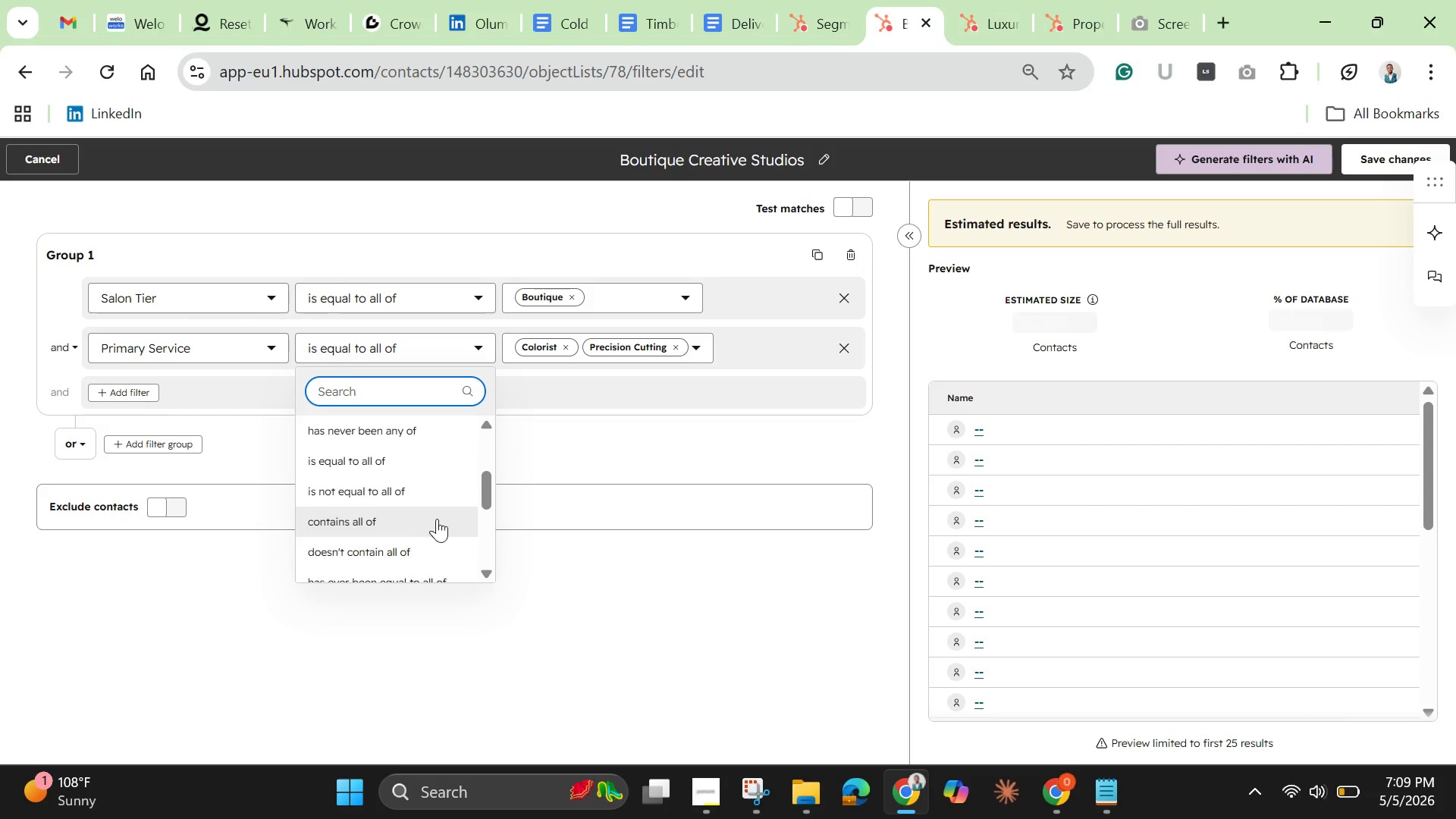 
left_click_drag(start_coordinate=[488, 492], to_coordinate=[492, 408])
 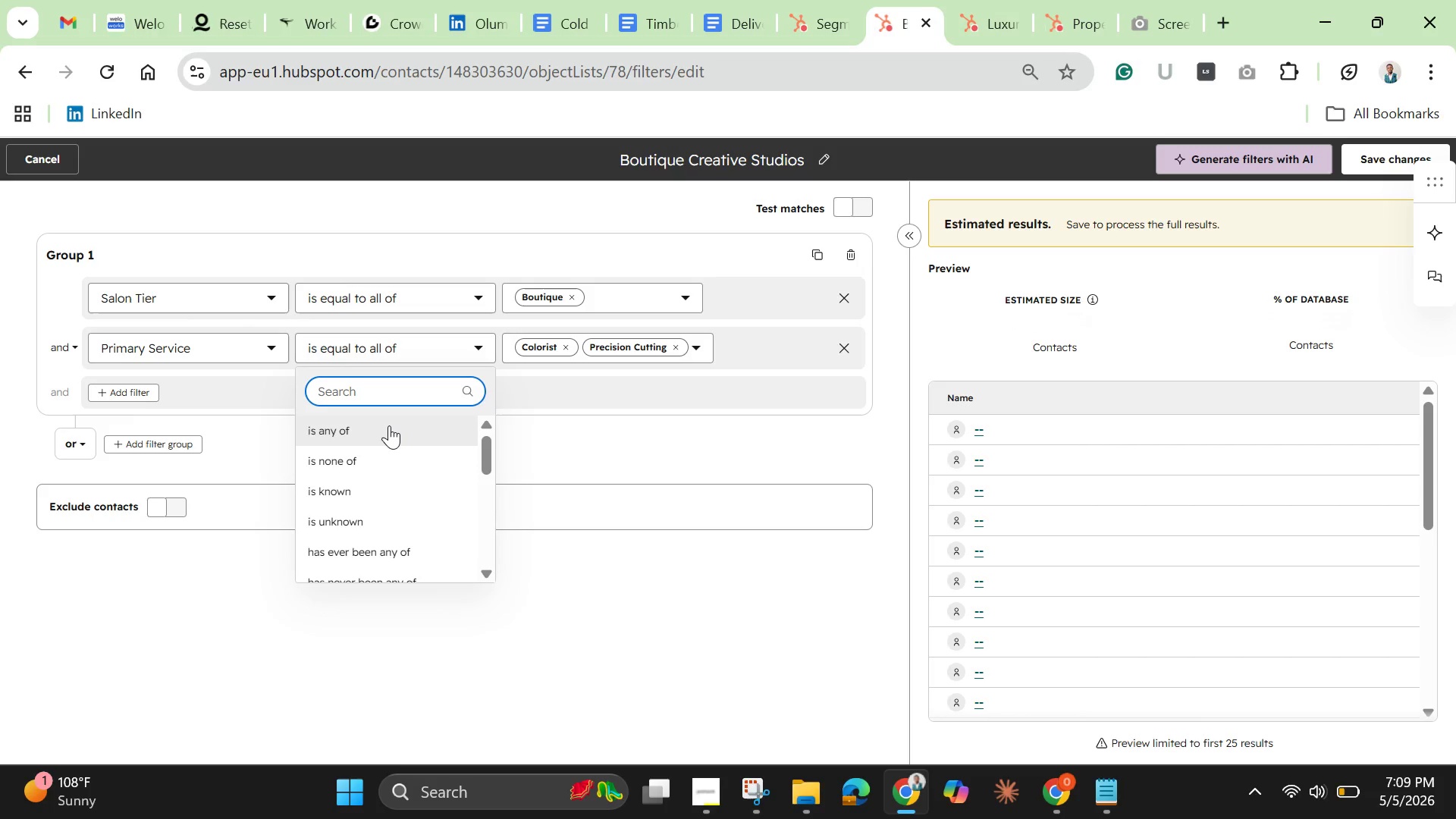 
left_click([389, 425])
 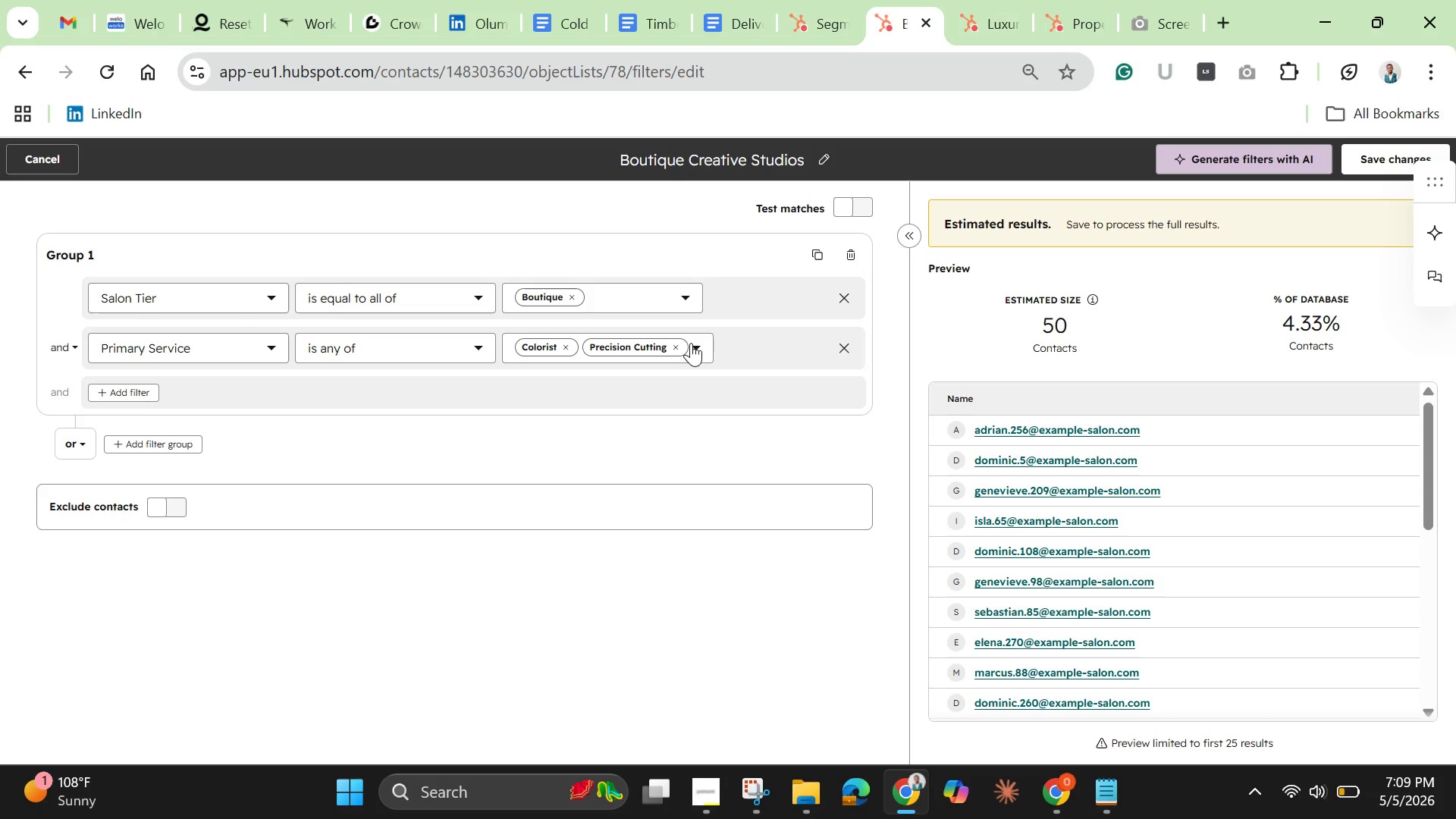 
wait(21.5)
 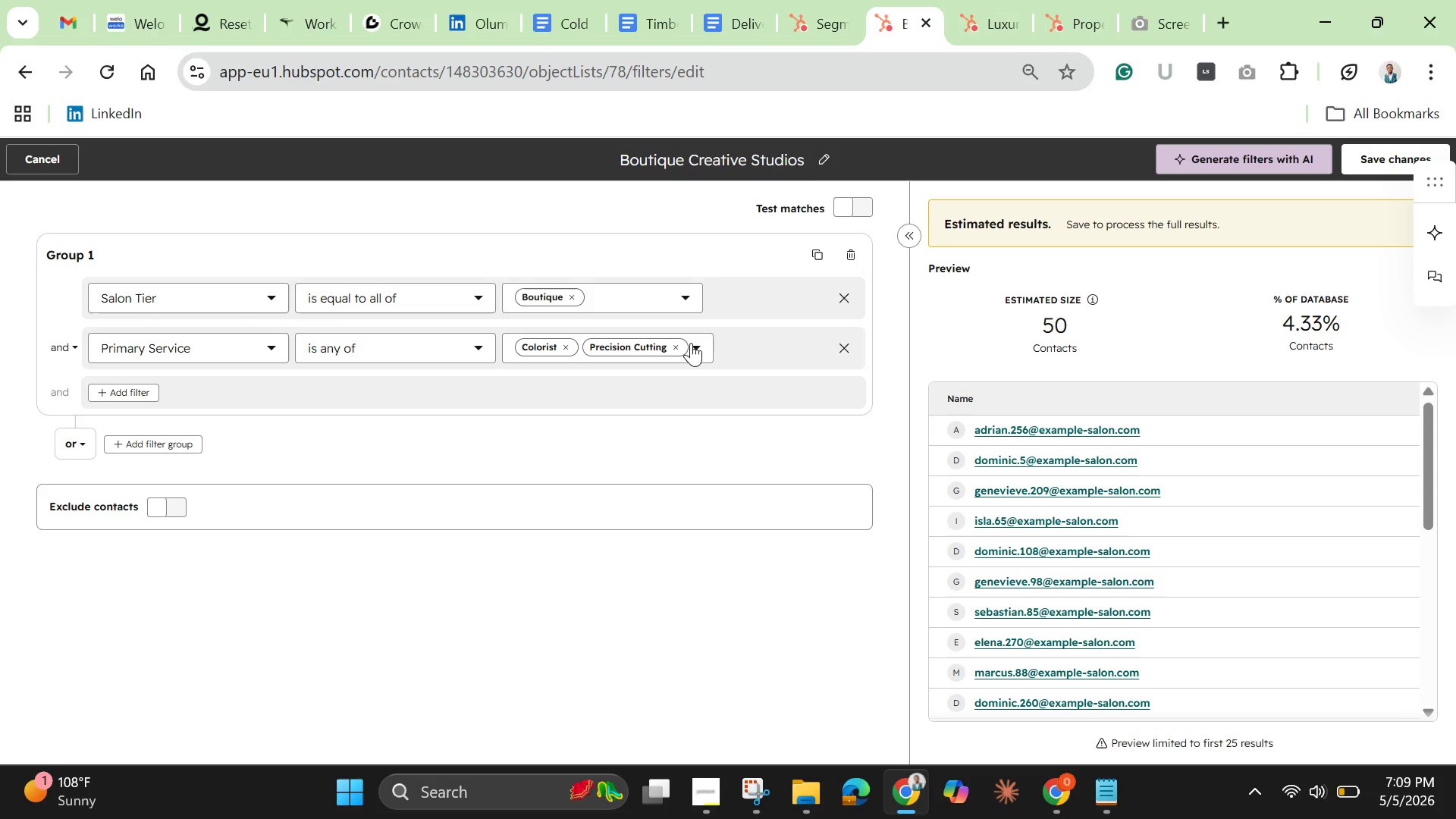 
left_click([513, 601])
 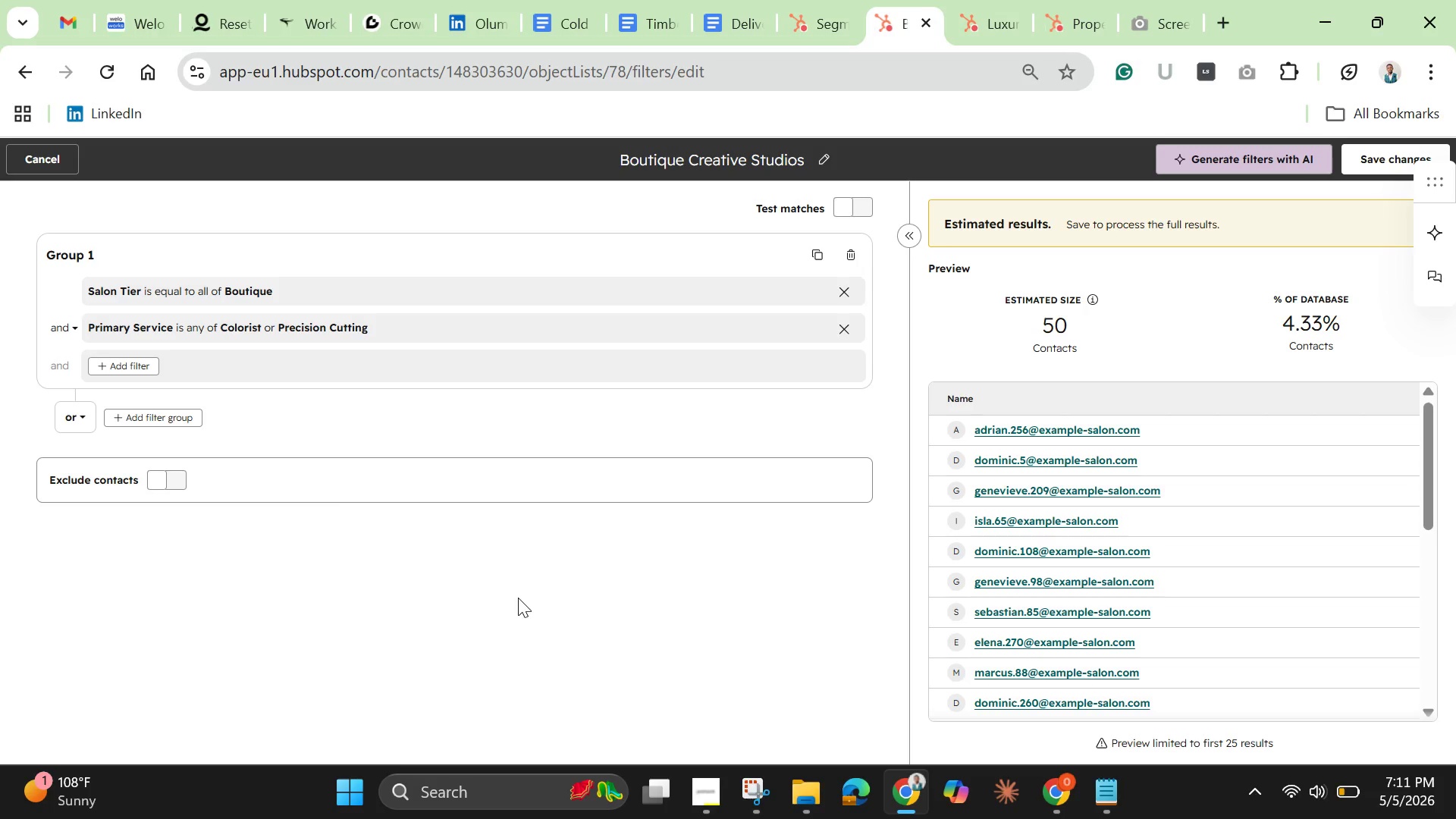 
wait(71.08)
 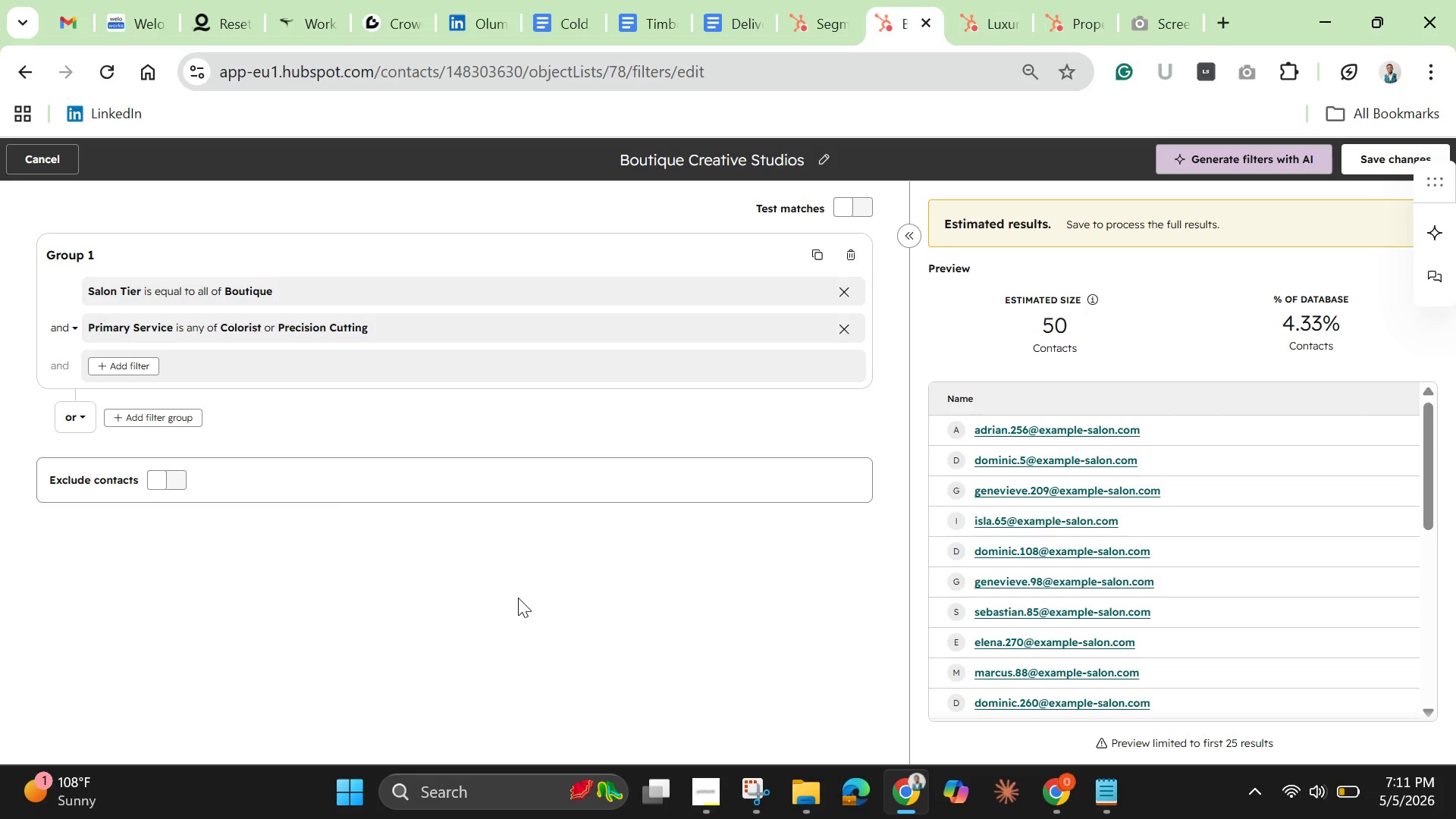 
left_click([718, 160])
 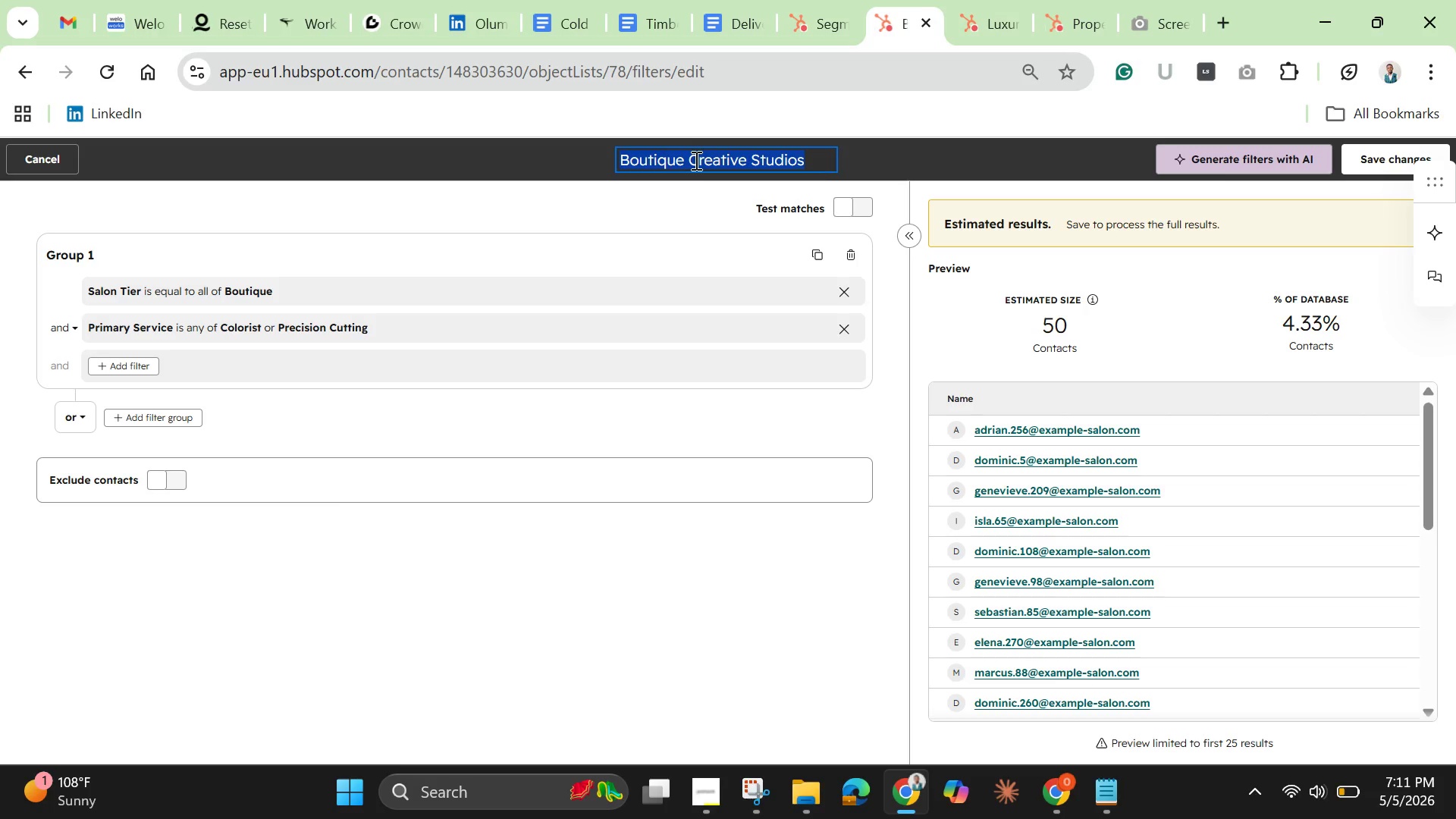 
left_click([692, 157])
 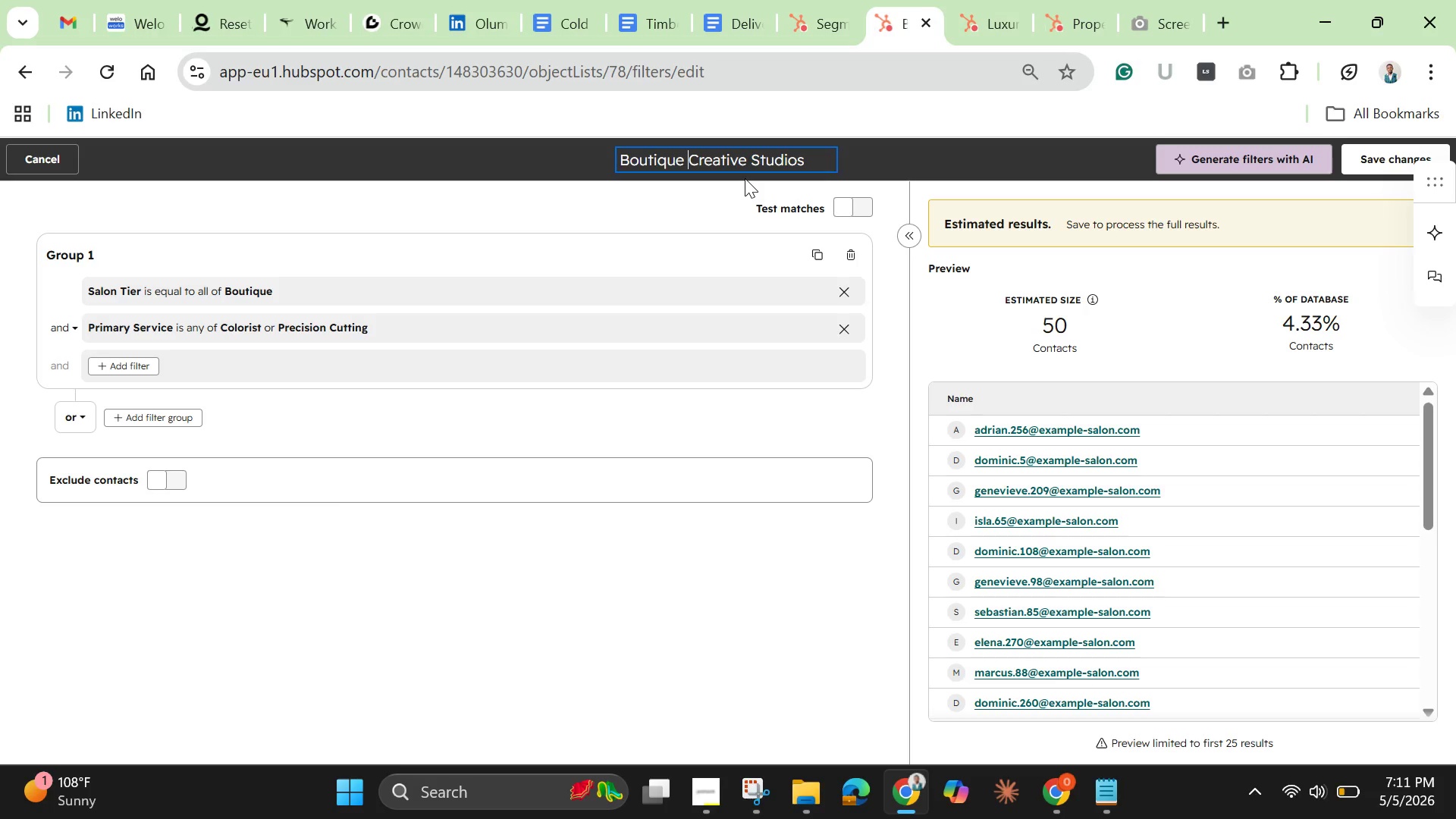 
type(Color )
 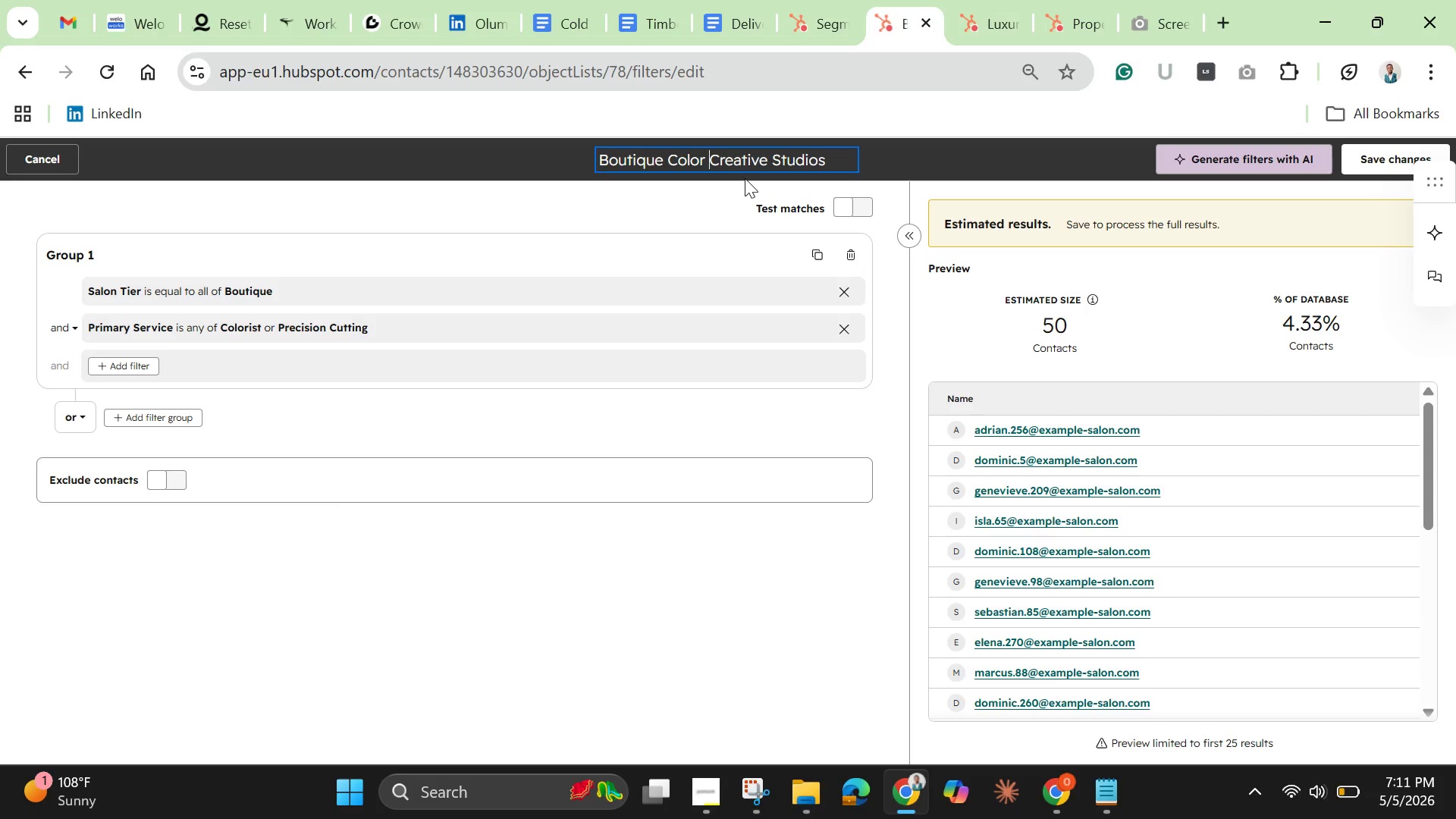 
wait(24.31)
 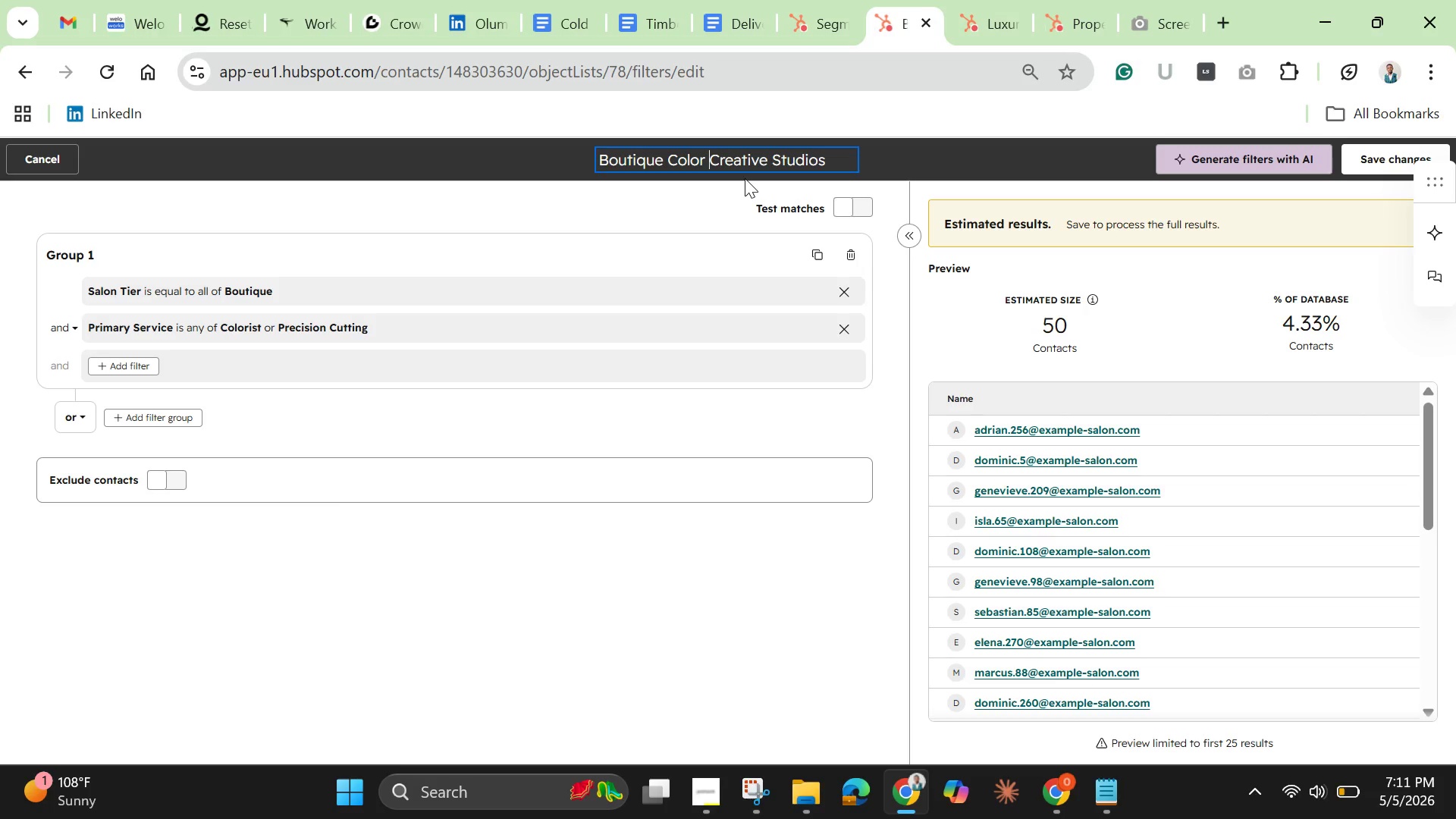 
key(Shift+ShiftLeft)
 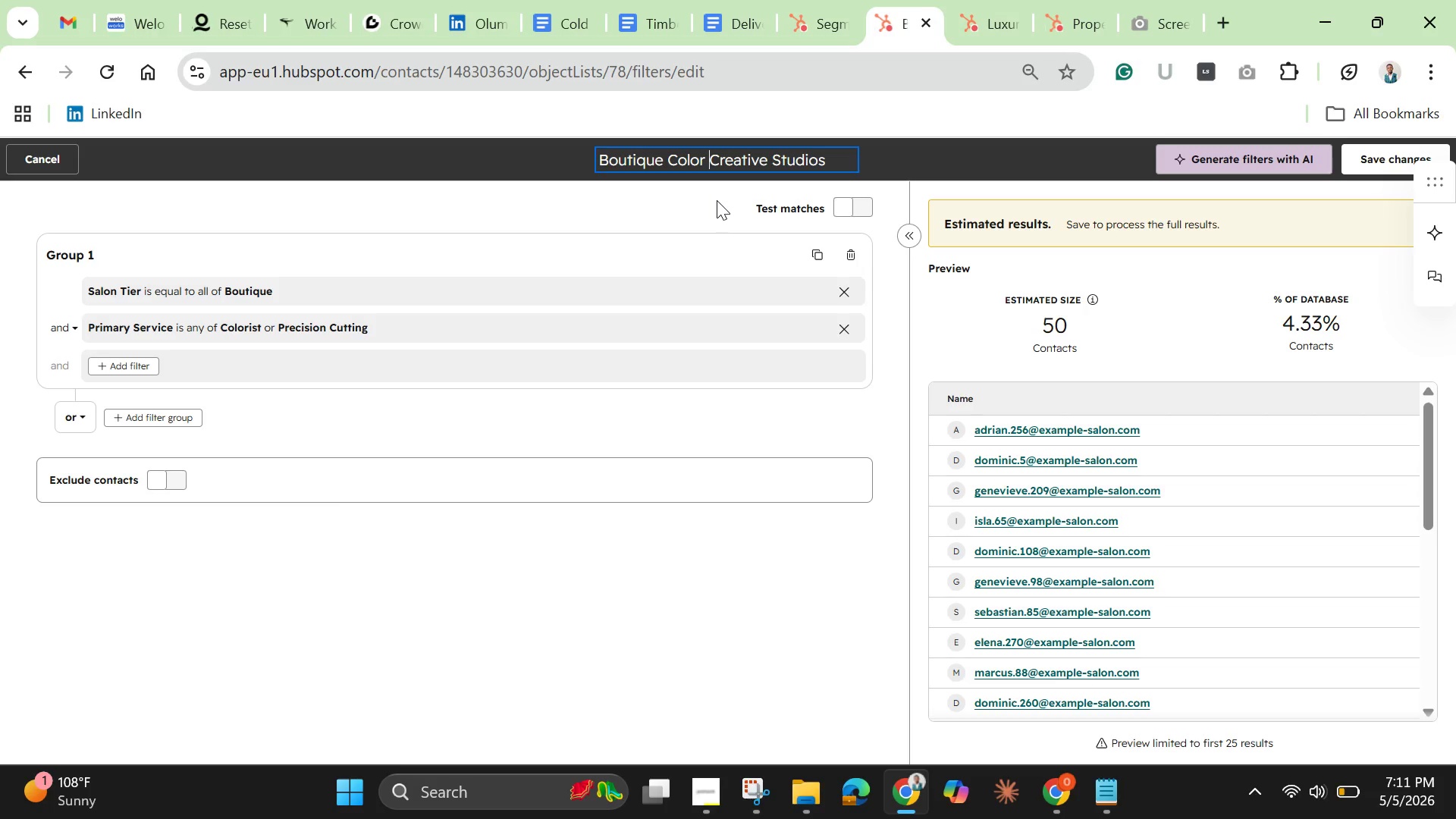 
key(Shift+7)
 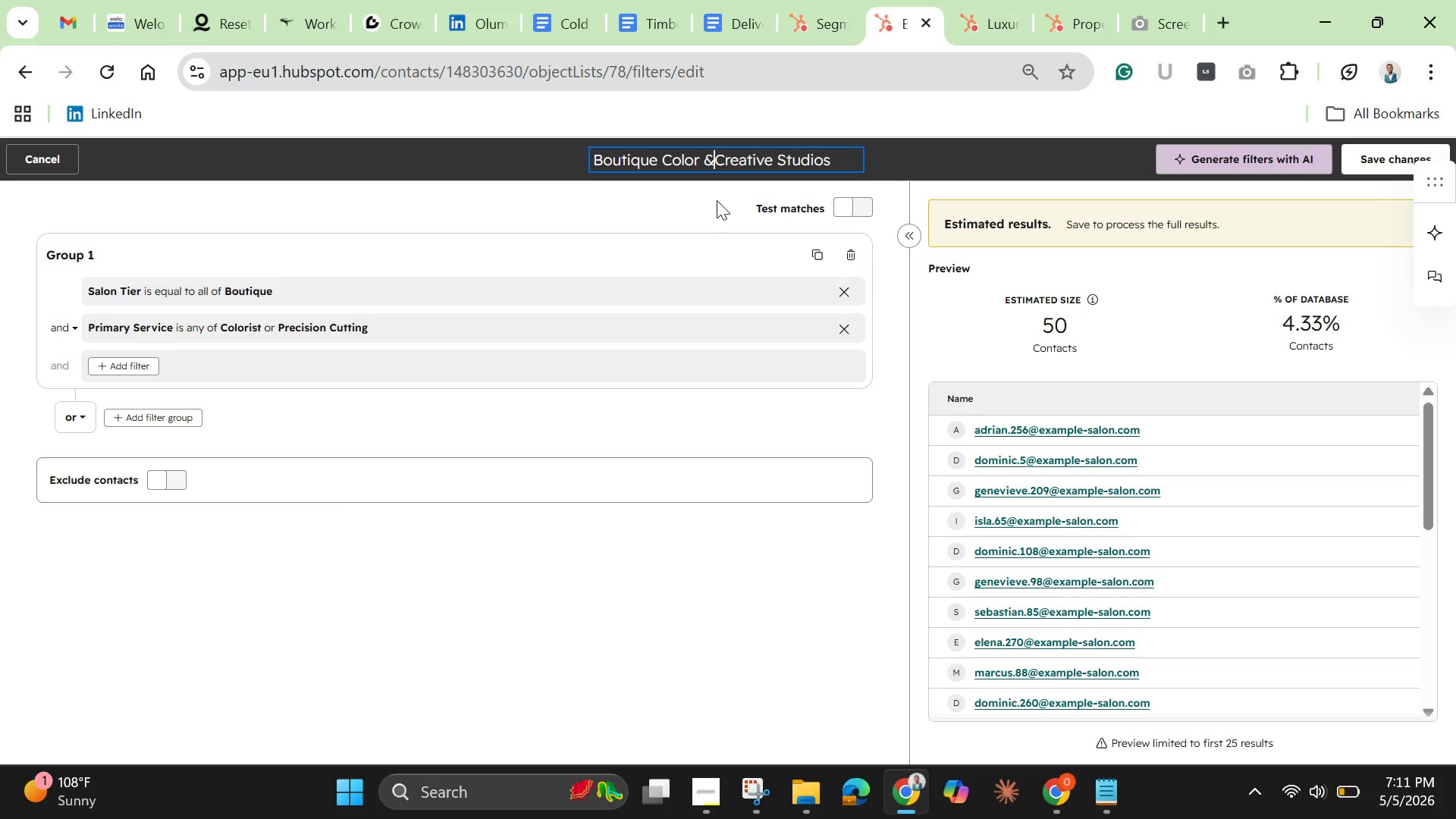 
key(Space)
 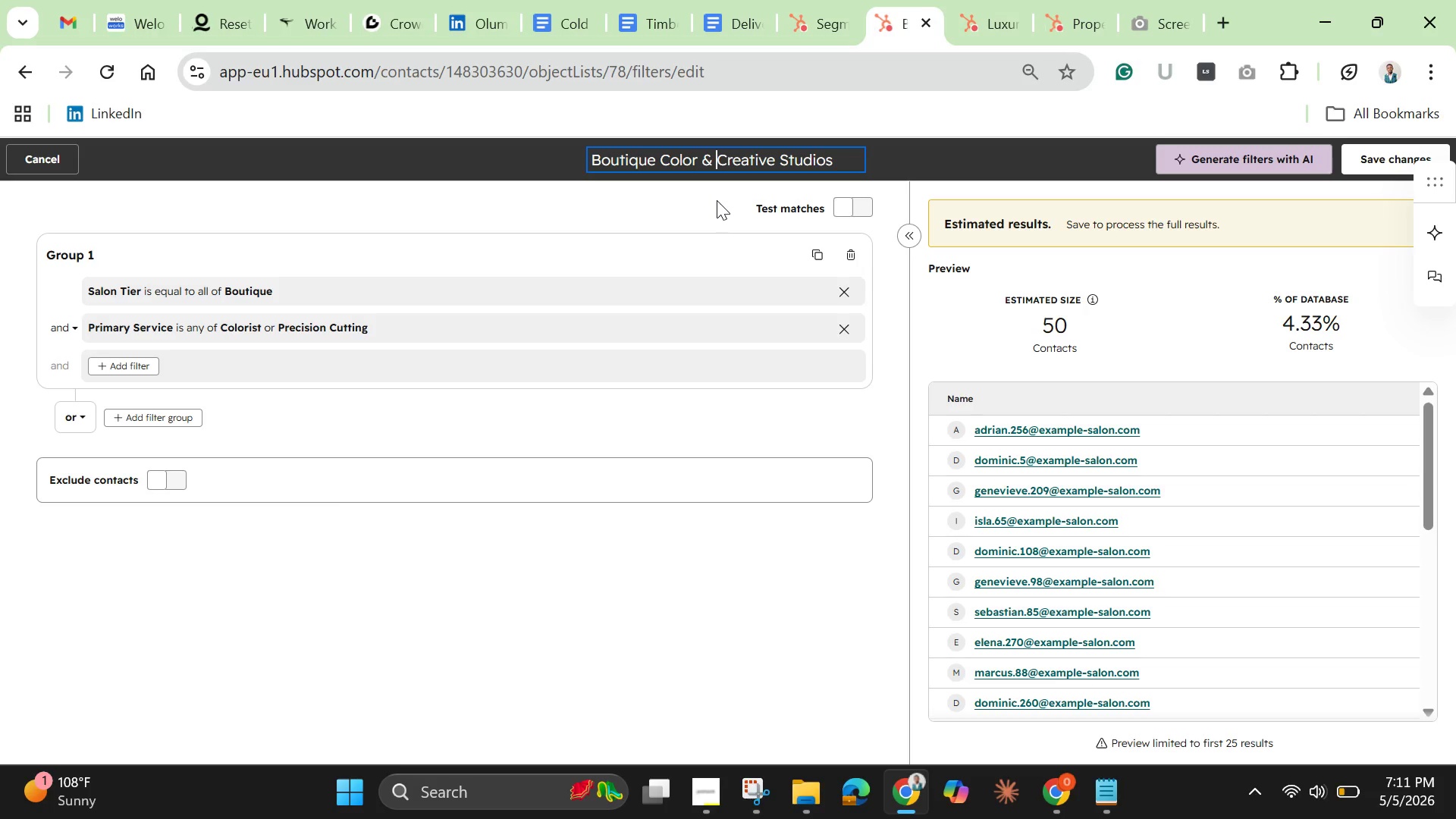 
key(Backspace)
 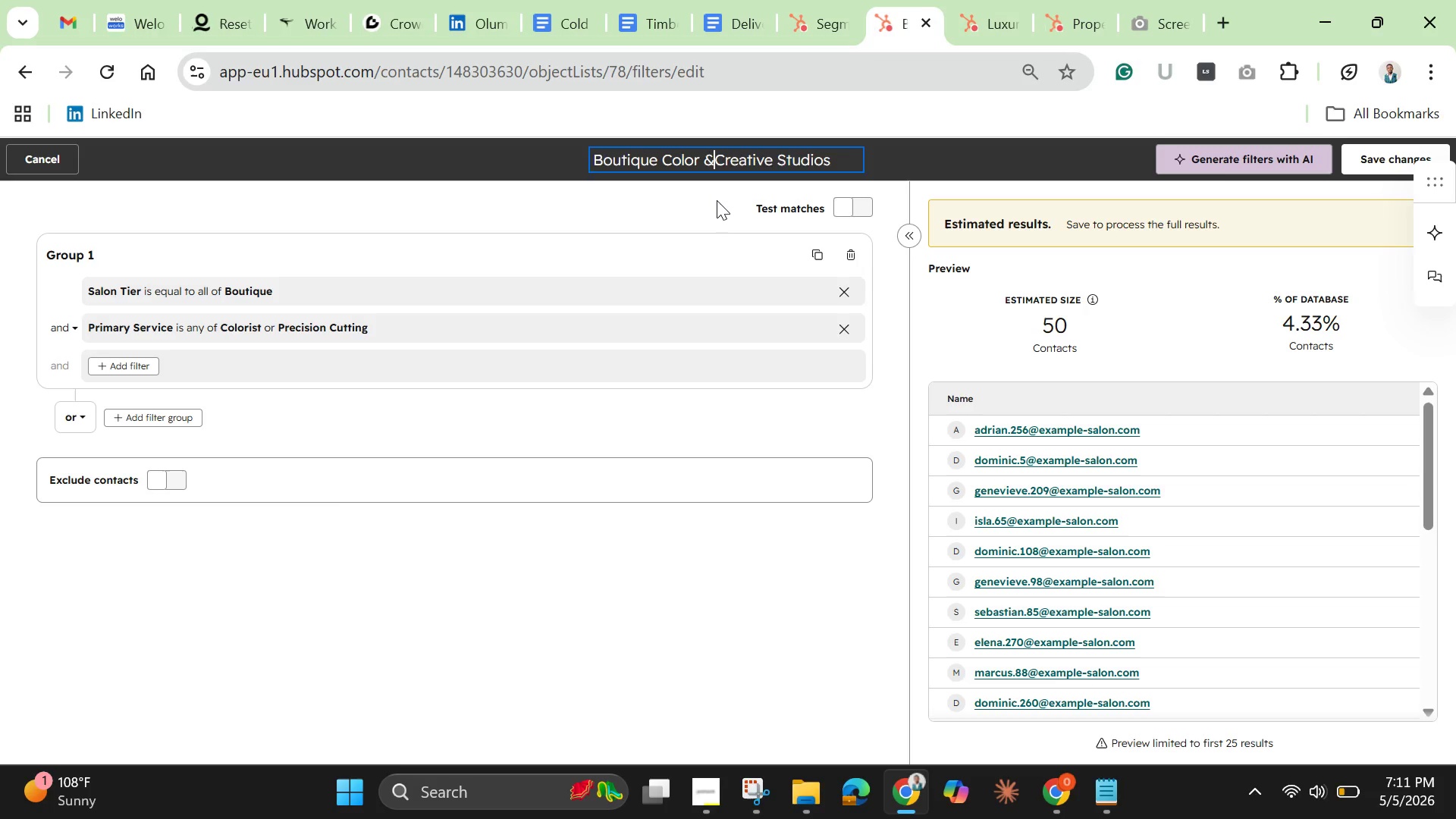 
key(Backspace)
 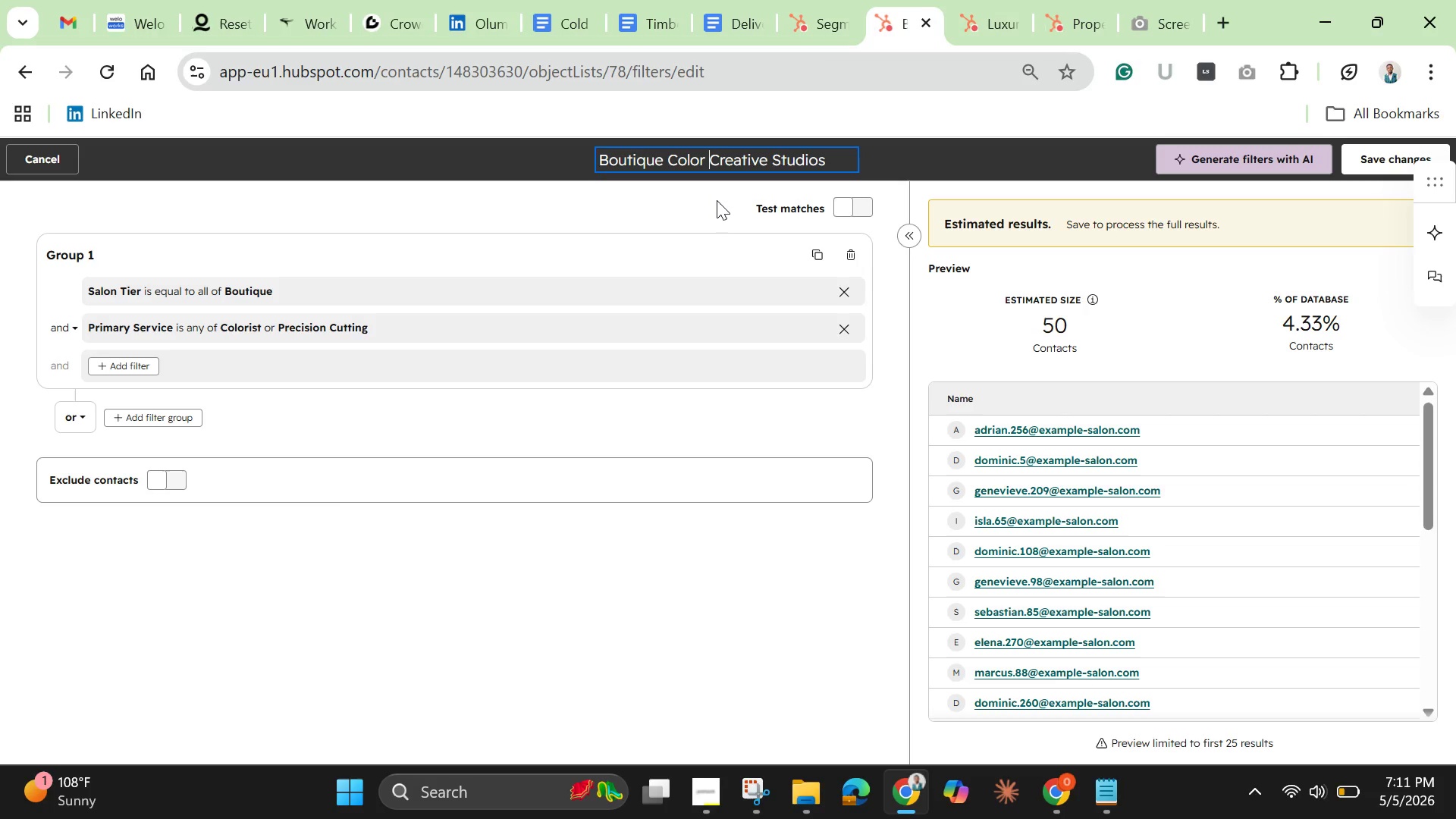 
key(Backspace)
 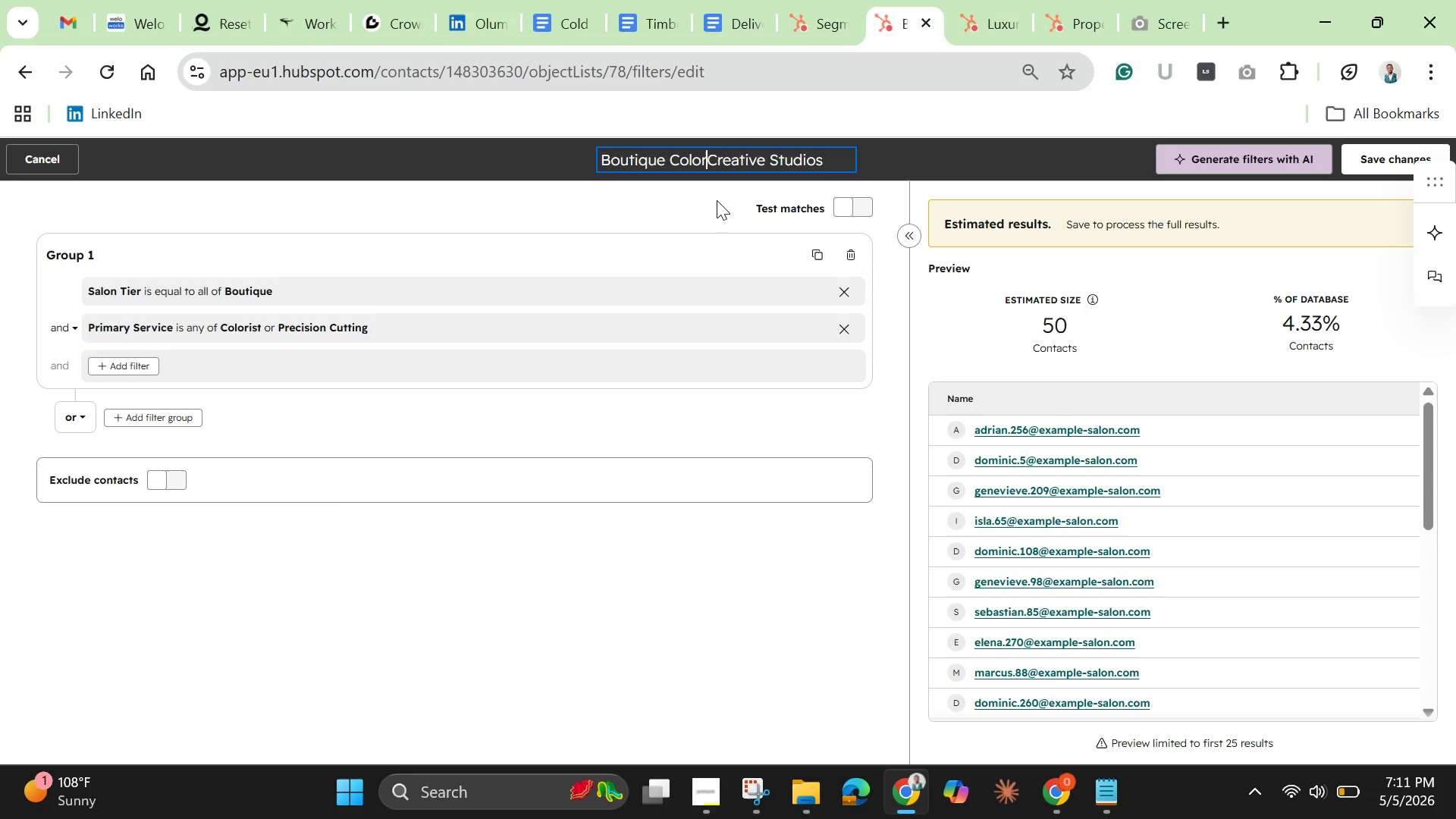 
key(Backspace)
 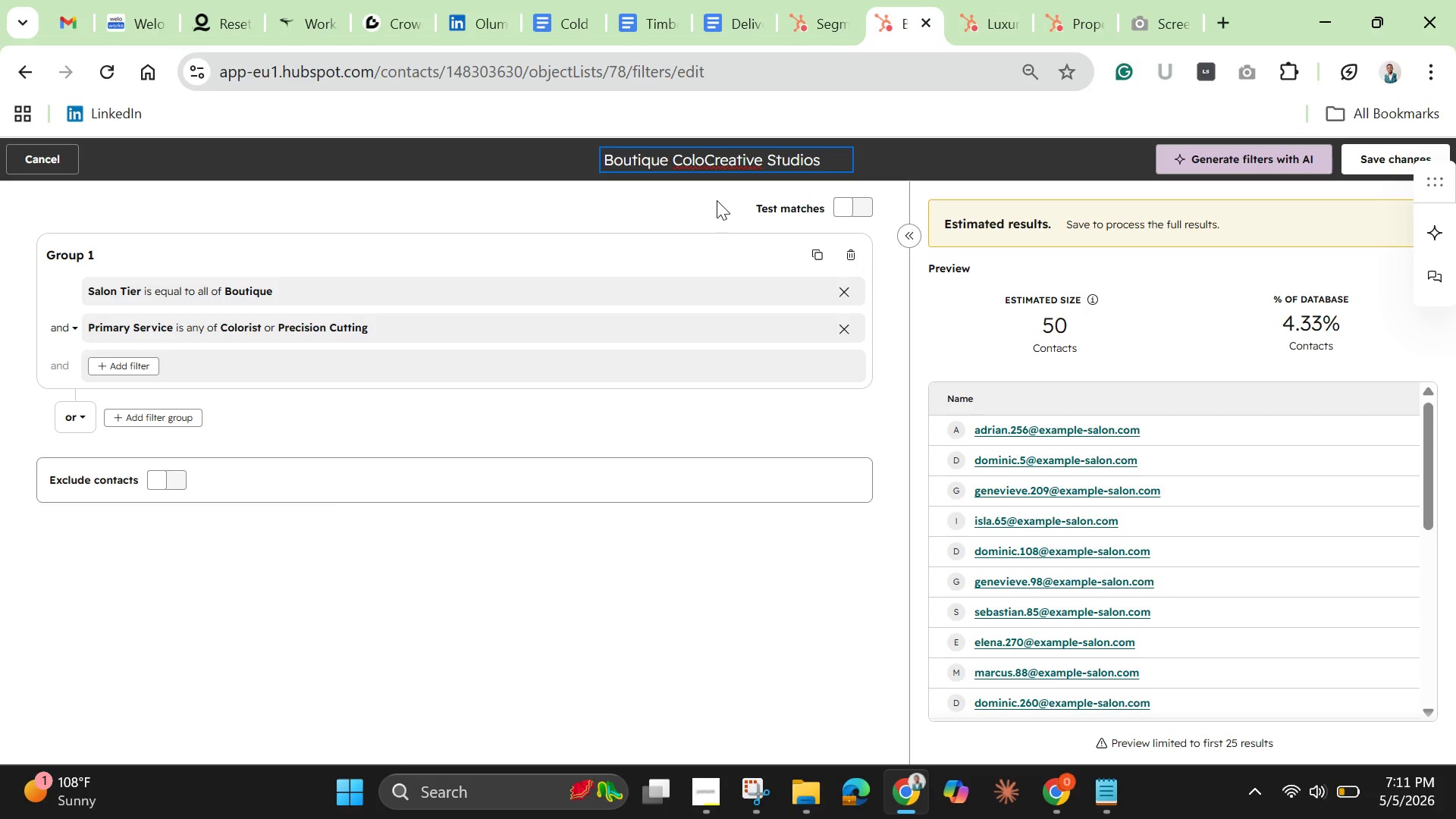 
key(R)
 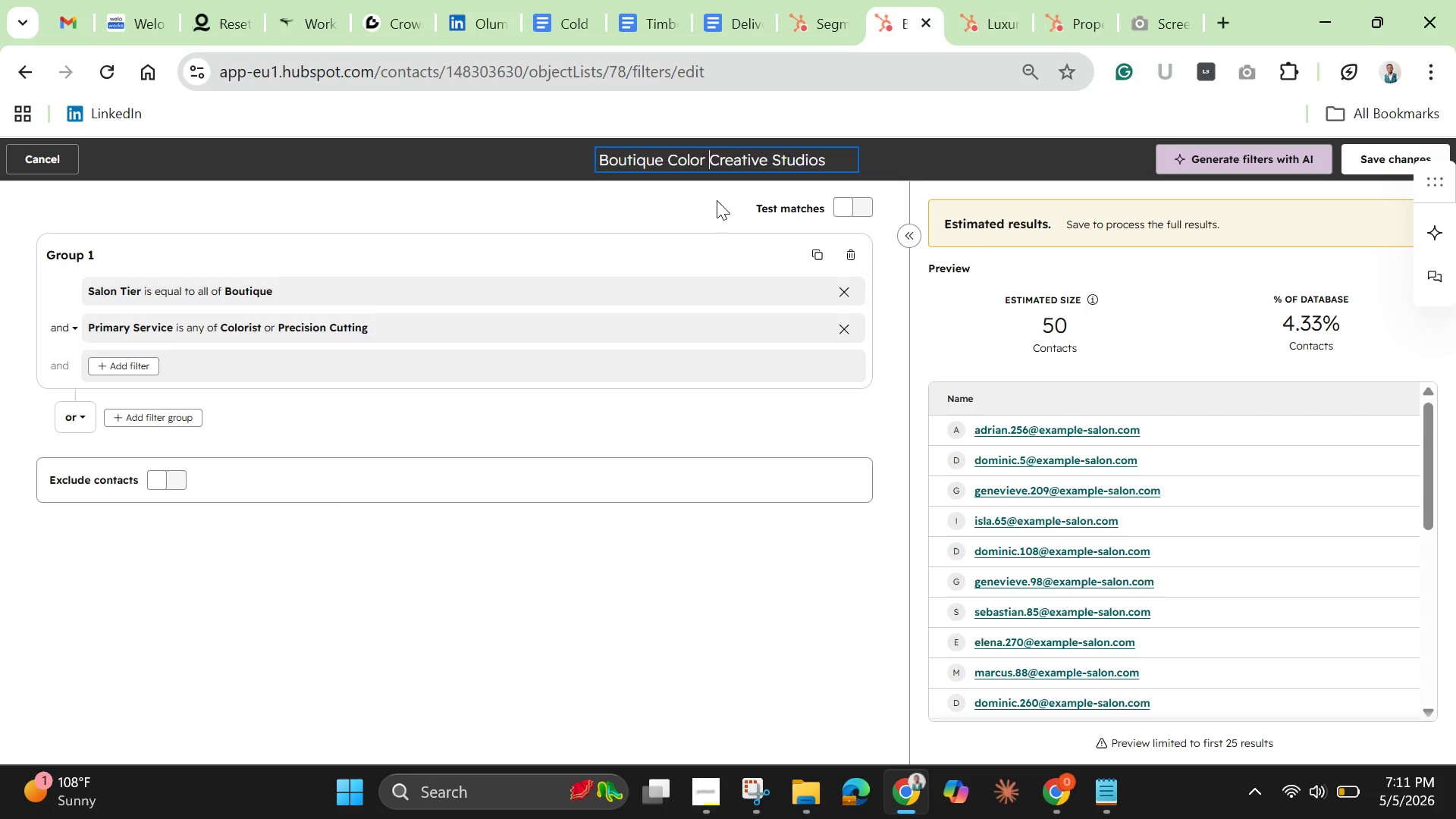 
key(Space)
 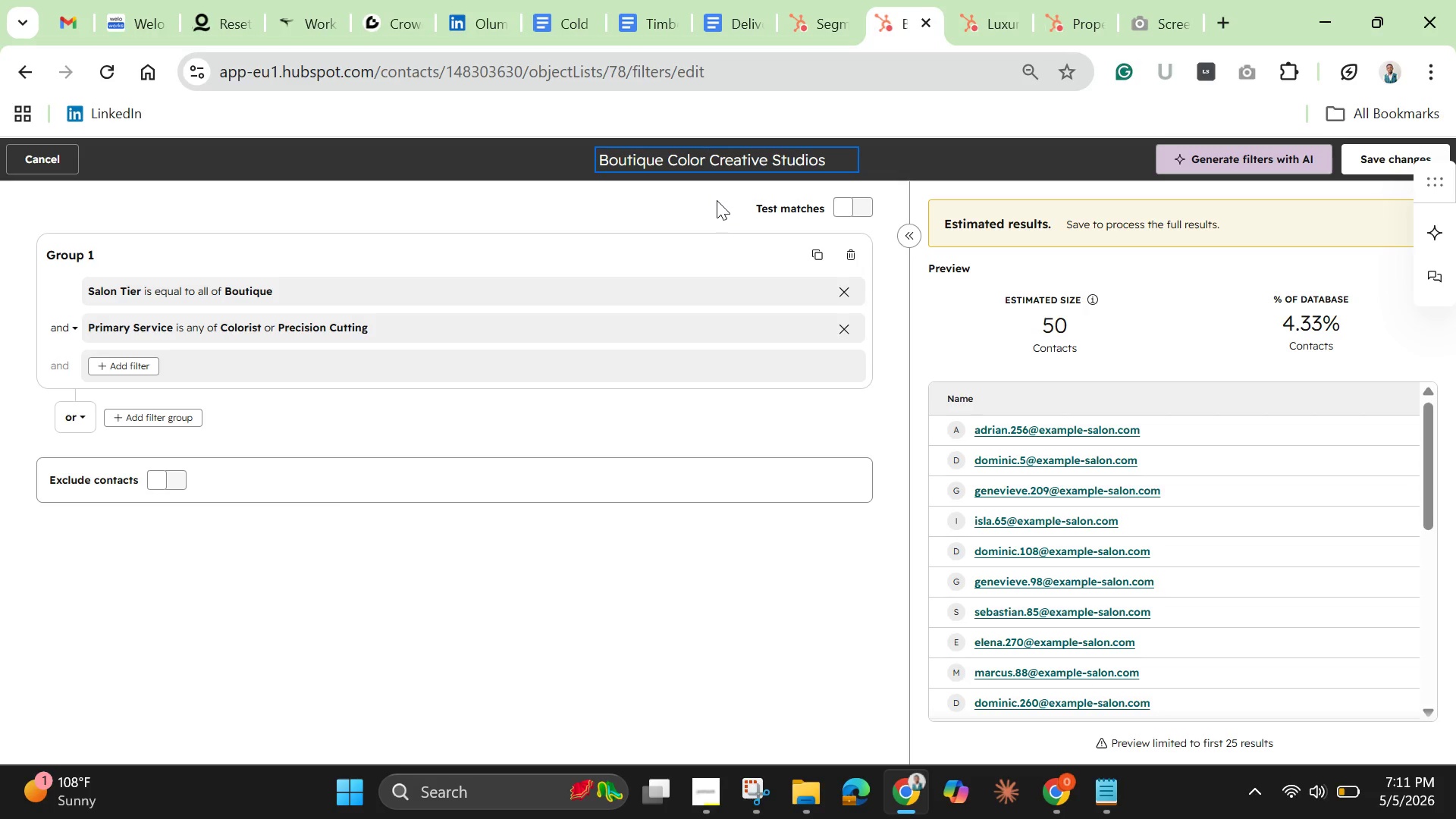 
key(Shift+7)
 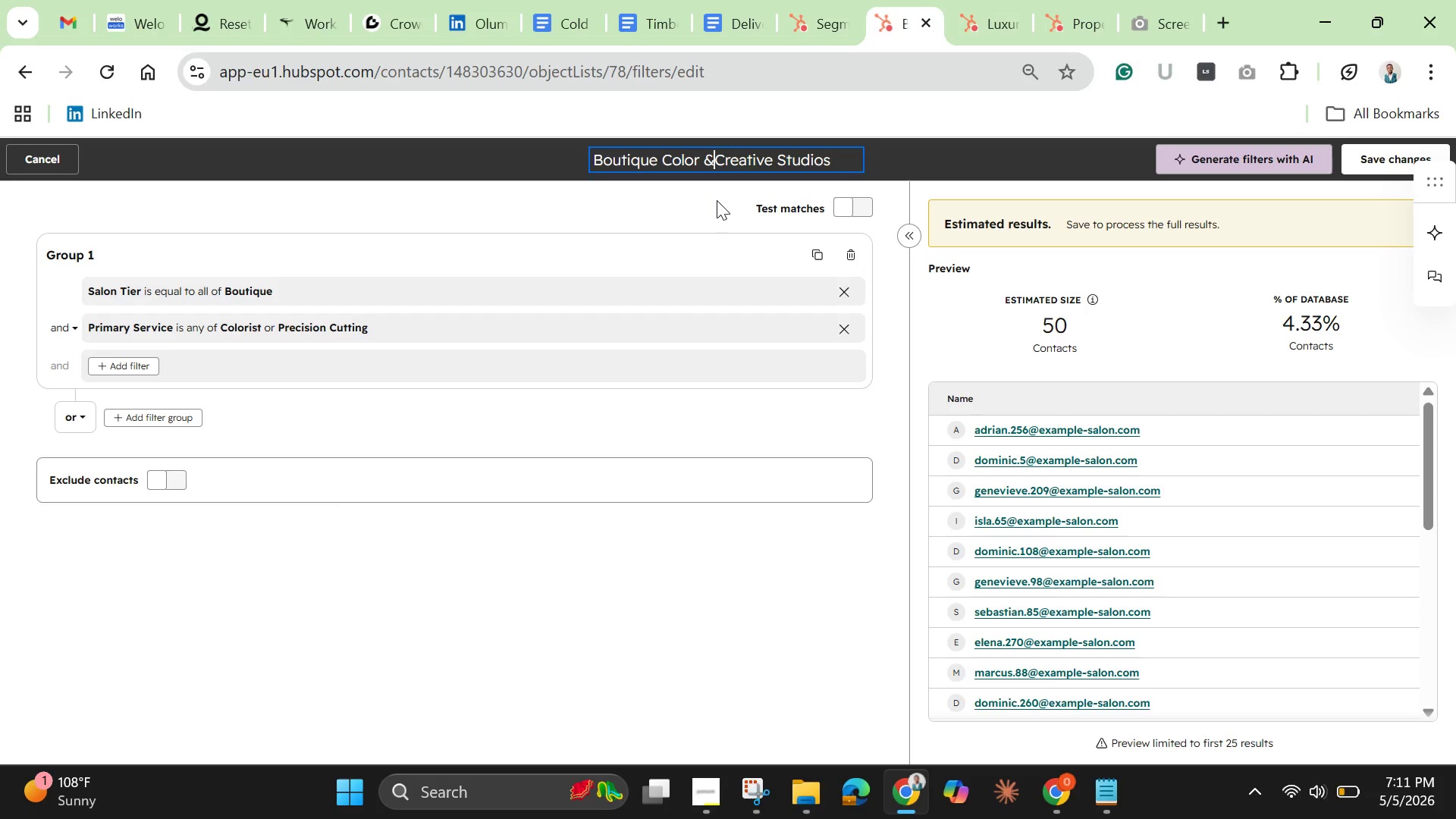 
key(Space)
 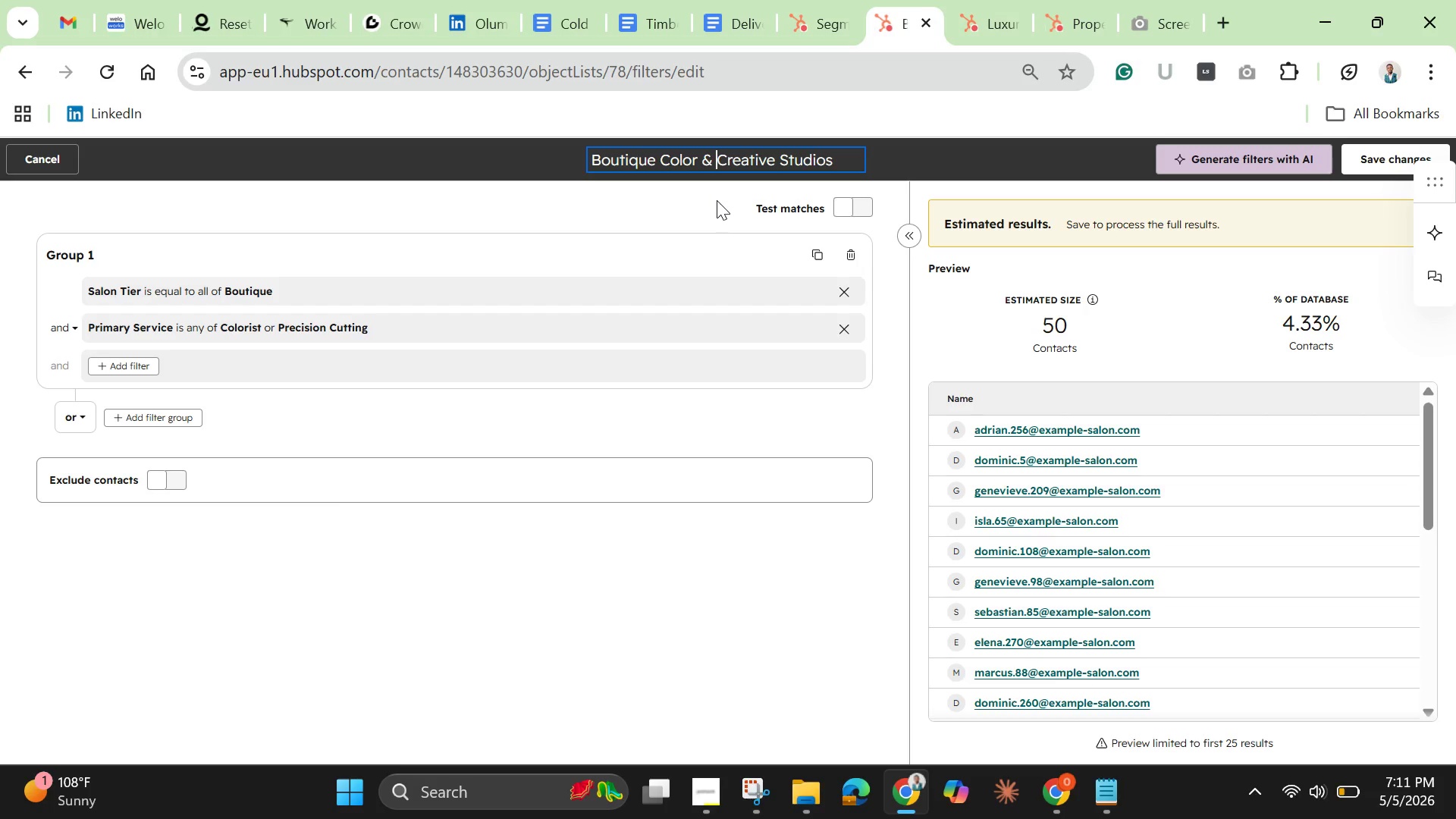 
key(ArrowRight)
 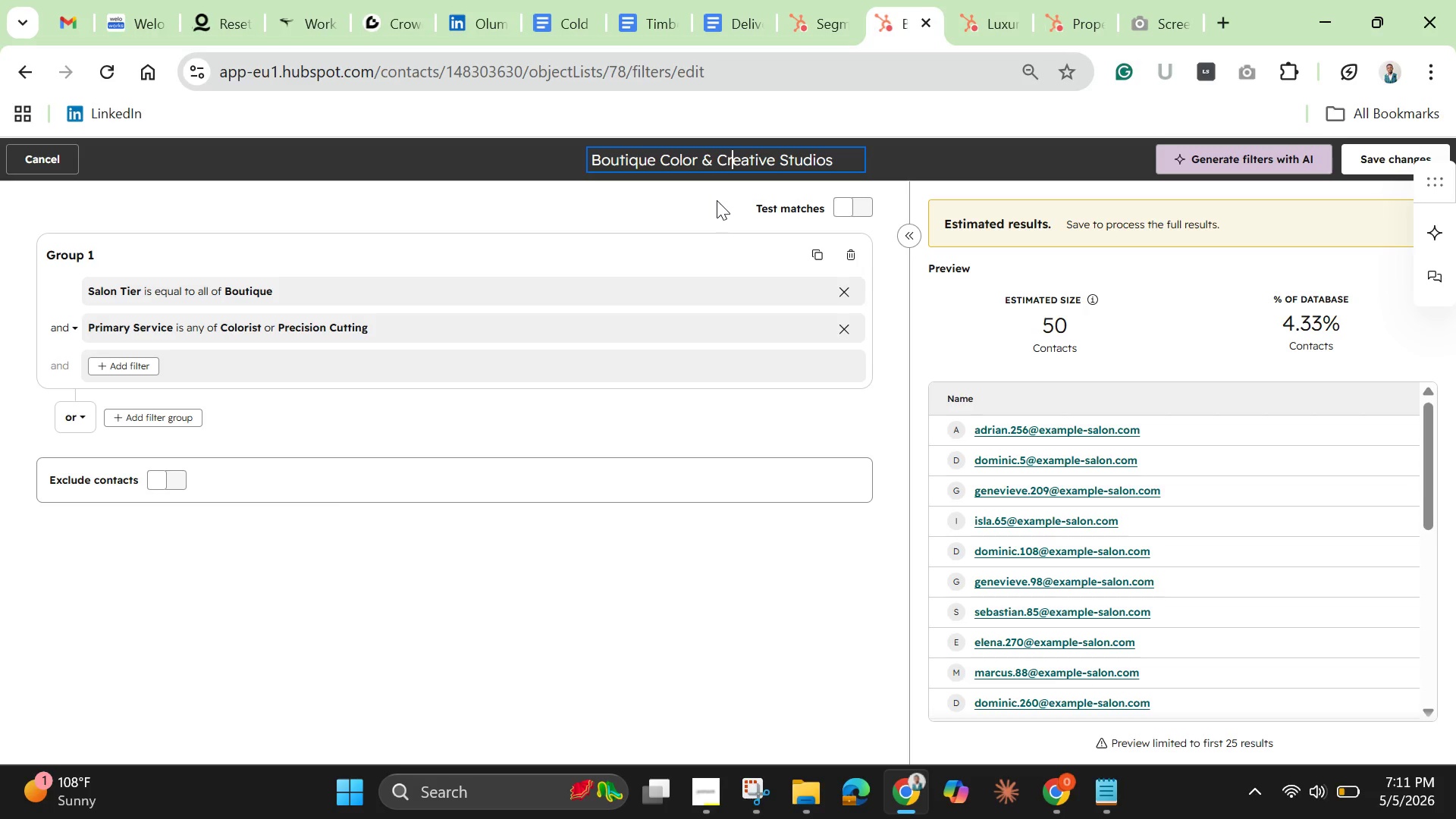 
hold_key(key=ArrowRight, duration=0.69)
 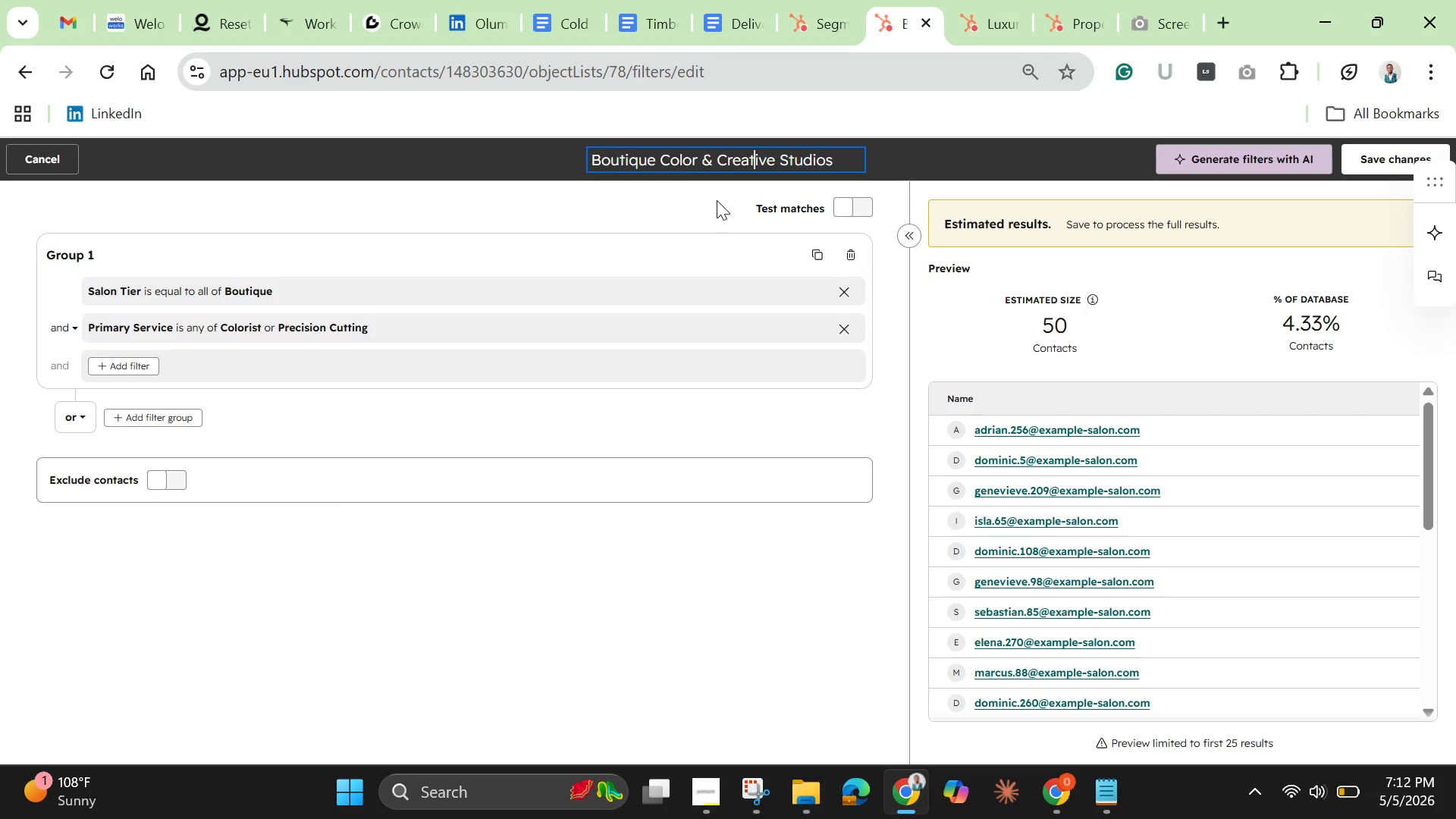 
key(ArrowRight)
 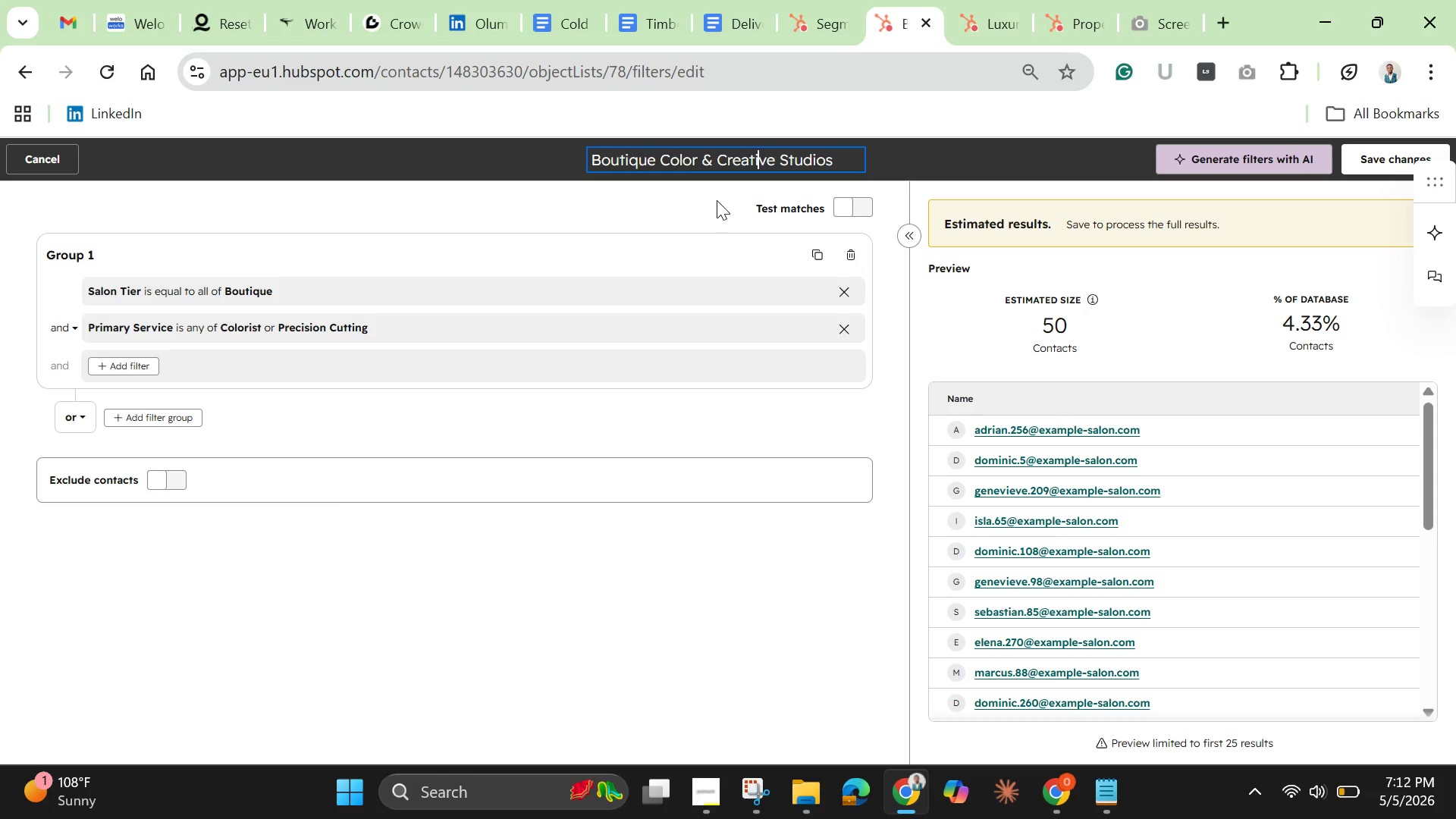 
key(ArrowRight)
 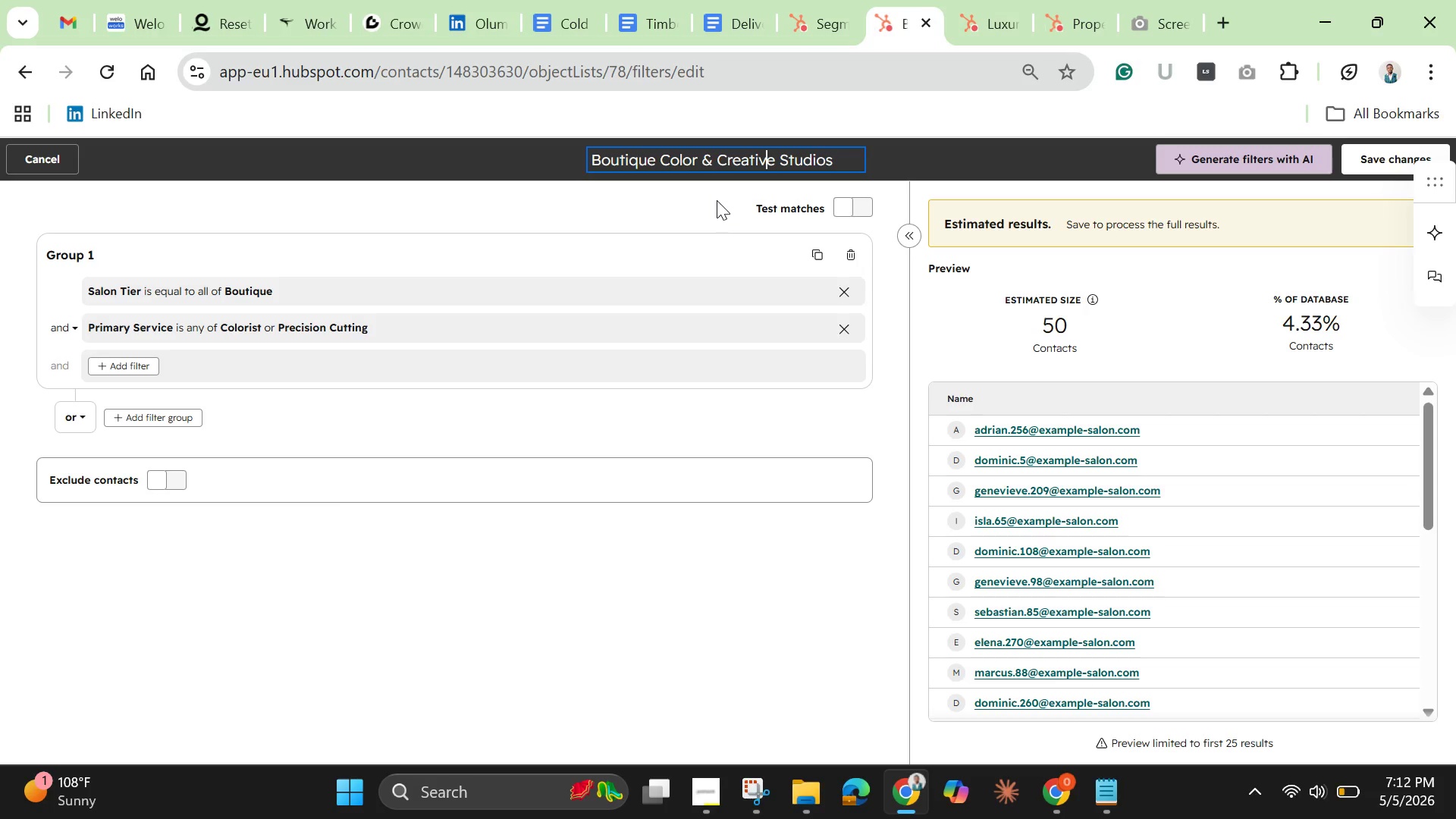 
key(ArrowRight)
 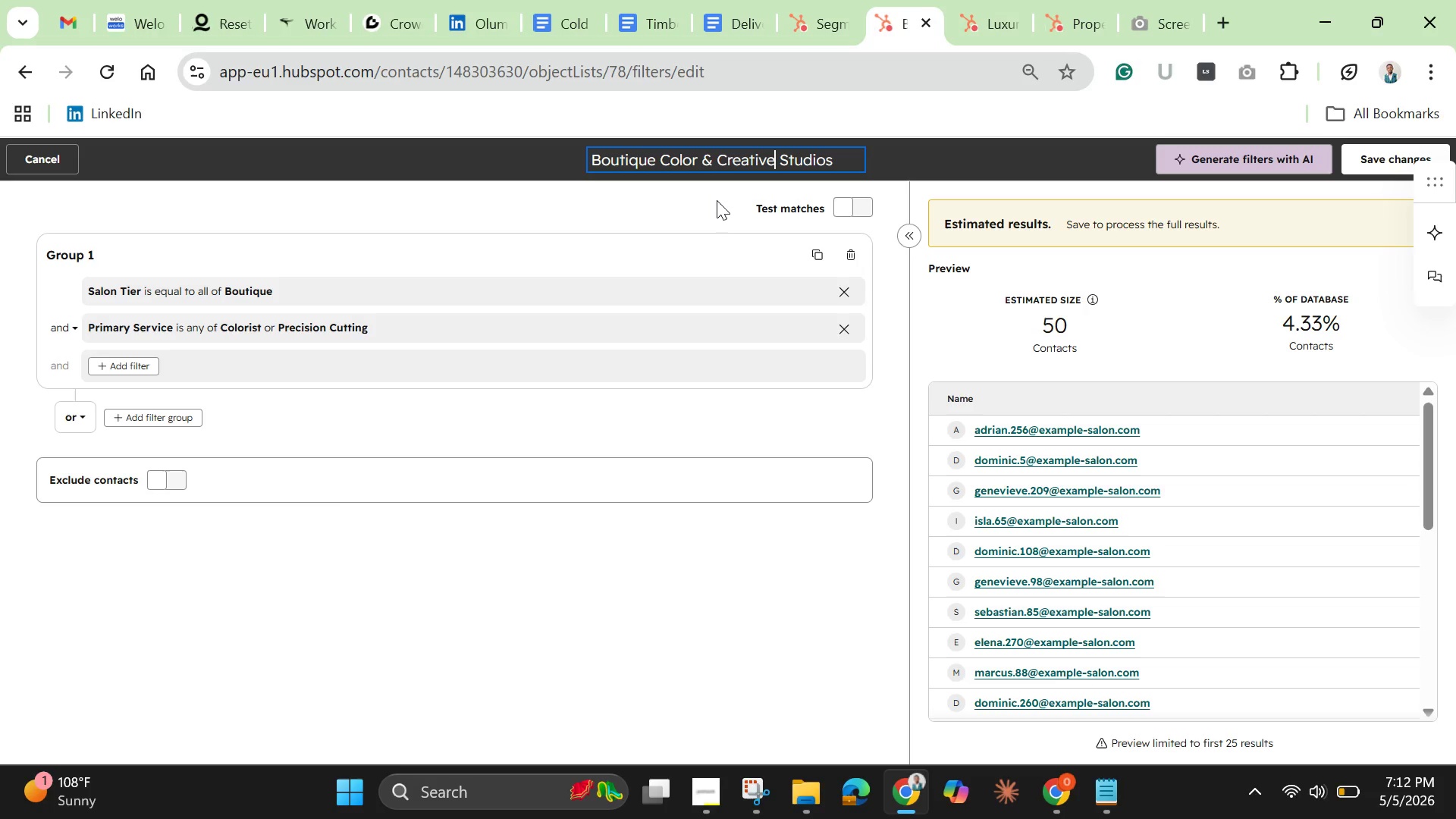 
key(ArrowRight)
 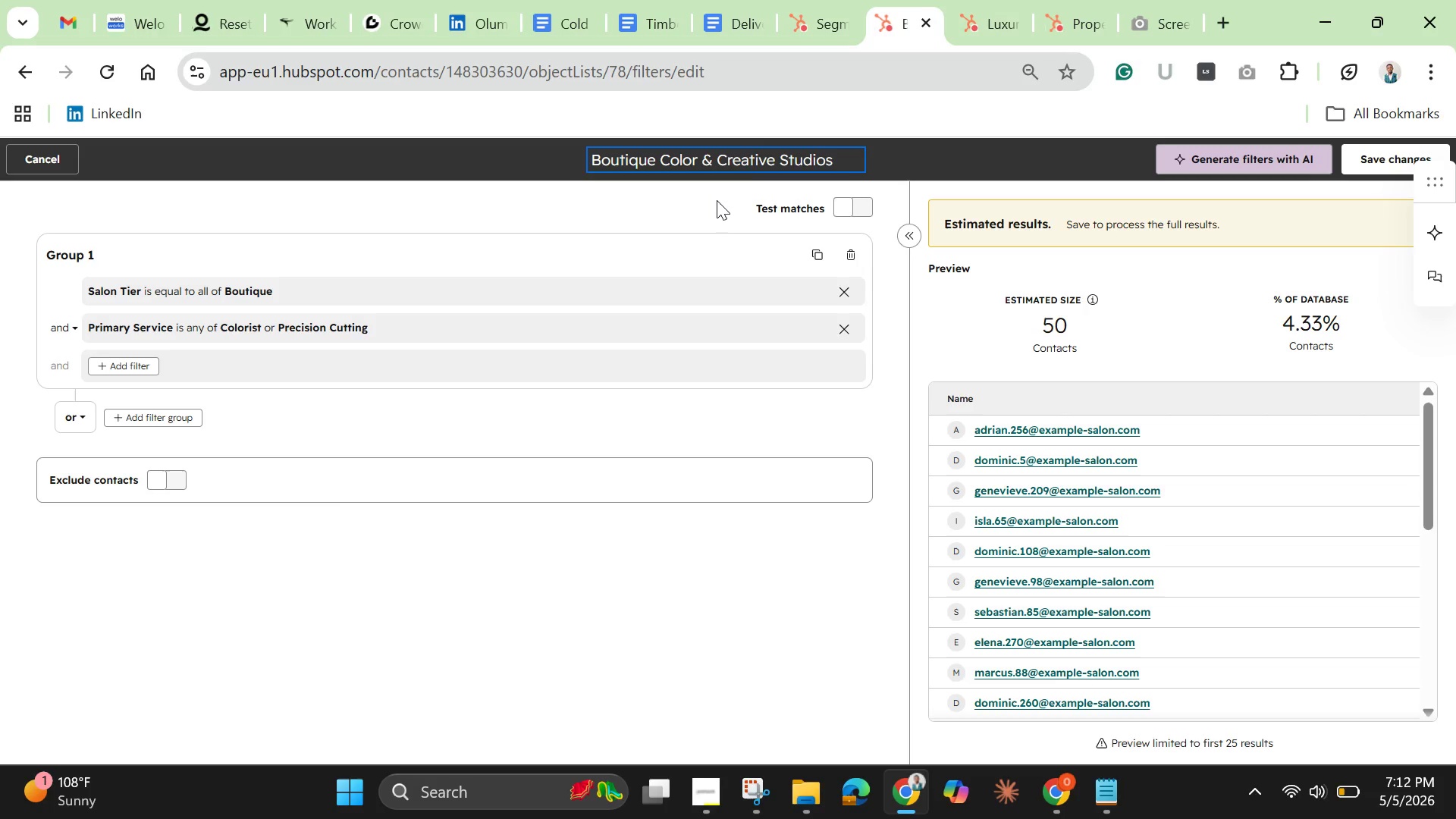 
key(Backspace)
 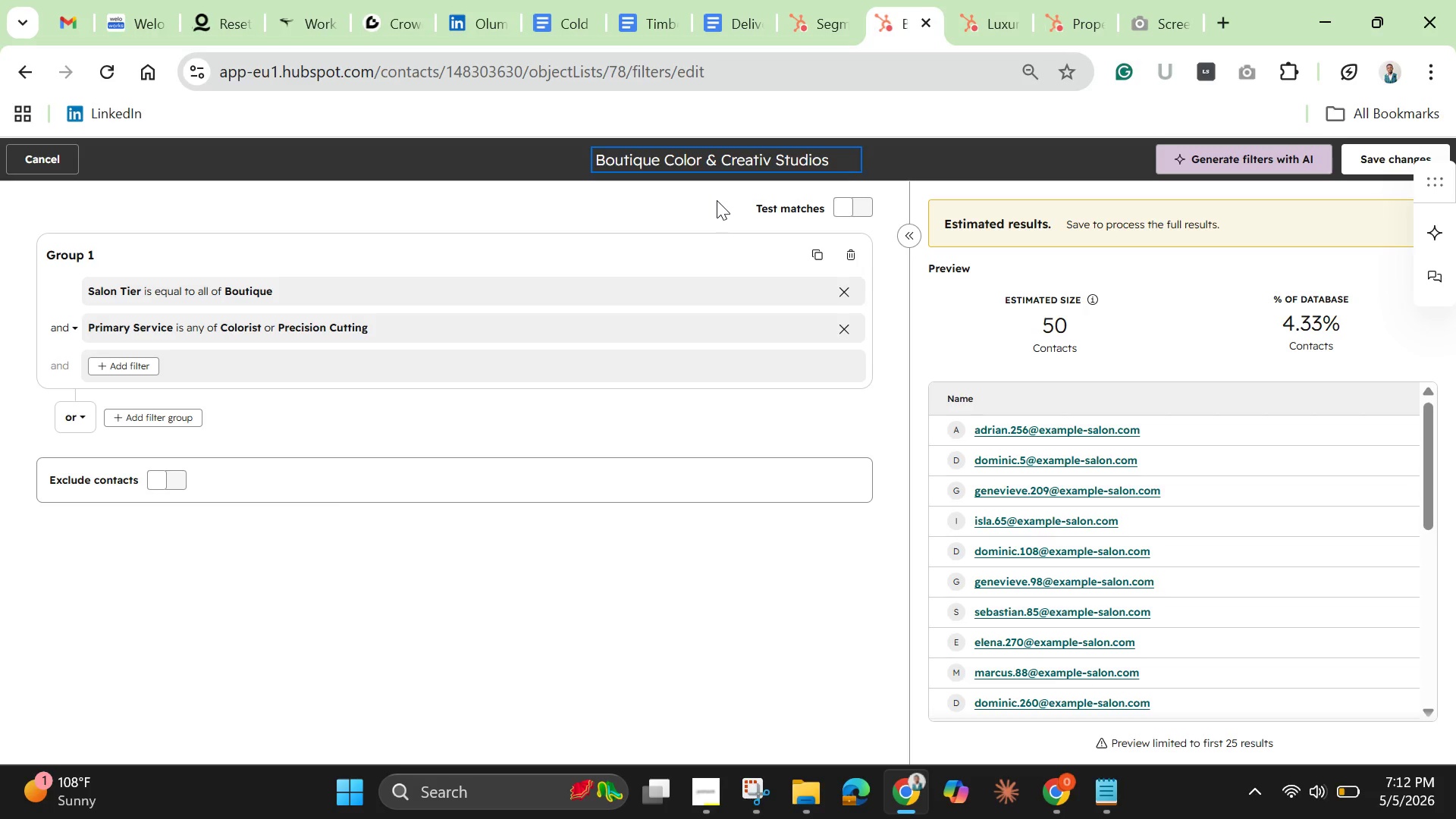 
key(Backspace)
 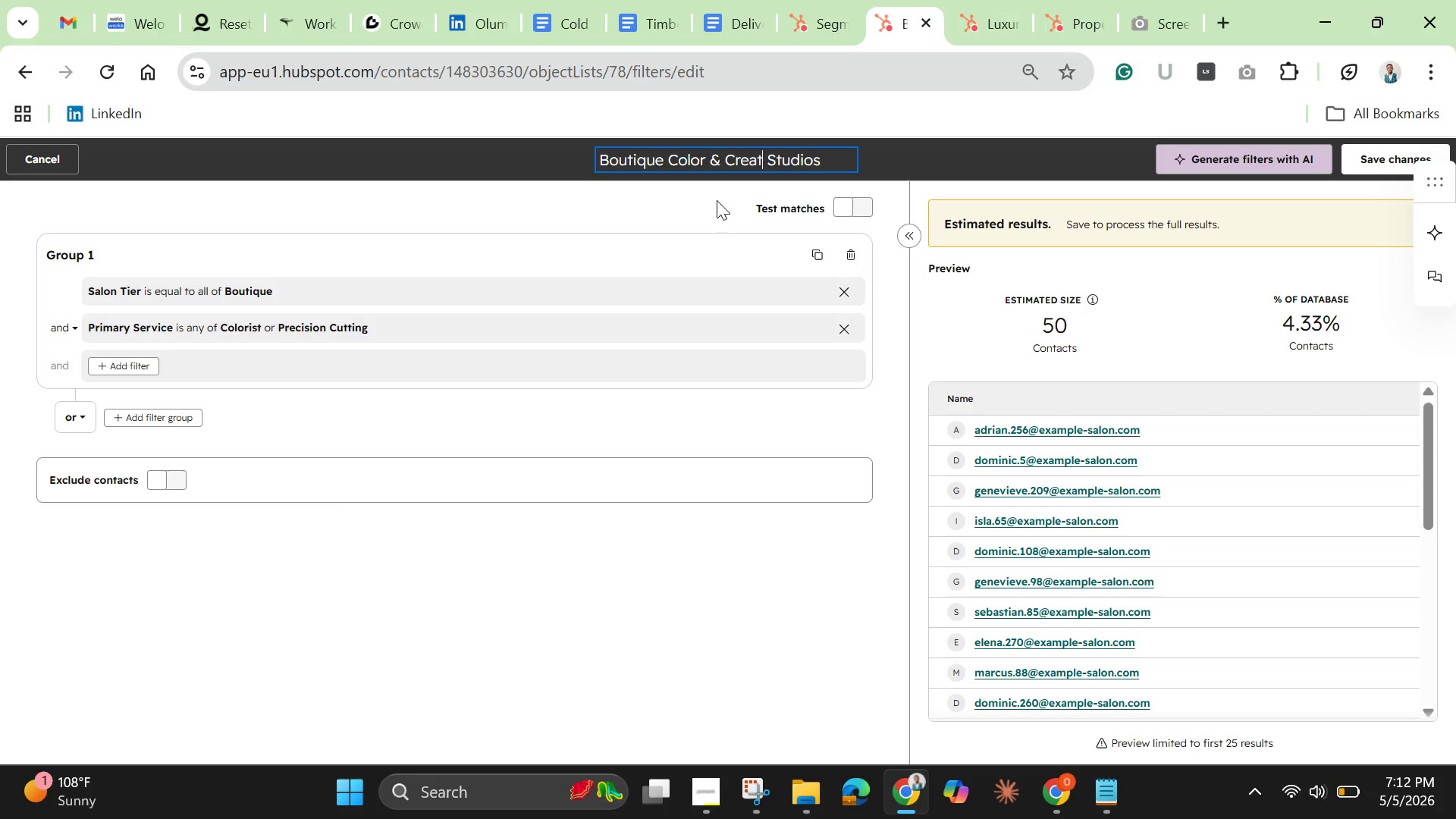 
key(Backspace)
 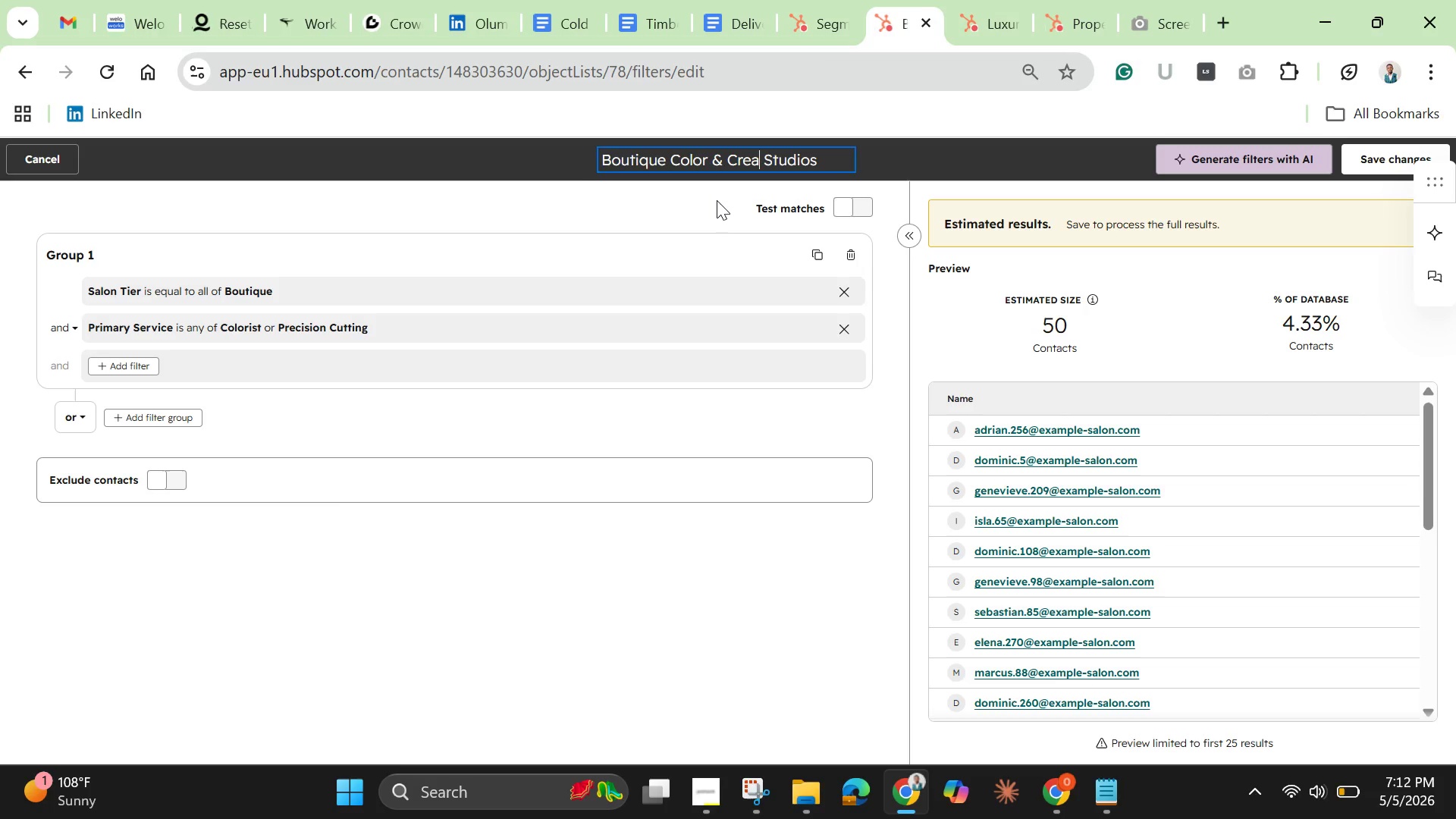 
key(Backspace)
 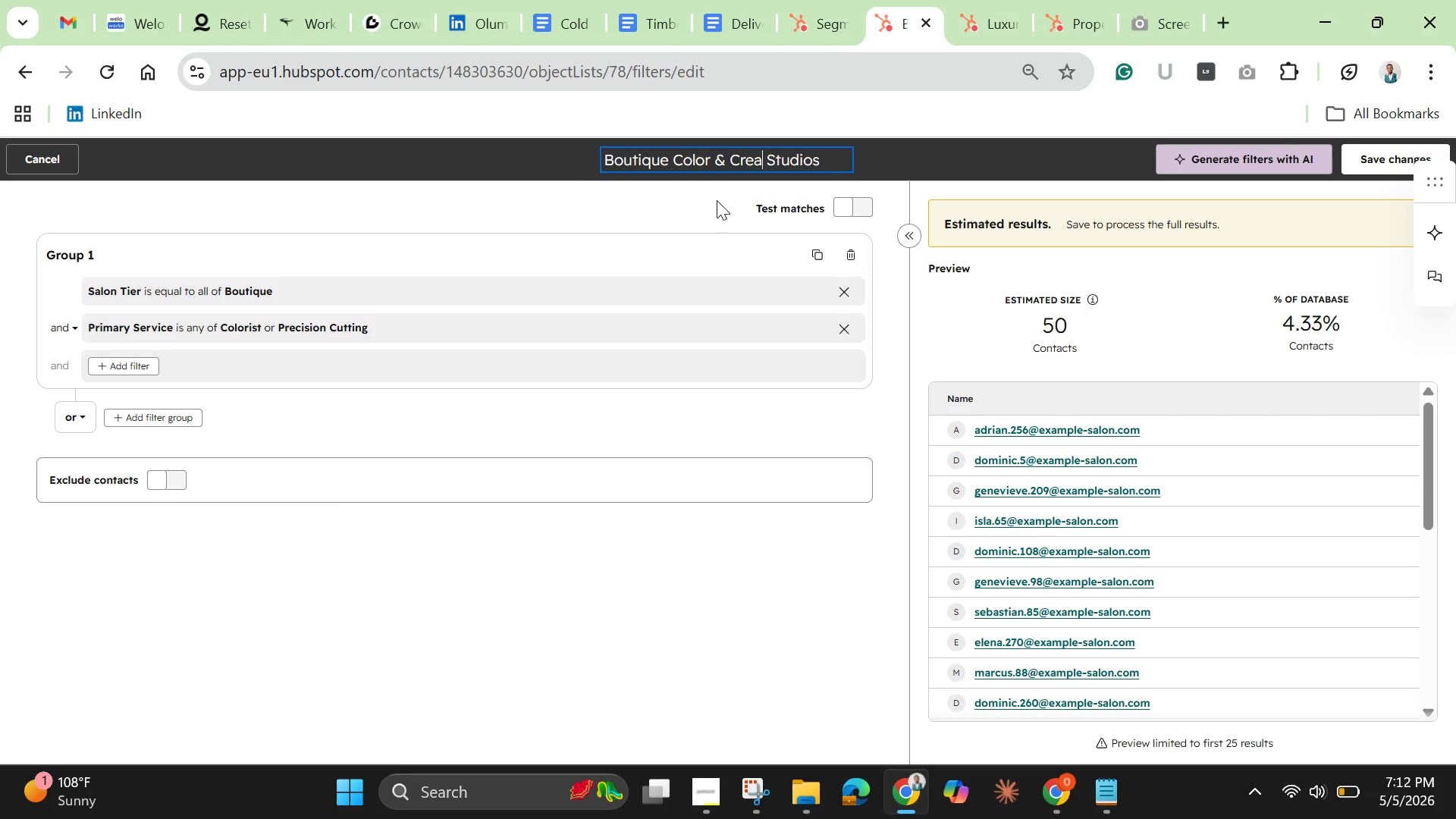 
key(Backspace)
 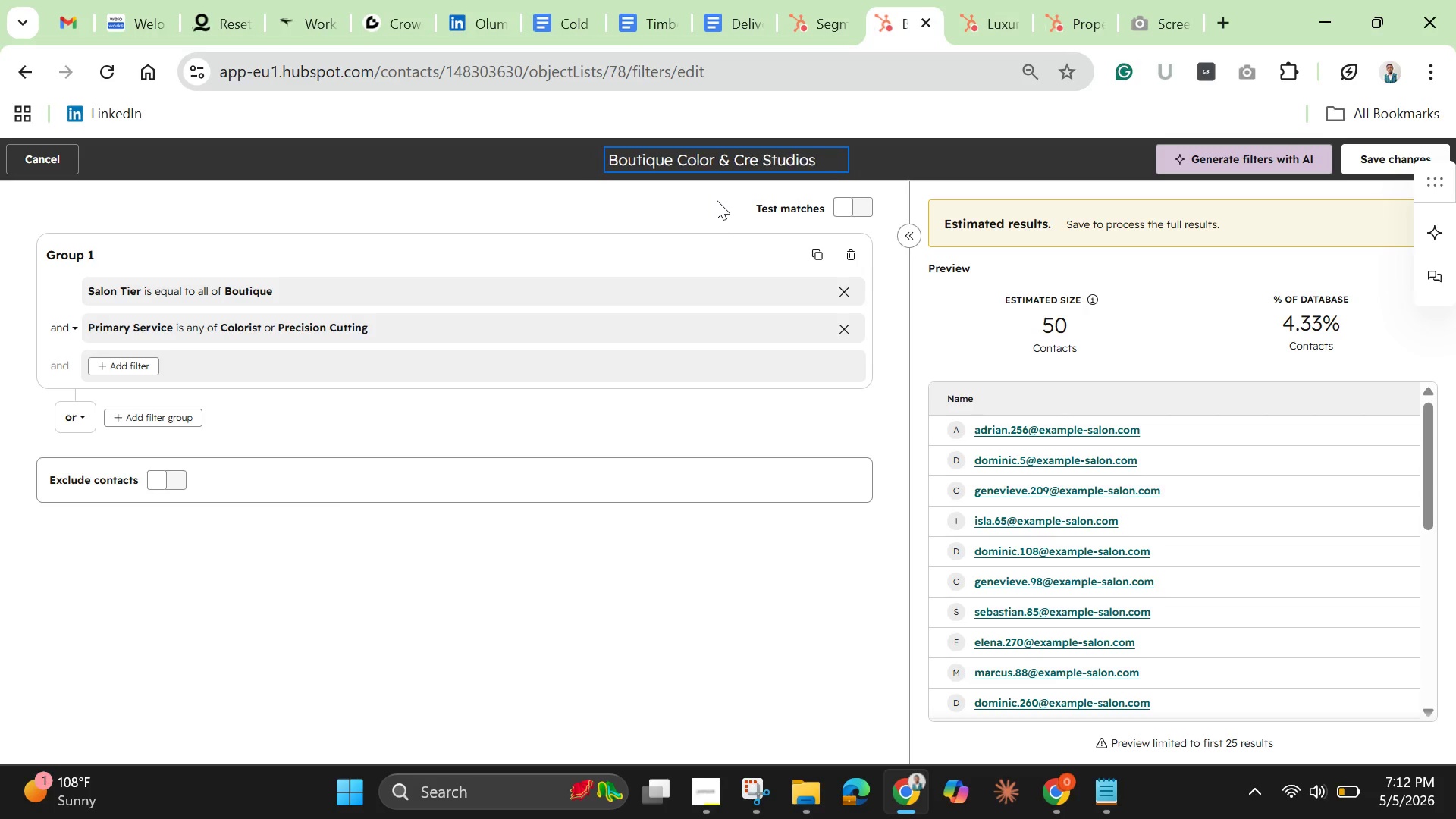 
key(Backspace)
 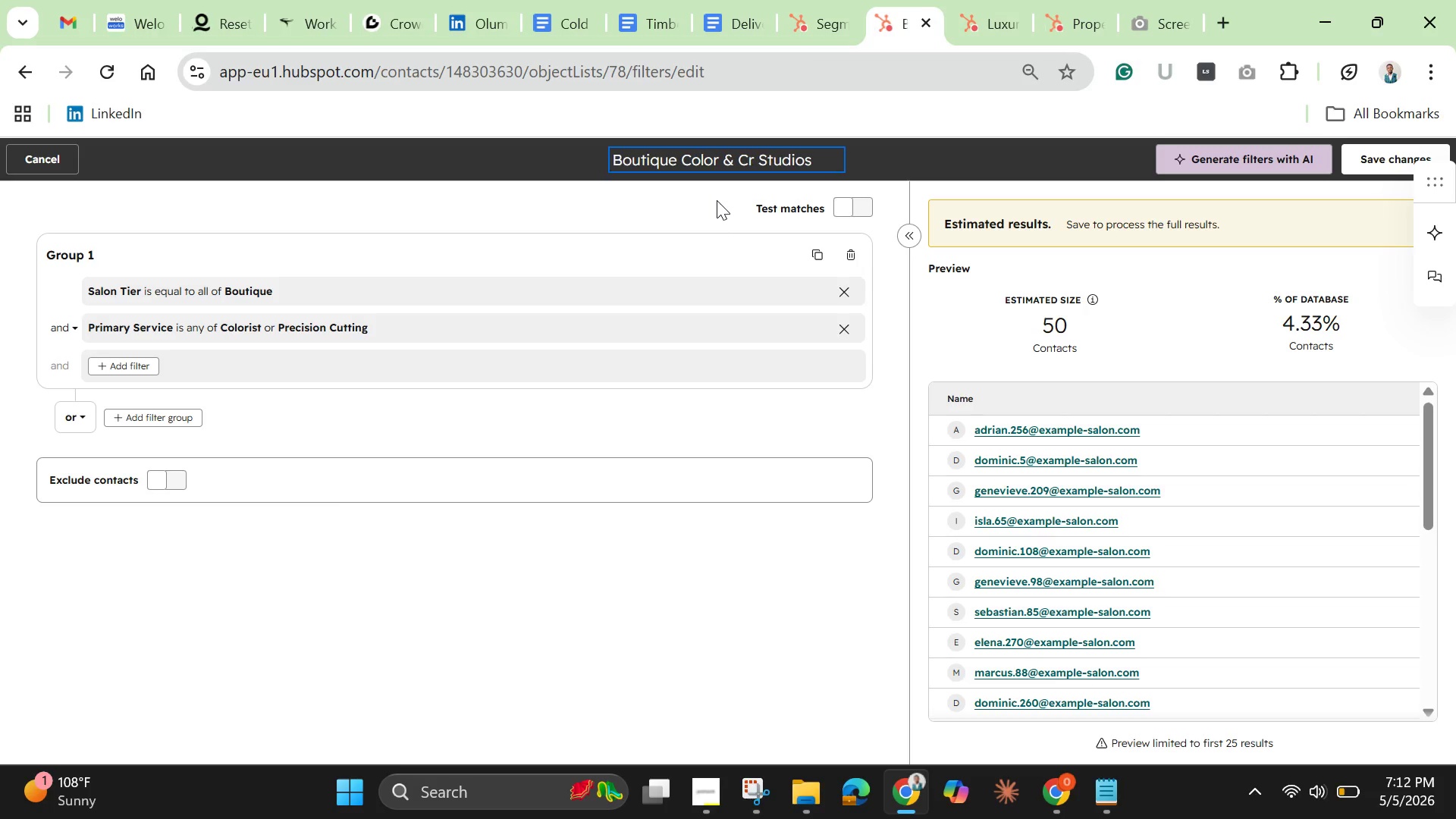 
key(Backspace)
 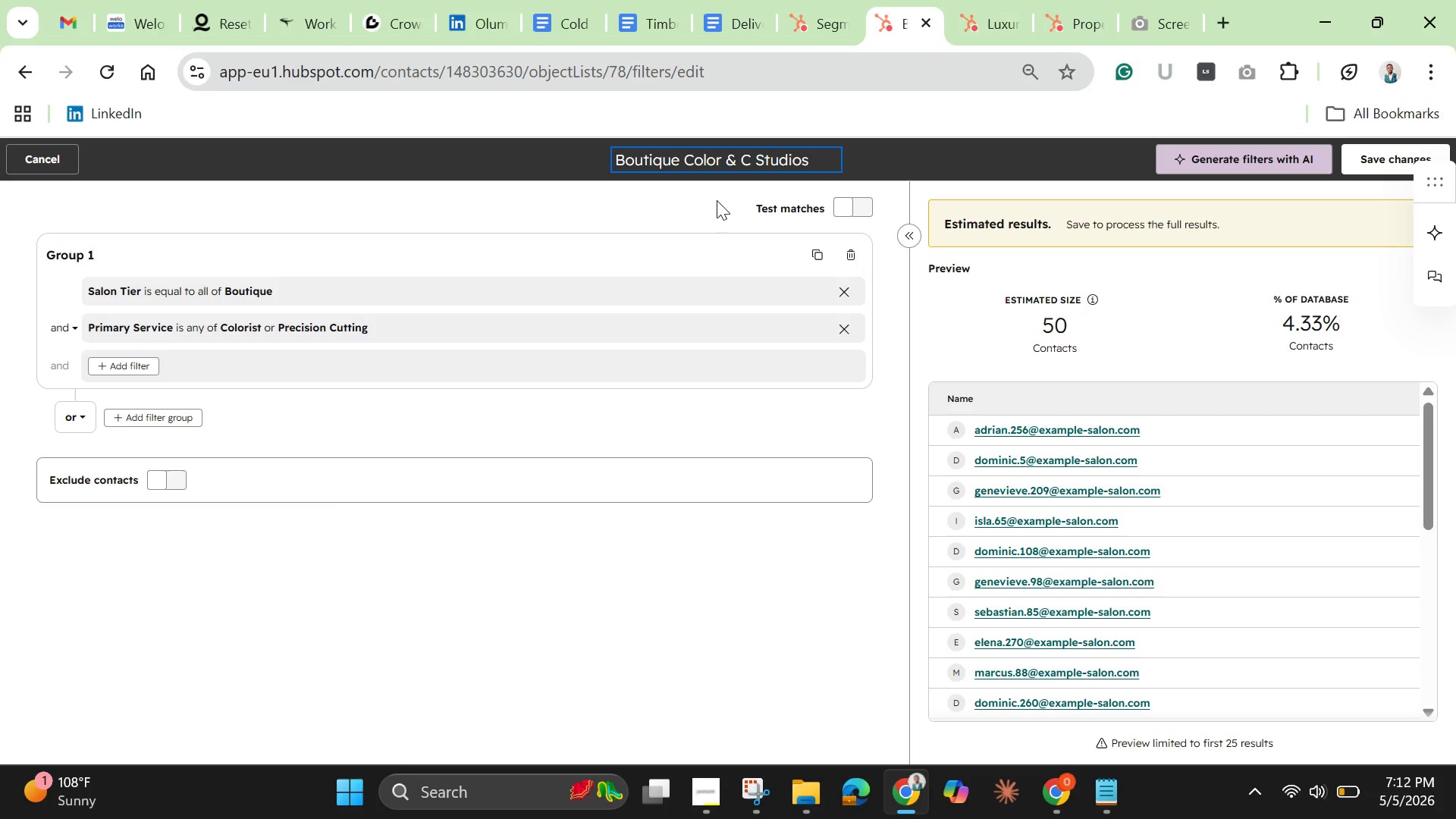 
key(Backspace)
 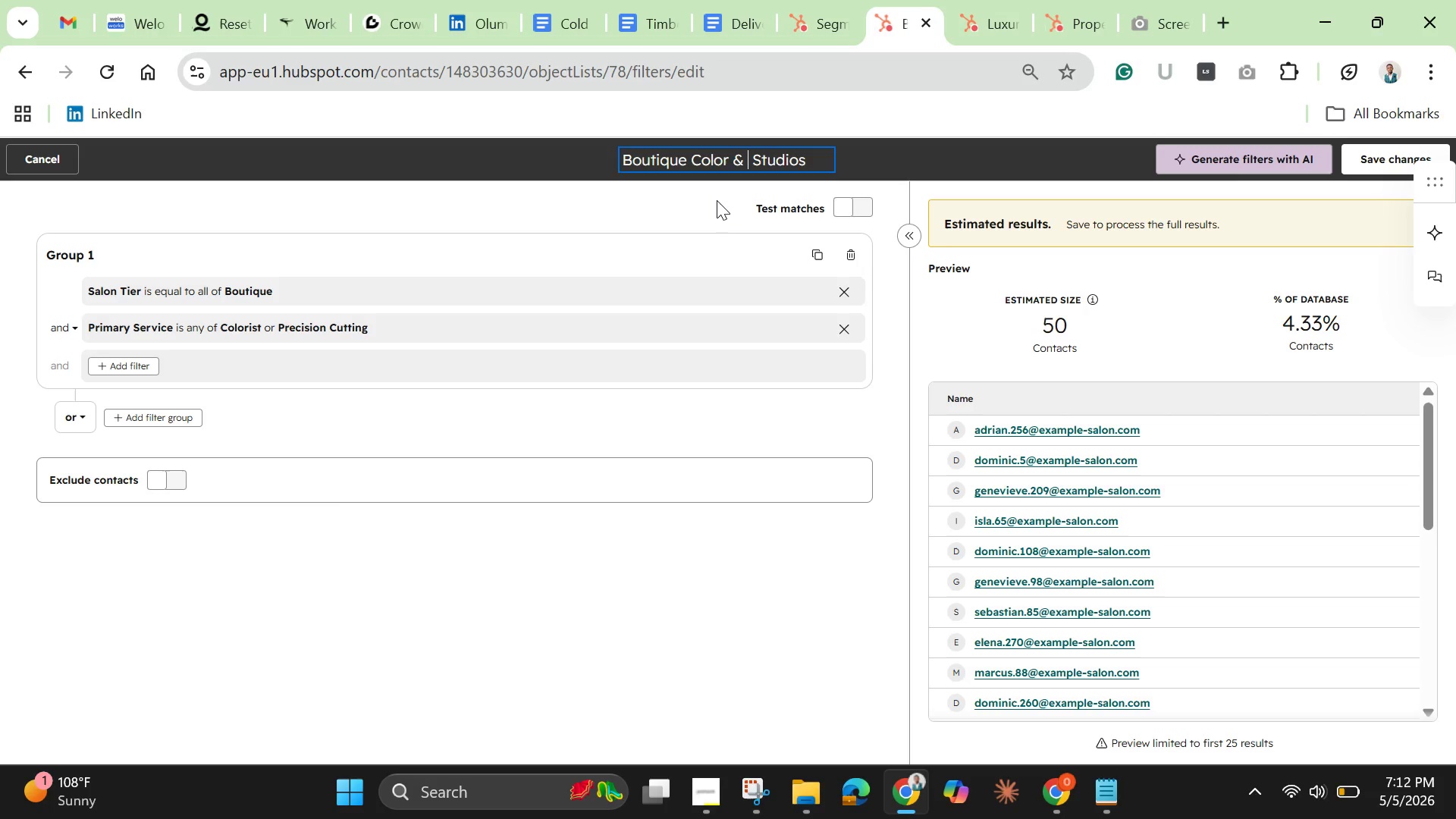 
type(Cutting)
 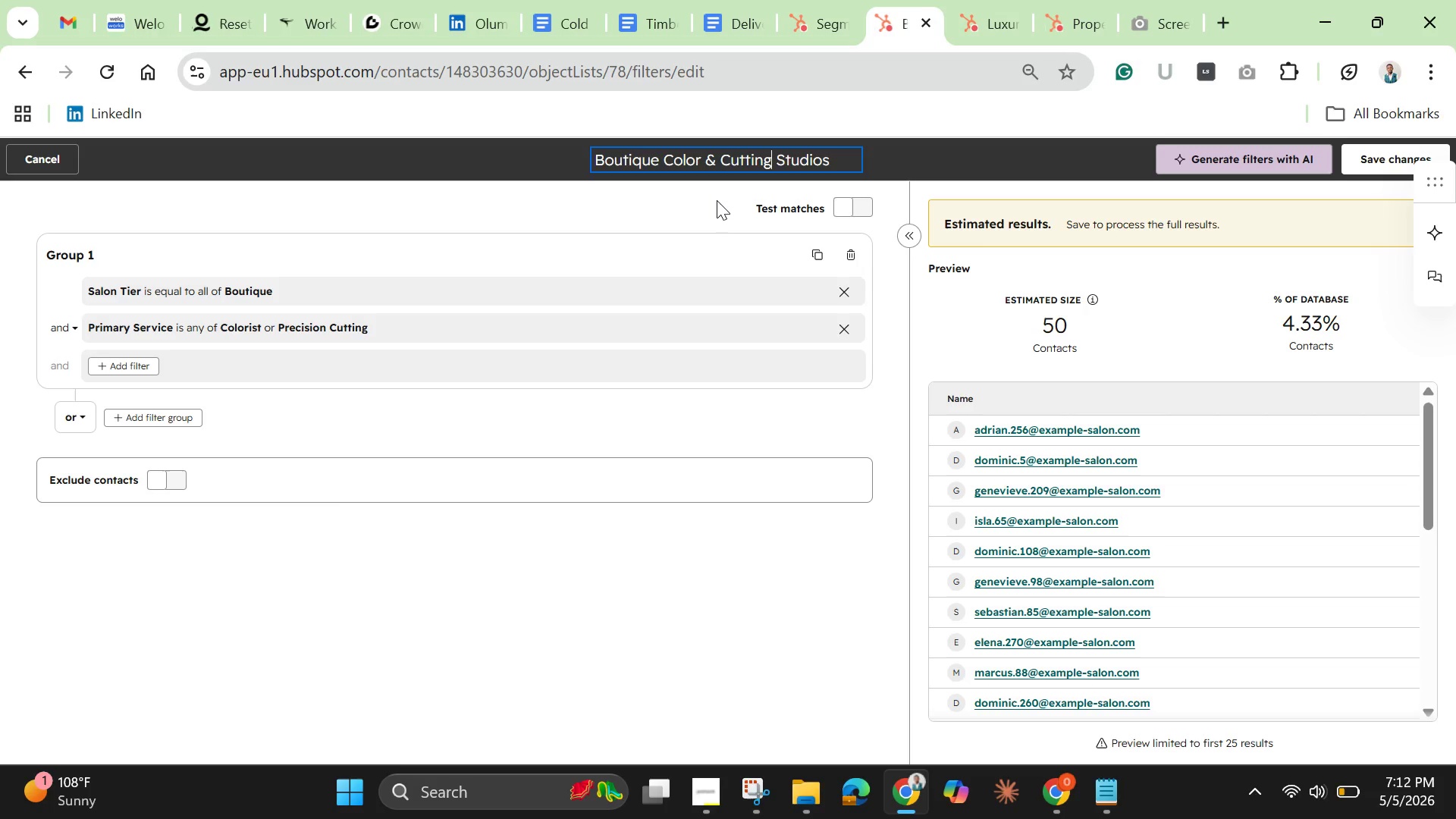 
wait(24.12)
 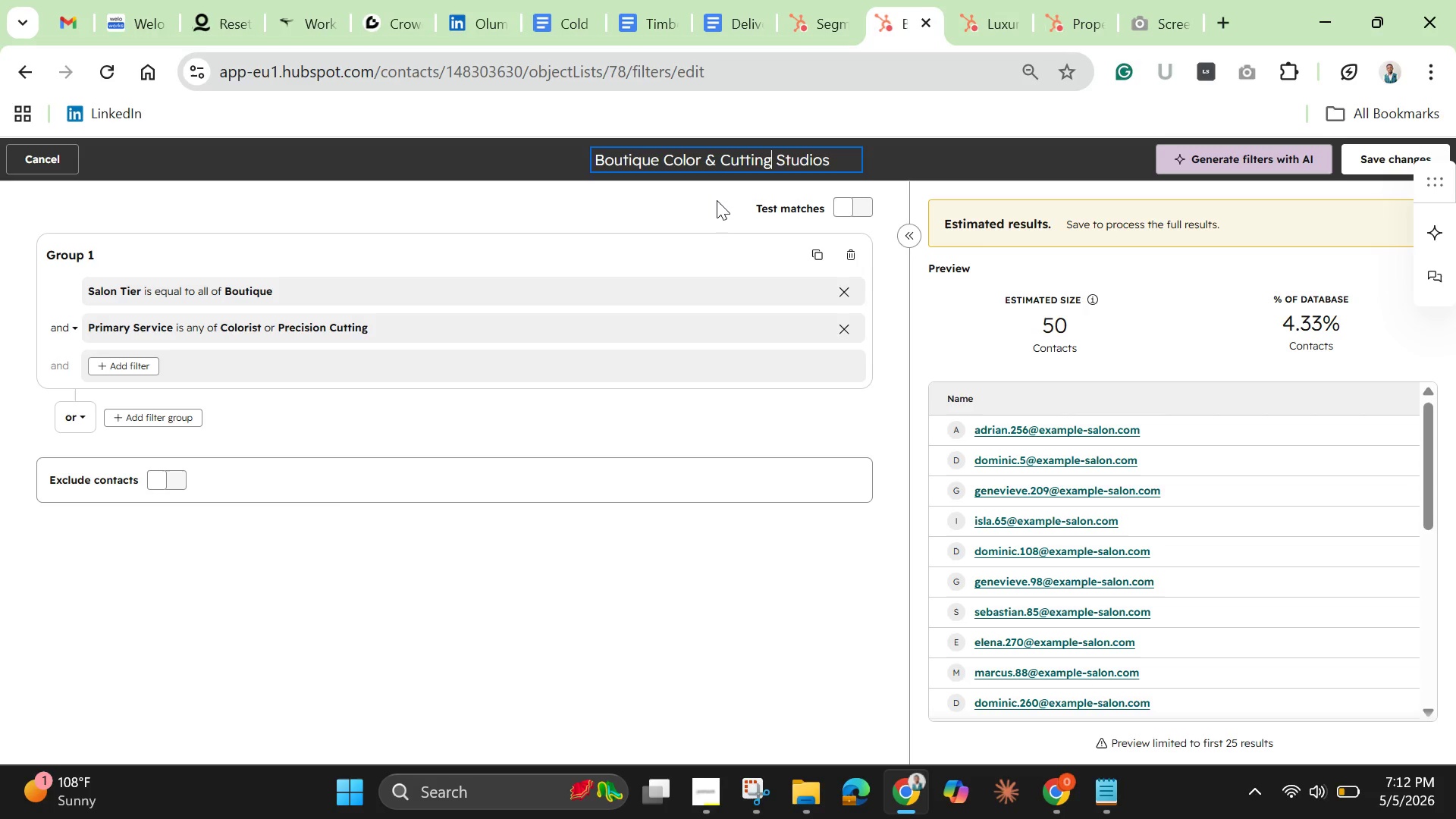 
left_click([1368, 162])
 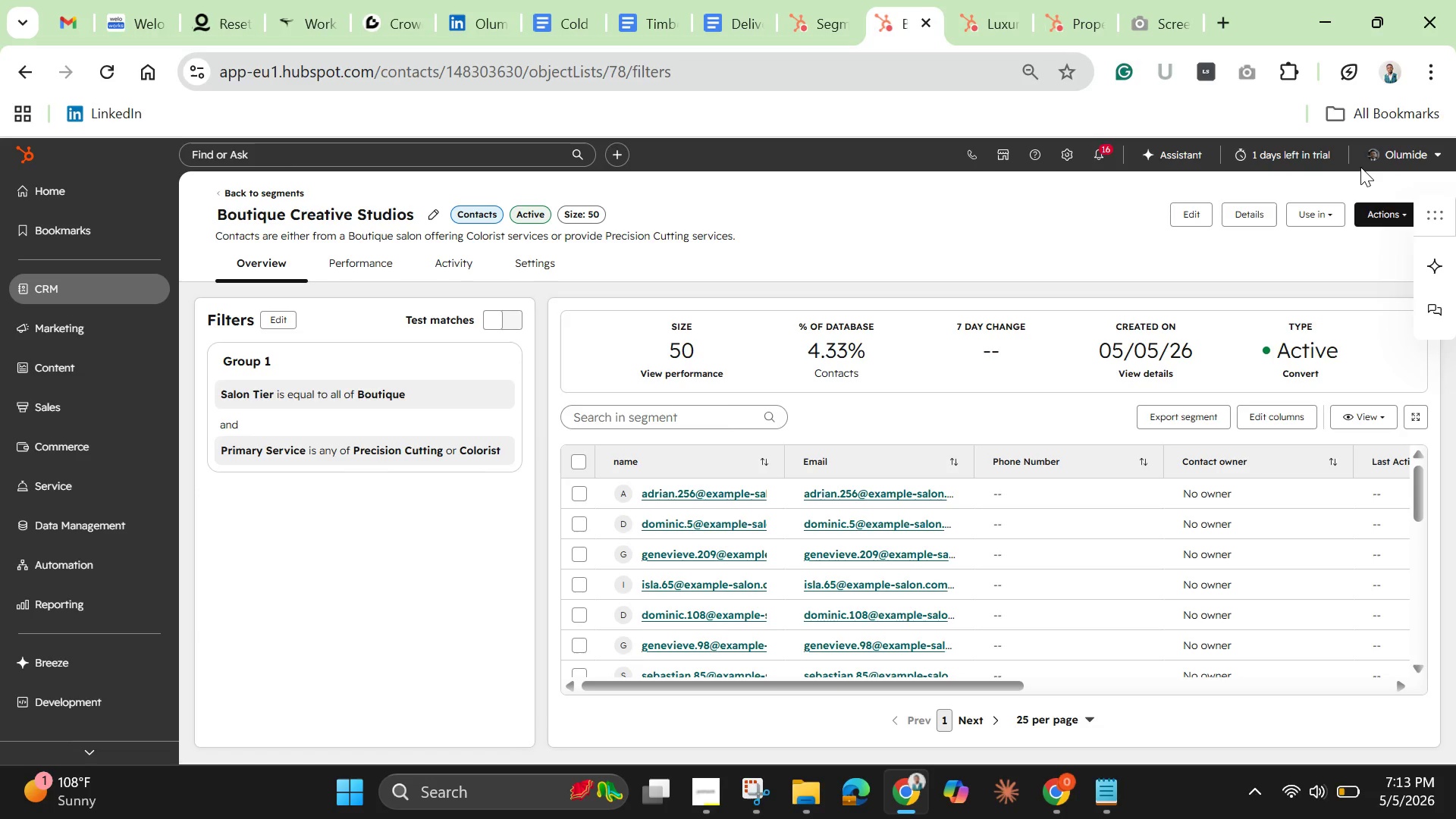 
wait(39.41)
 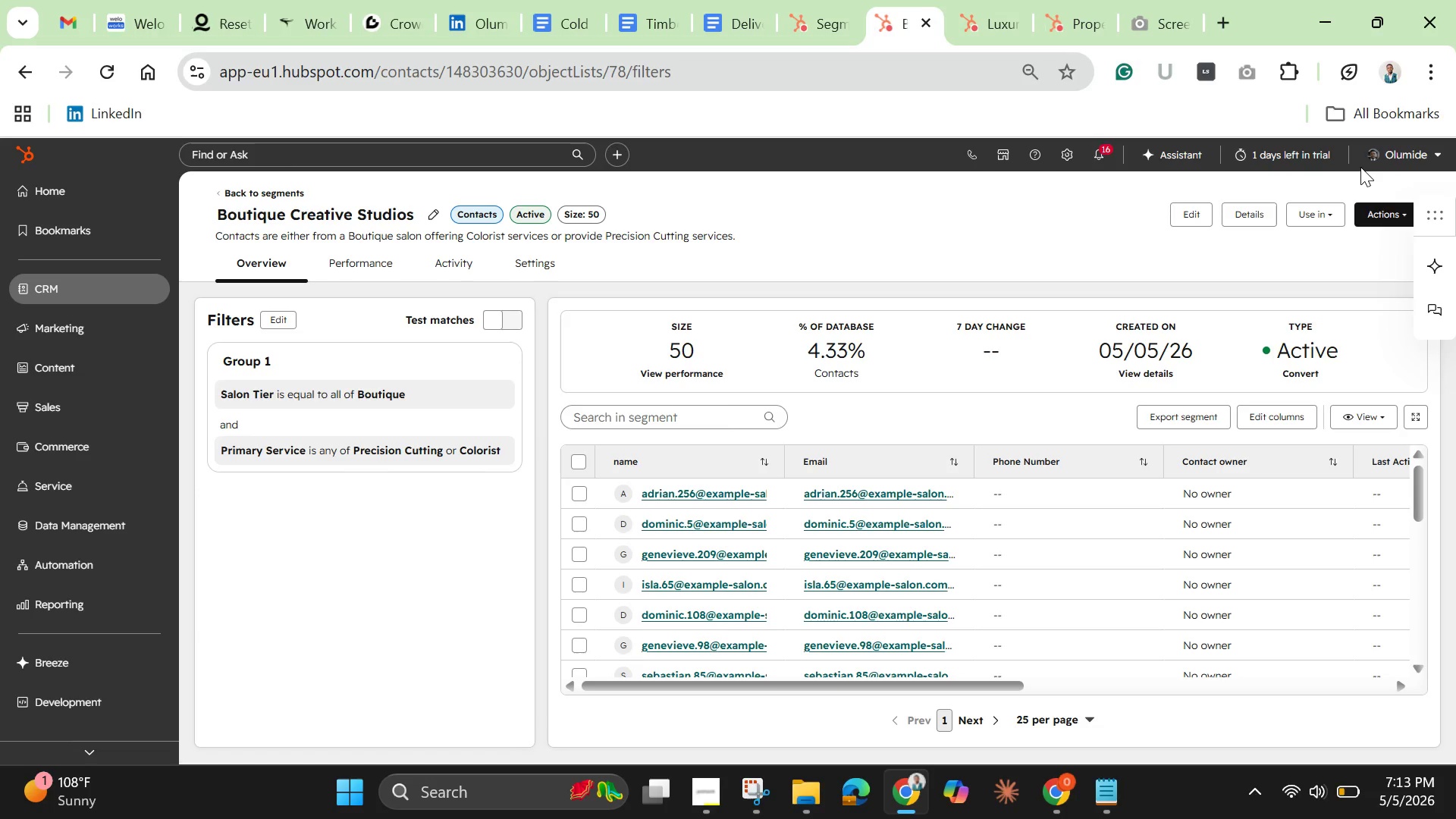 
left_click([994, 20])
 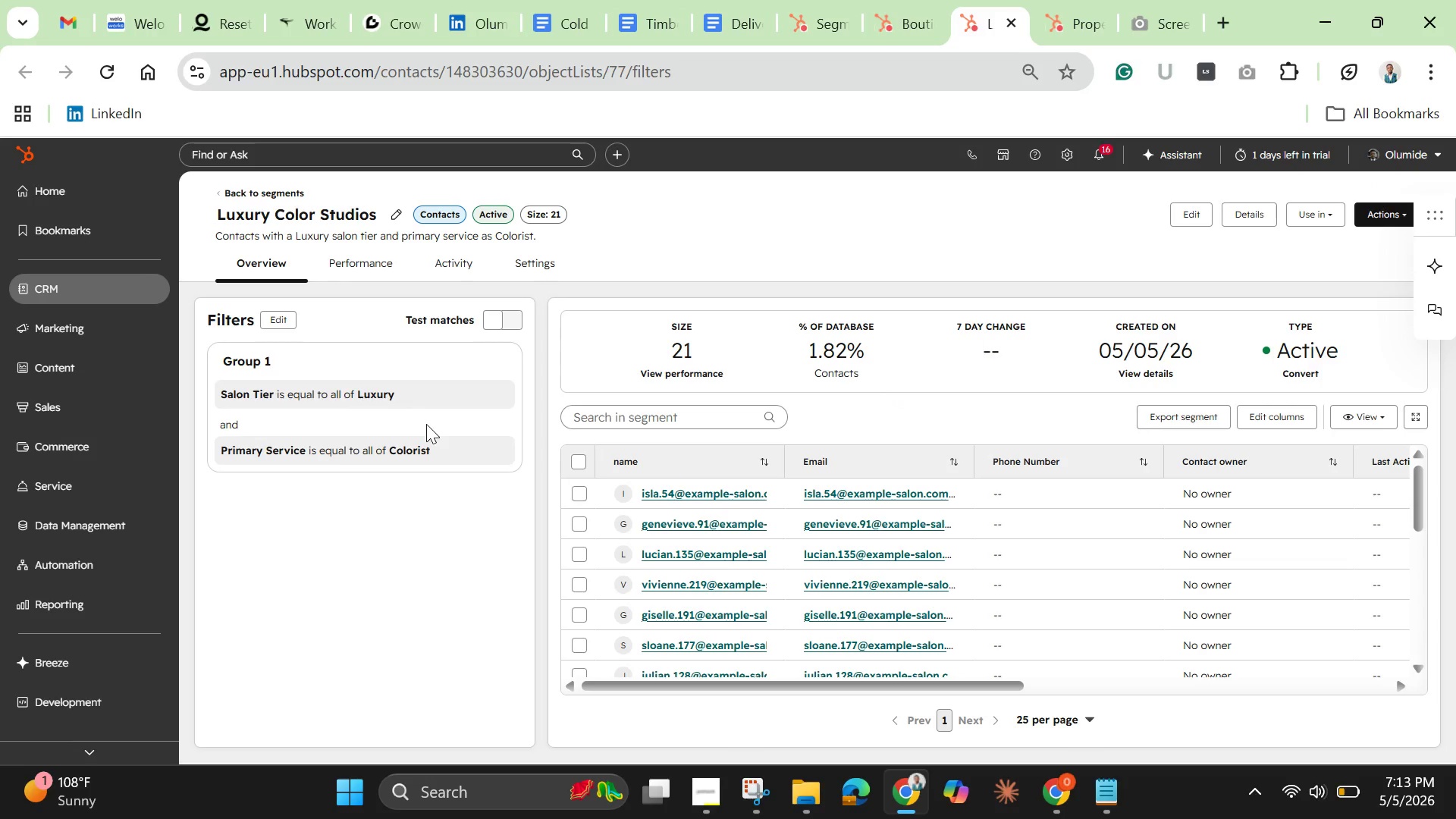 
mouse_move([336, 236])
 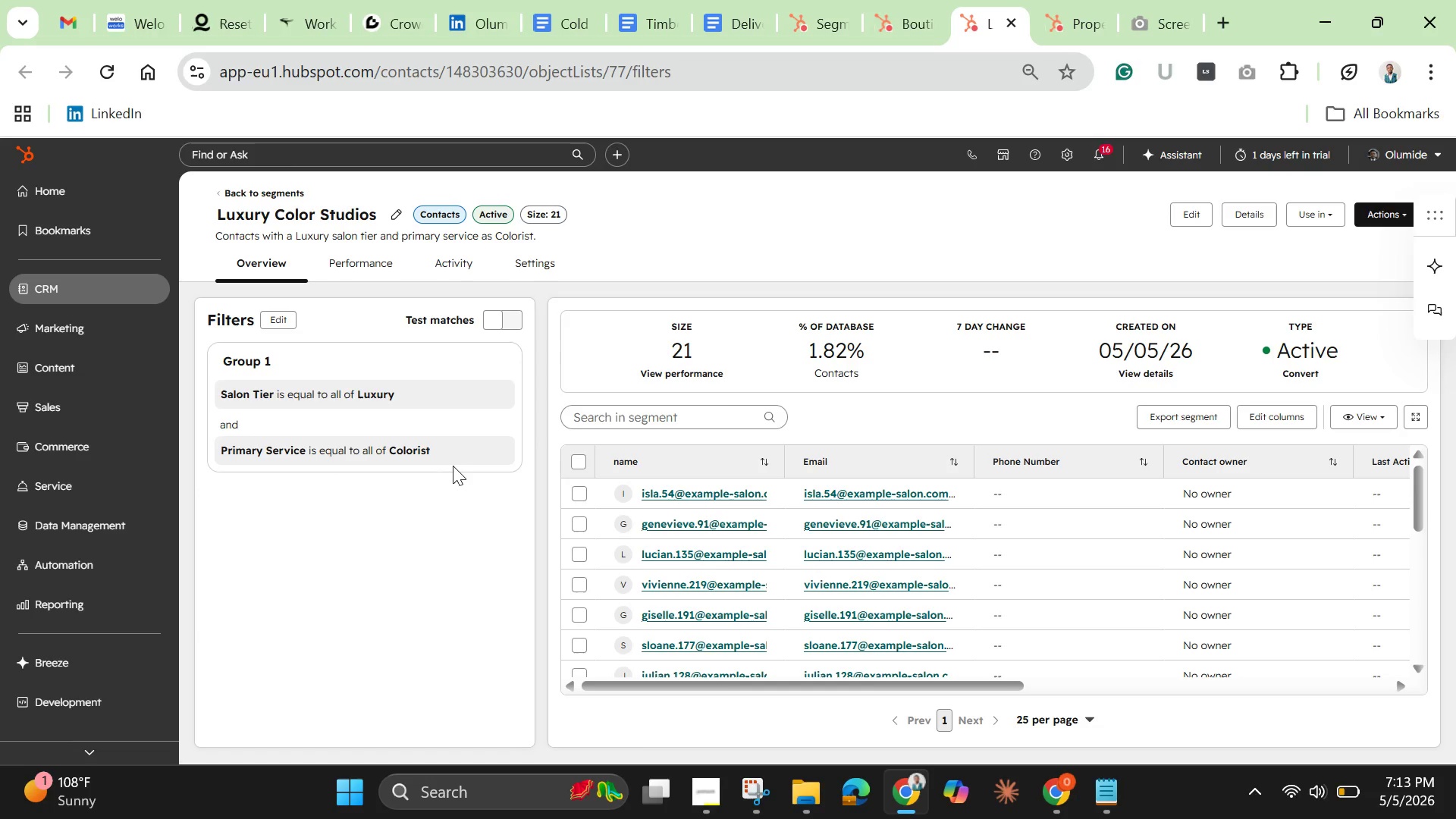 
wait(19.3)
 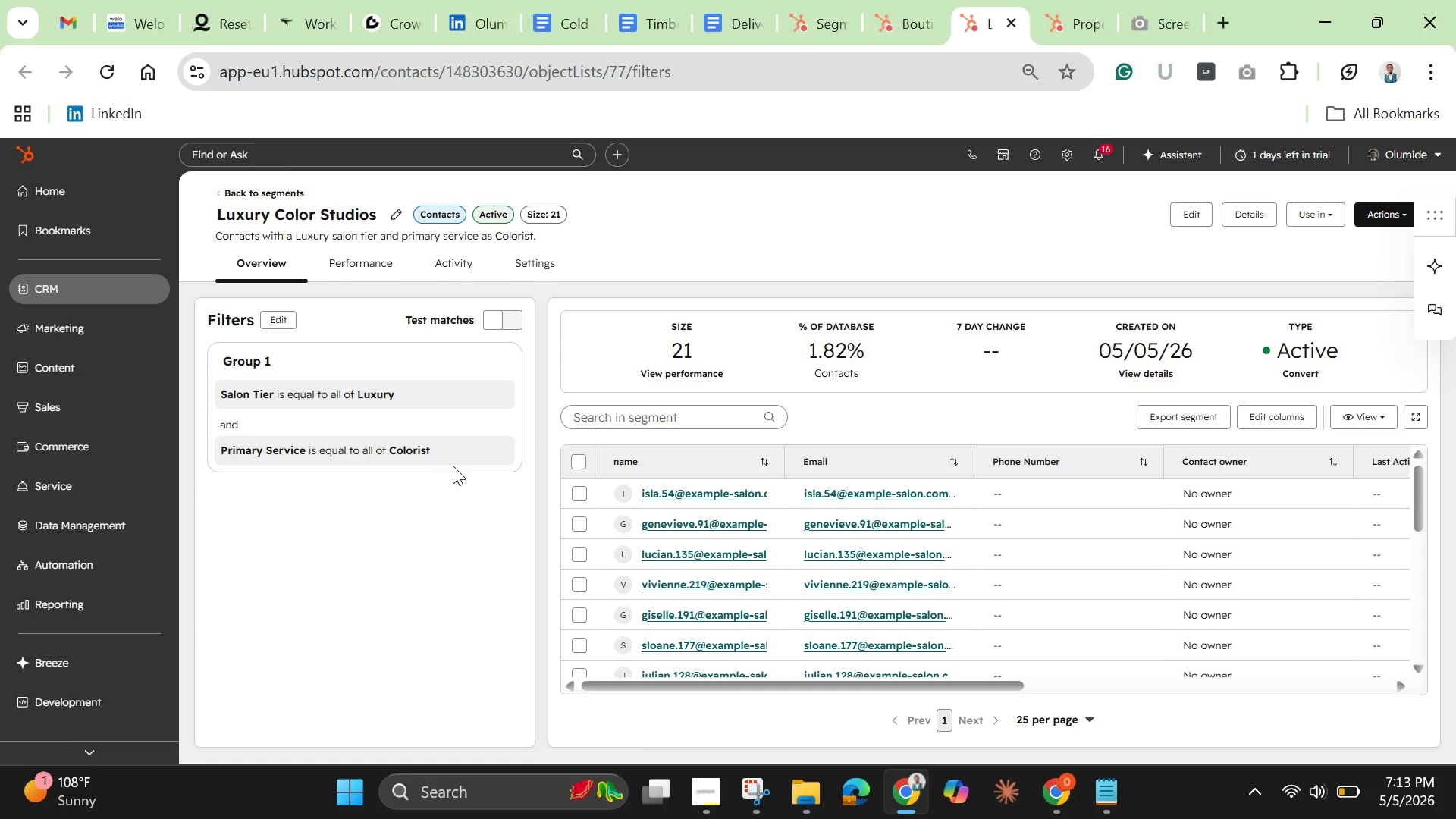 
mouse_move([842, 33])
 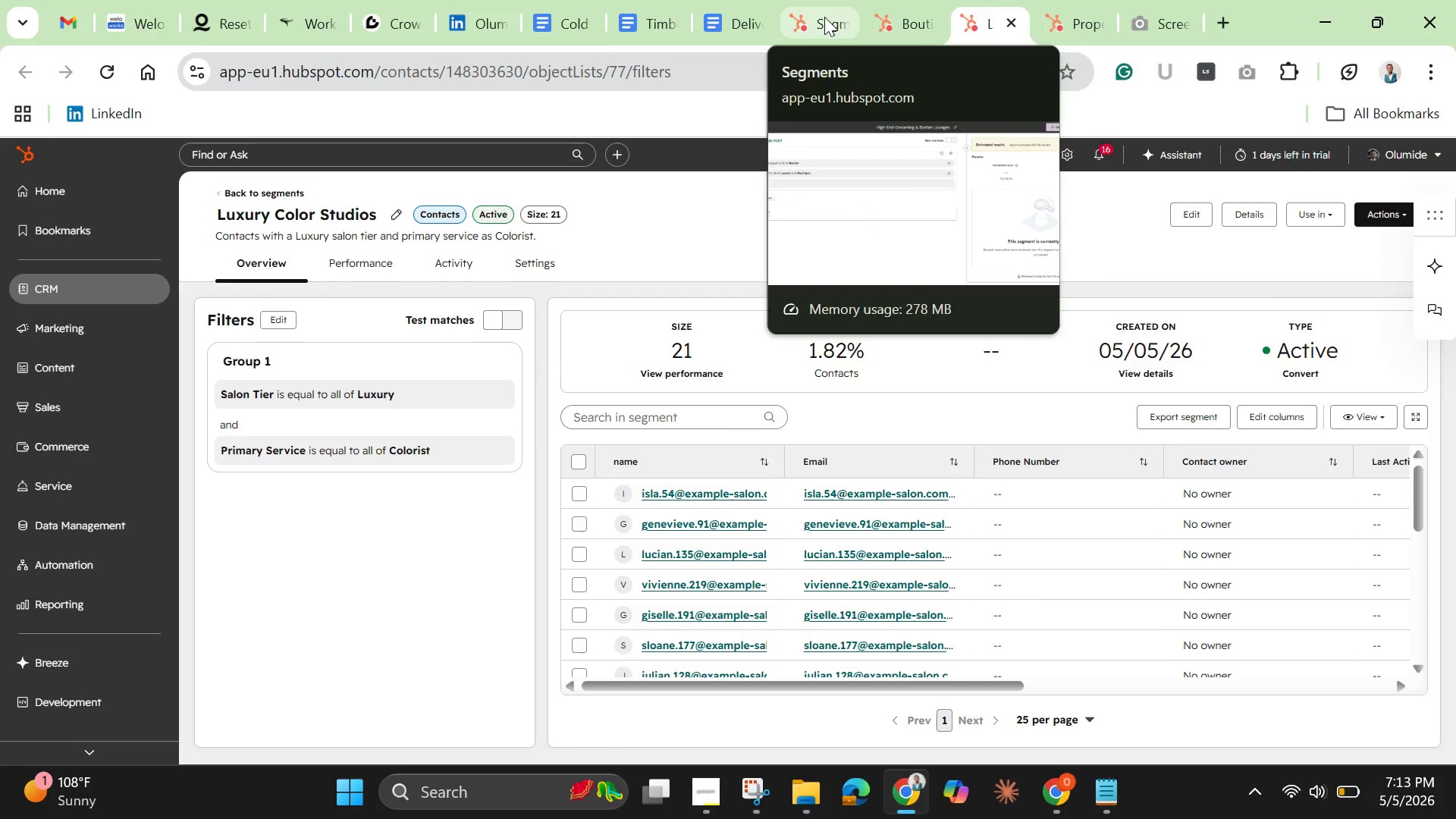 
left_click([824, 11])
 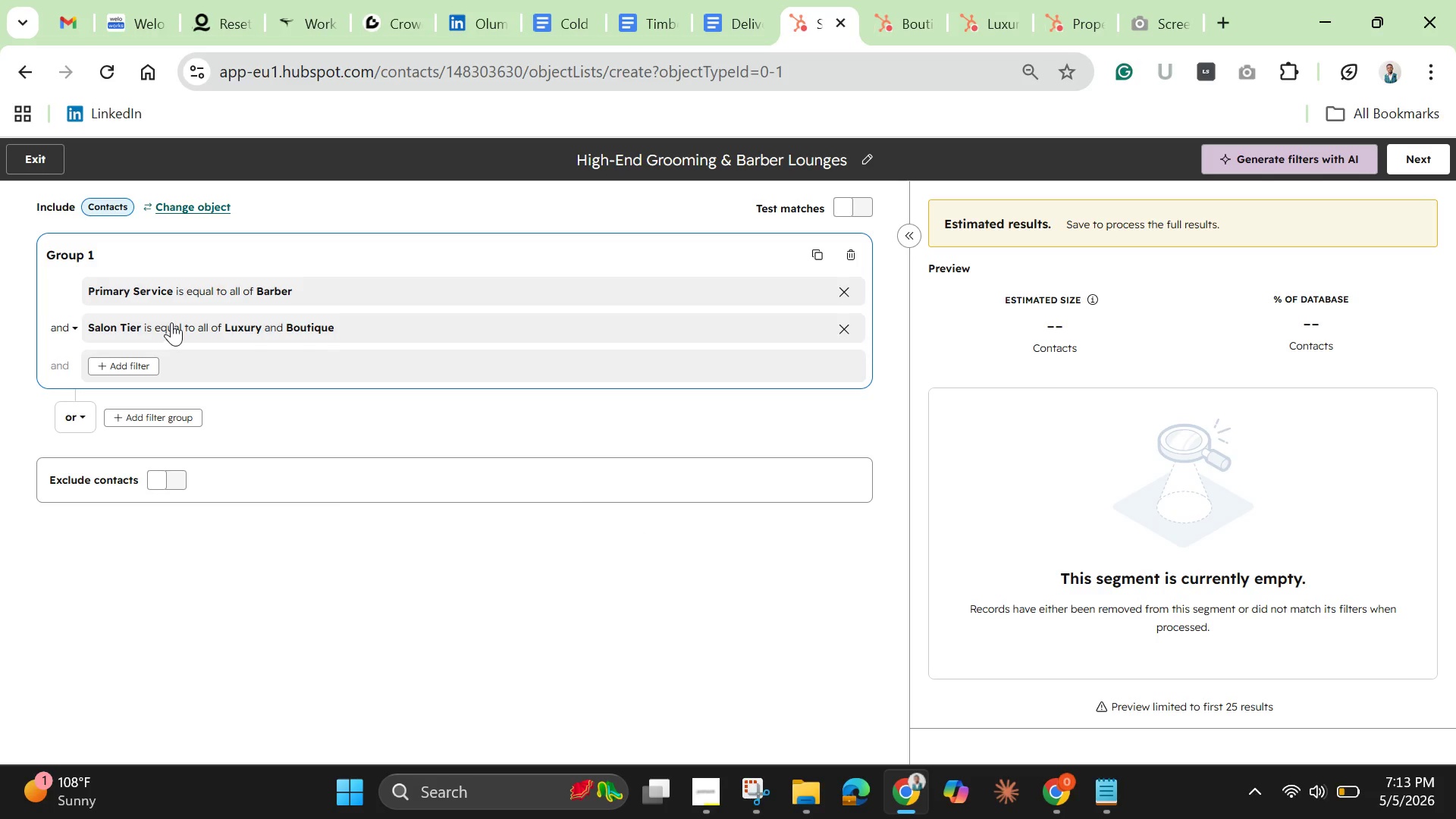 
wait(10.73)
 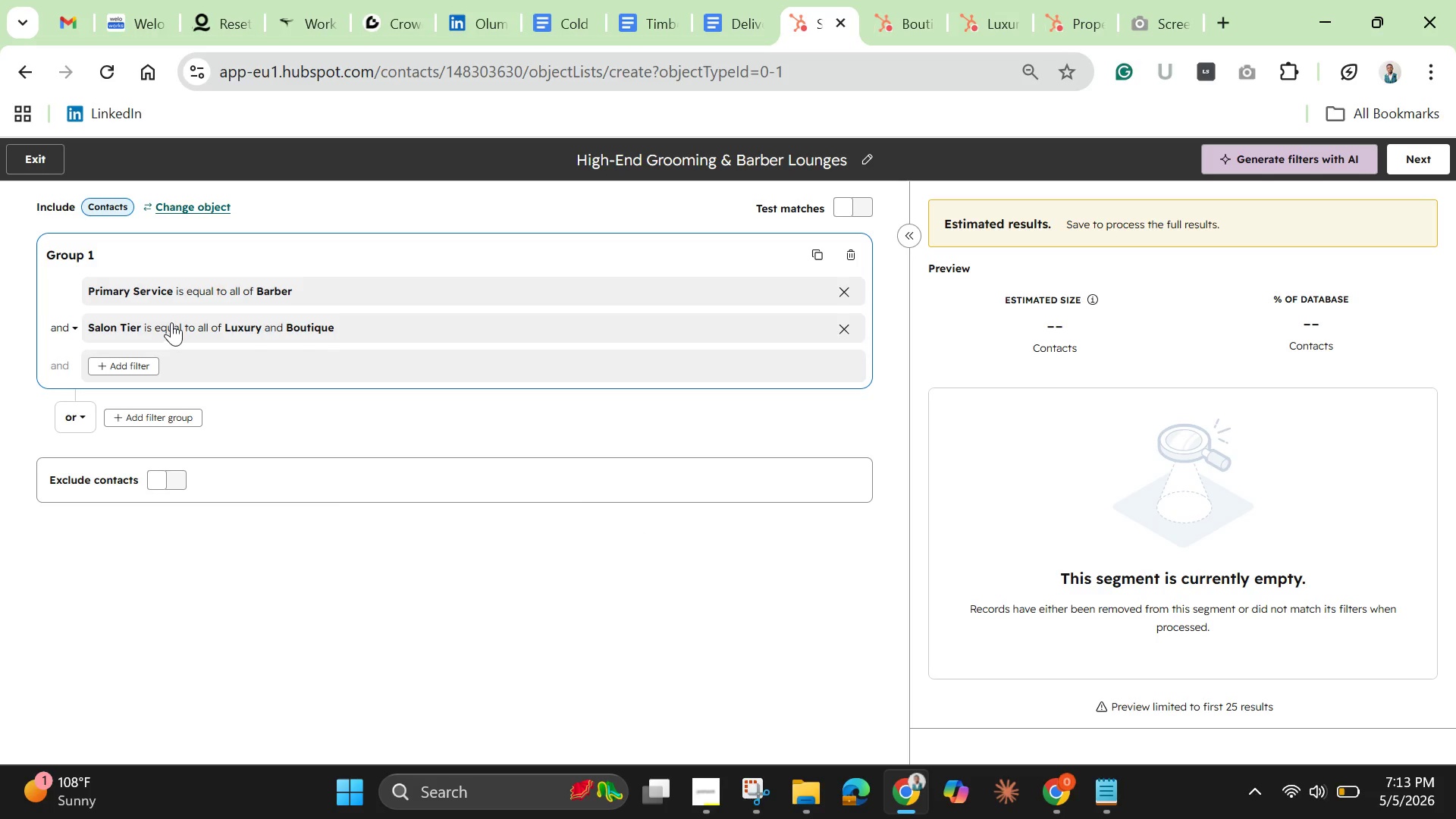 
left_click([199, 321])
 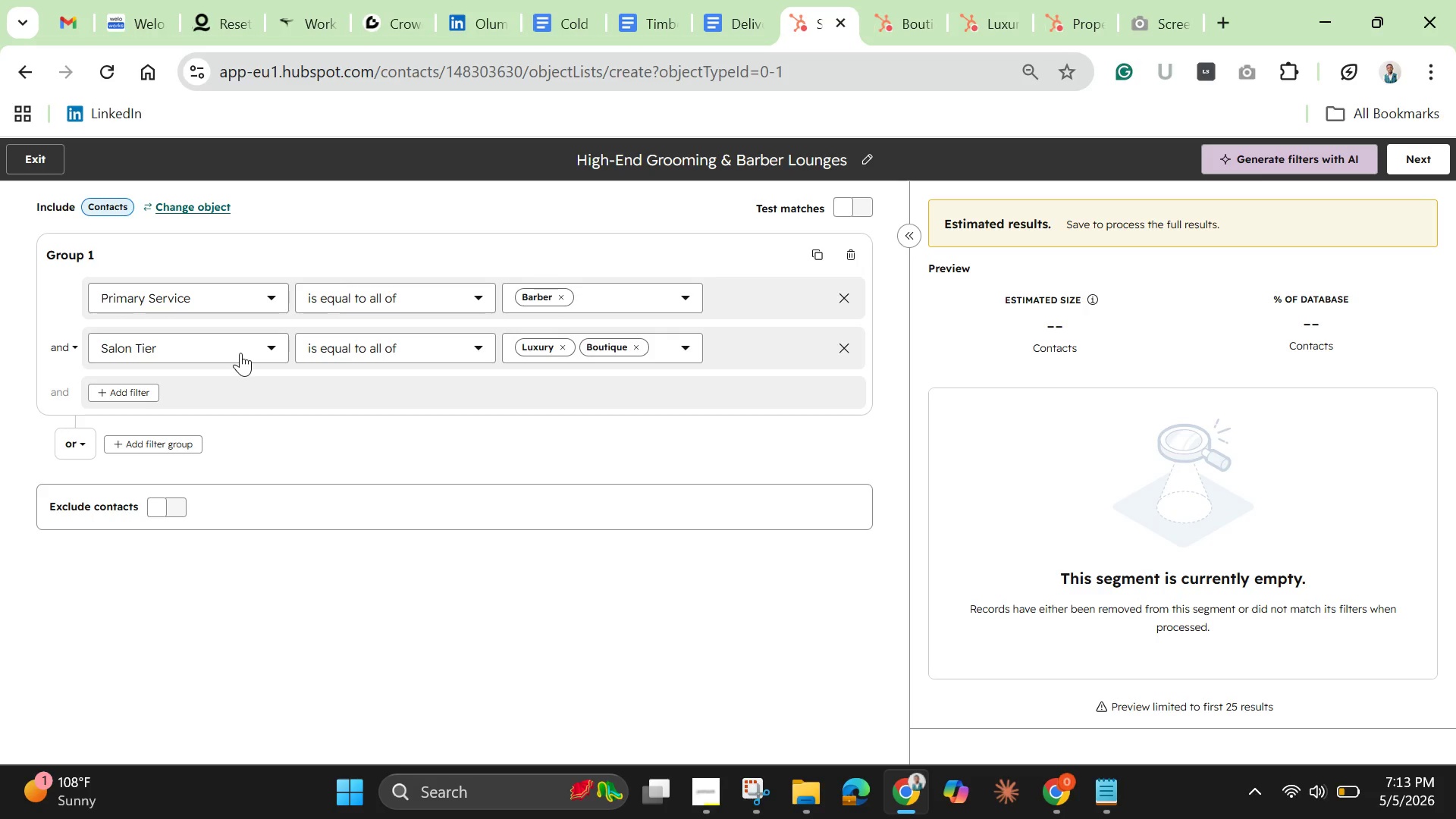 
wait(6.05)
 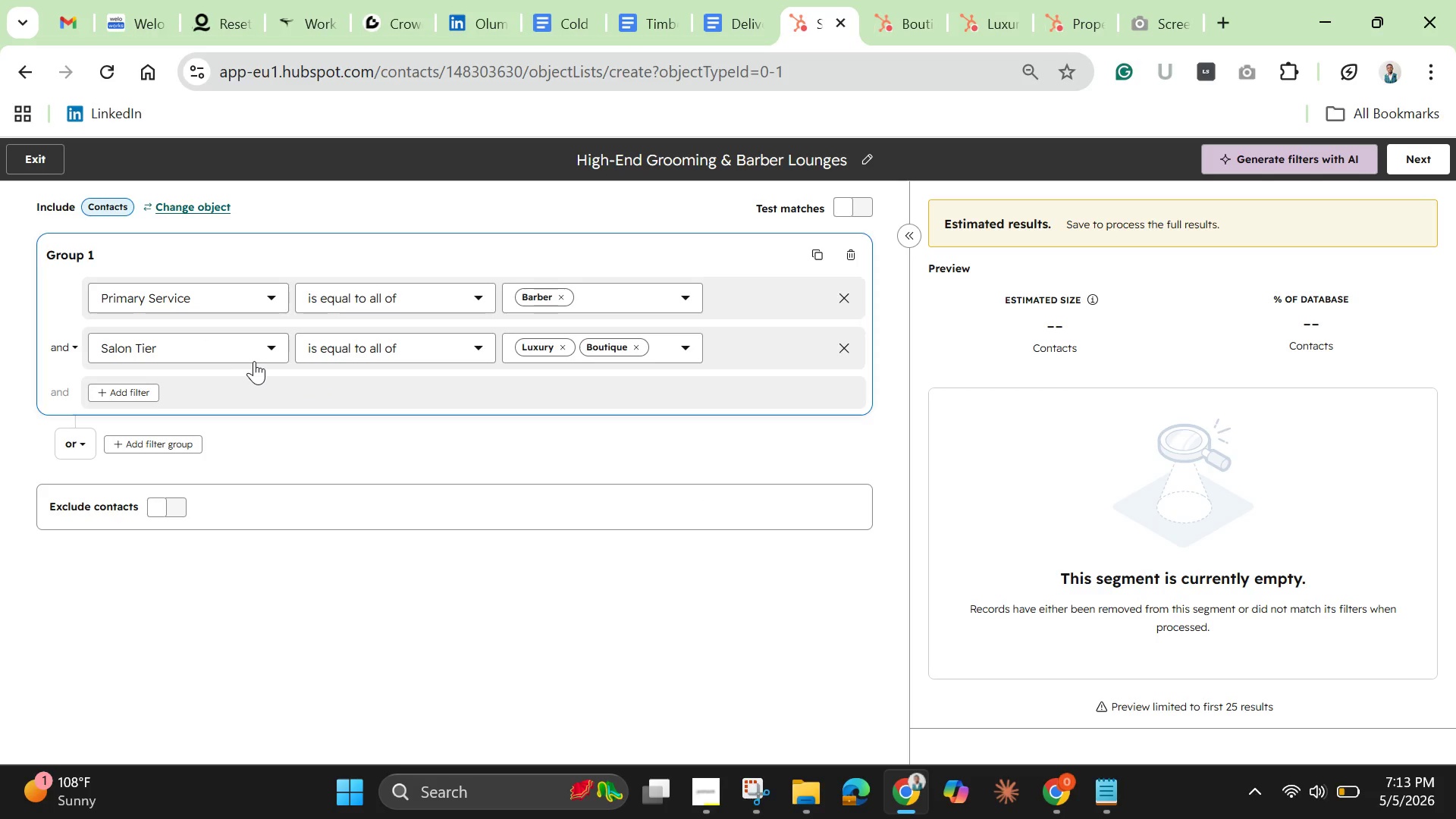 
left_click([396, 350])
 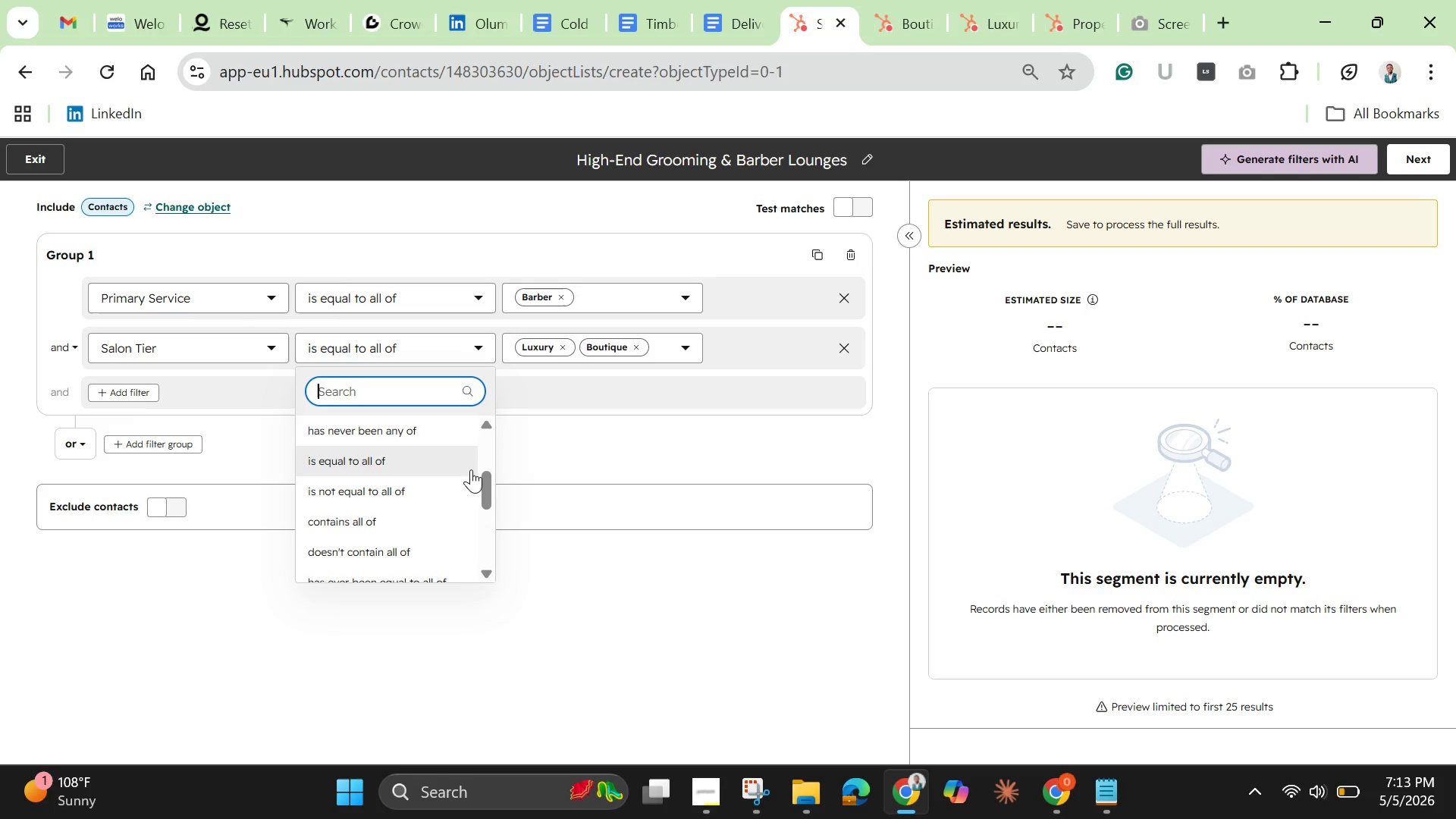 
left_click_drag(start_coordinate=[482, 478], to_coordinate=[484, 401])
 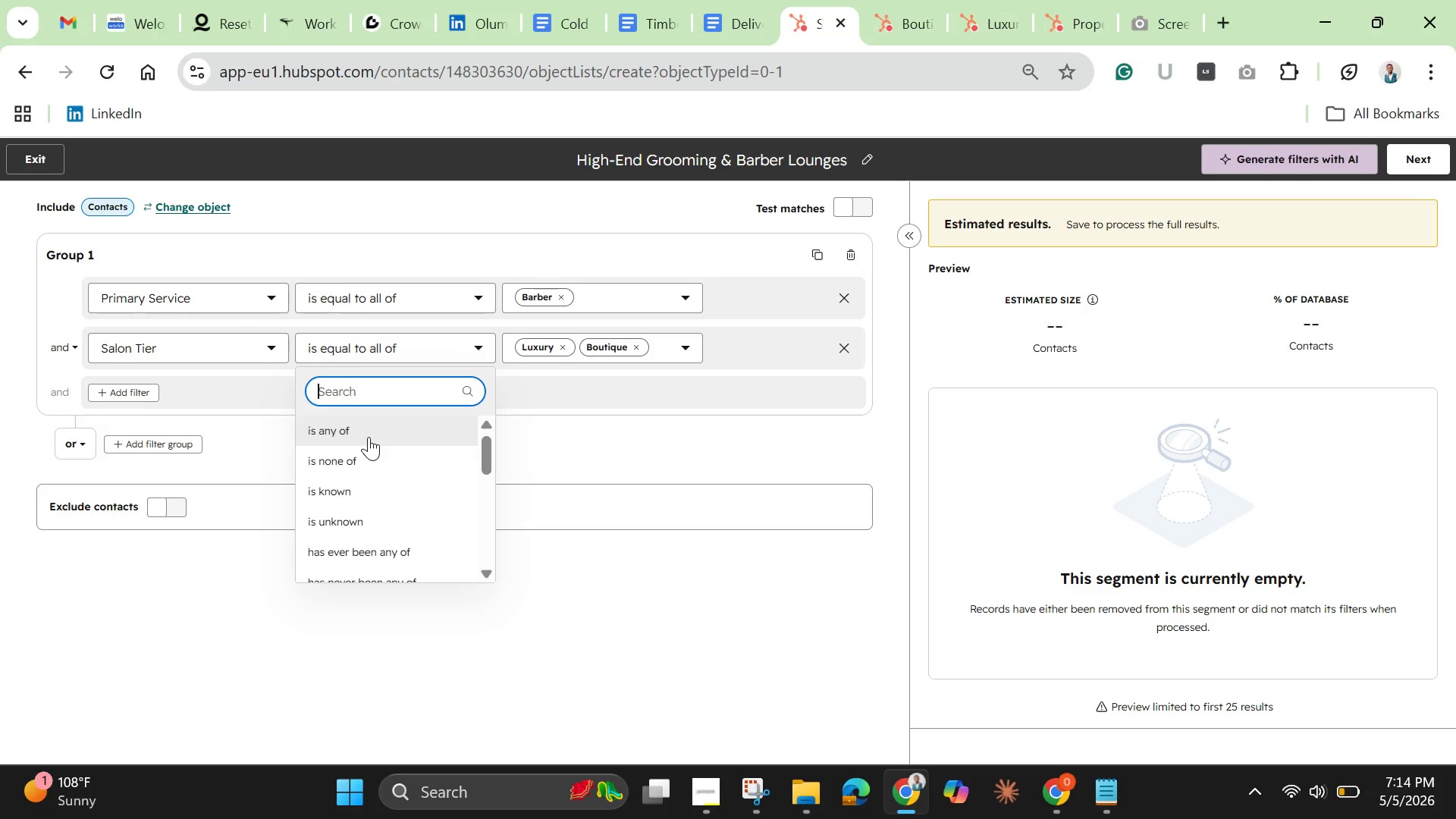 
left_click([369, 435])
 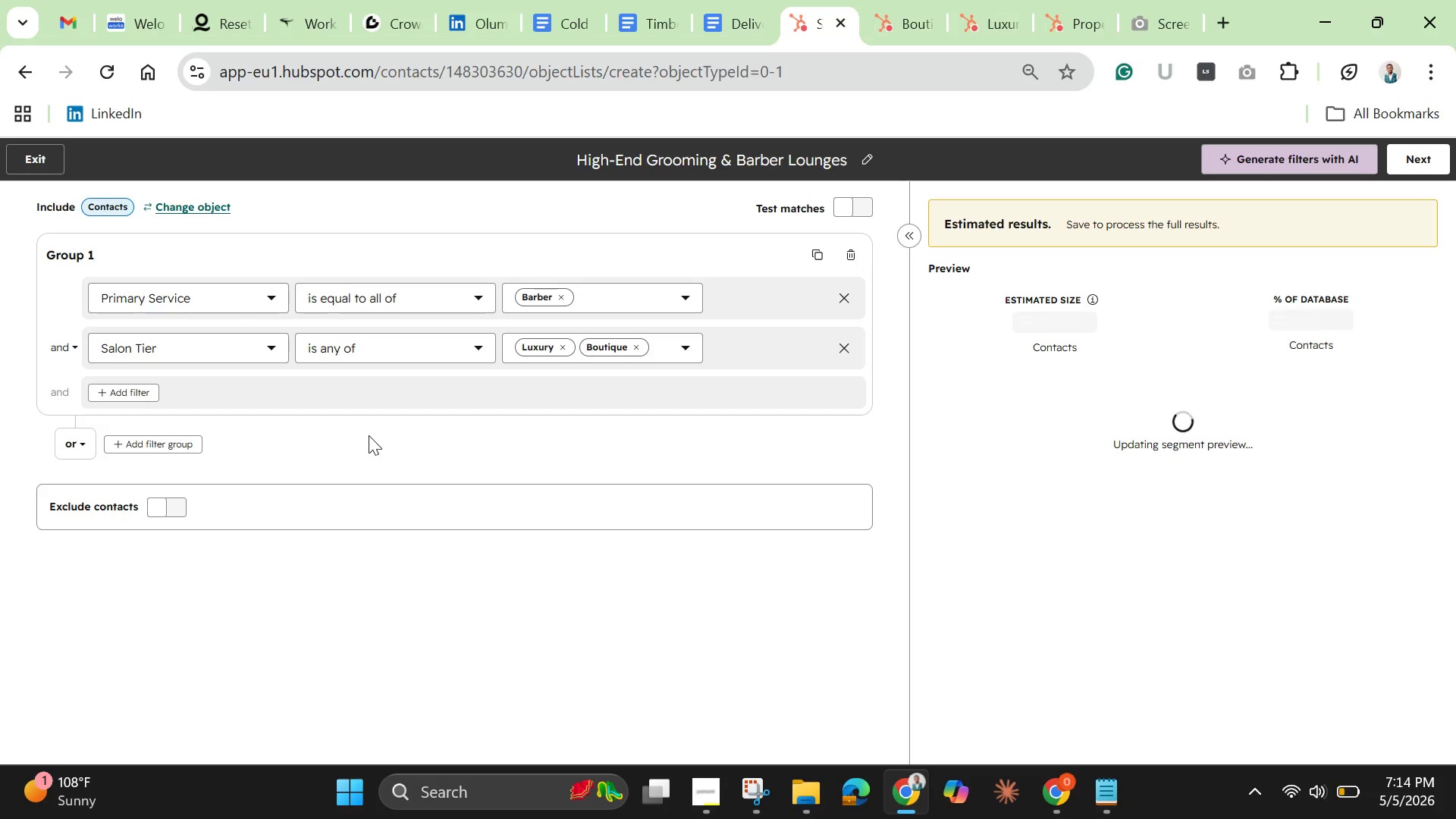 
wait(9.81)
 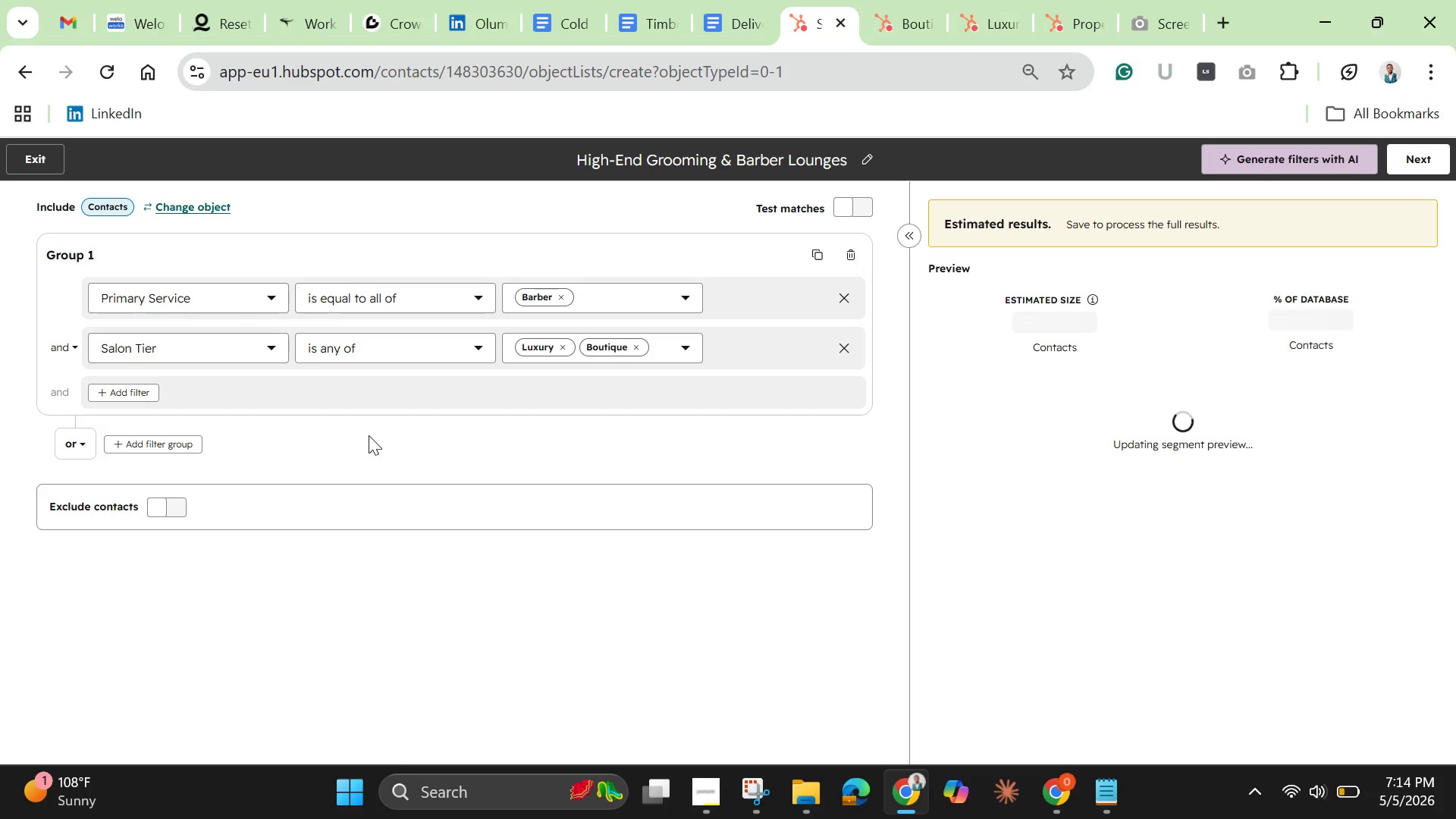 
left_click([378, 445])
 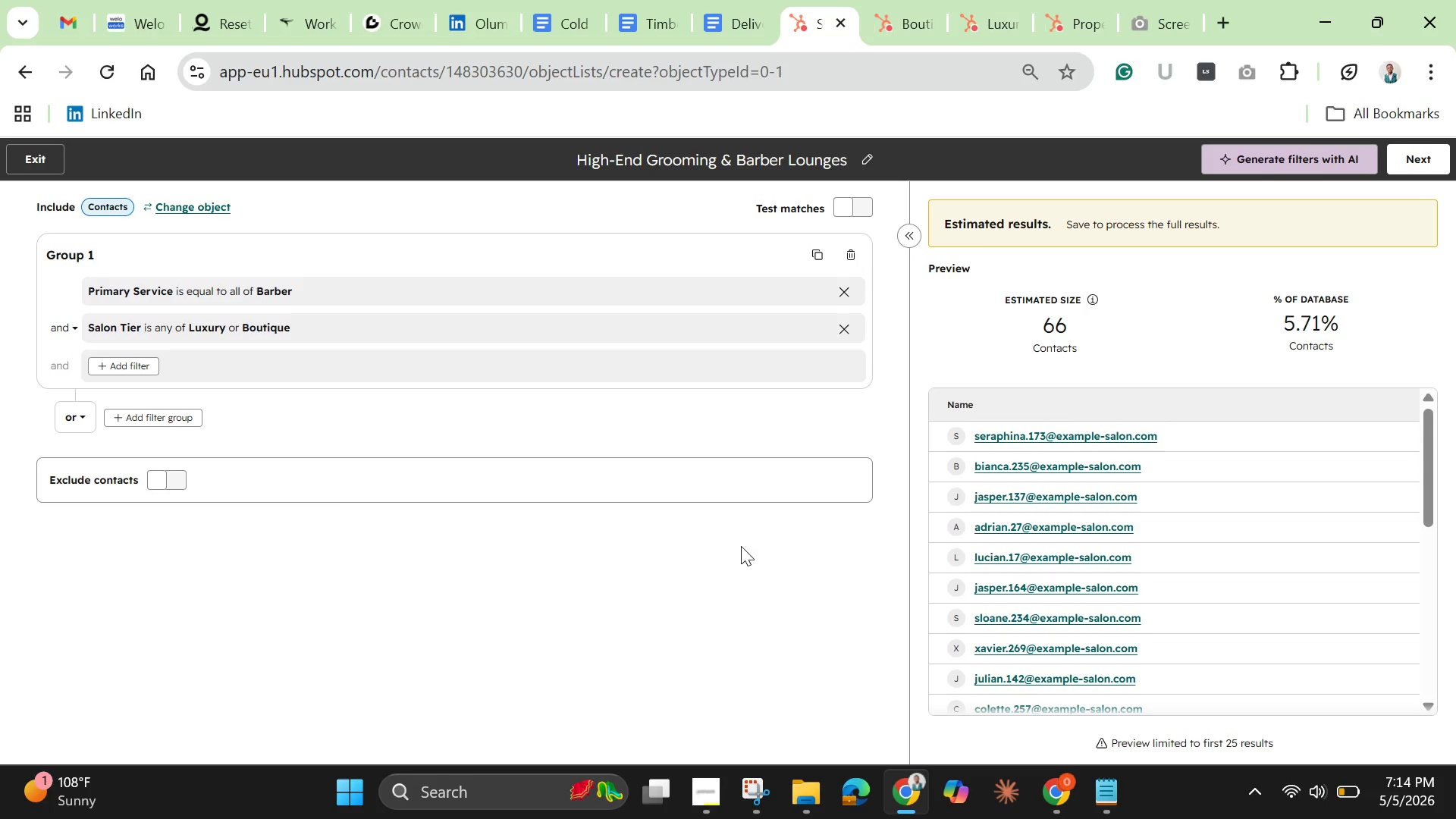 
left_click([1415, 154])
 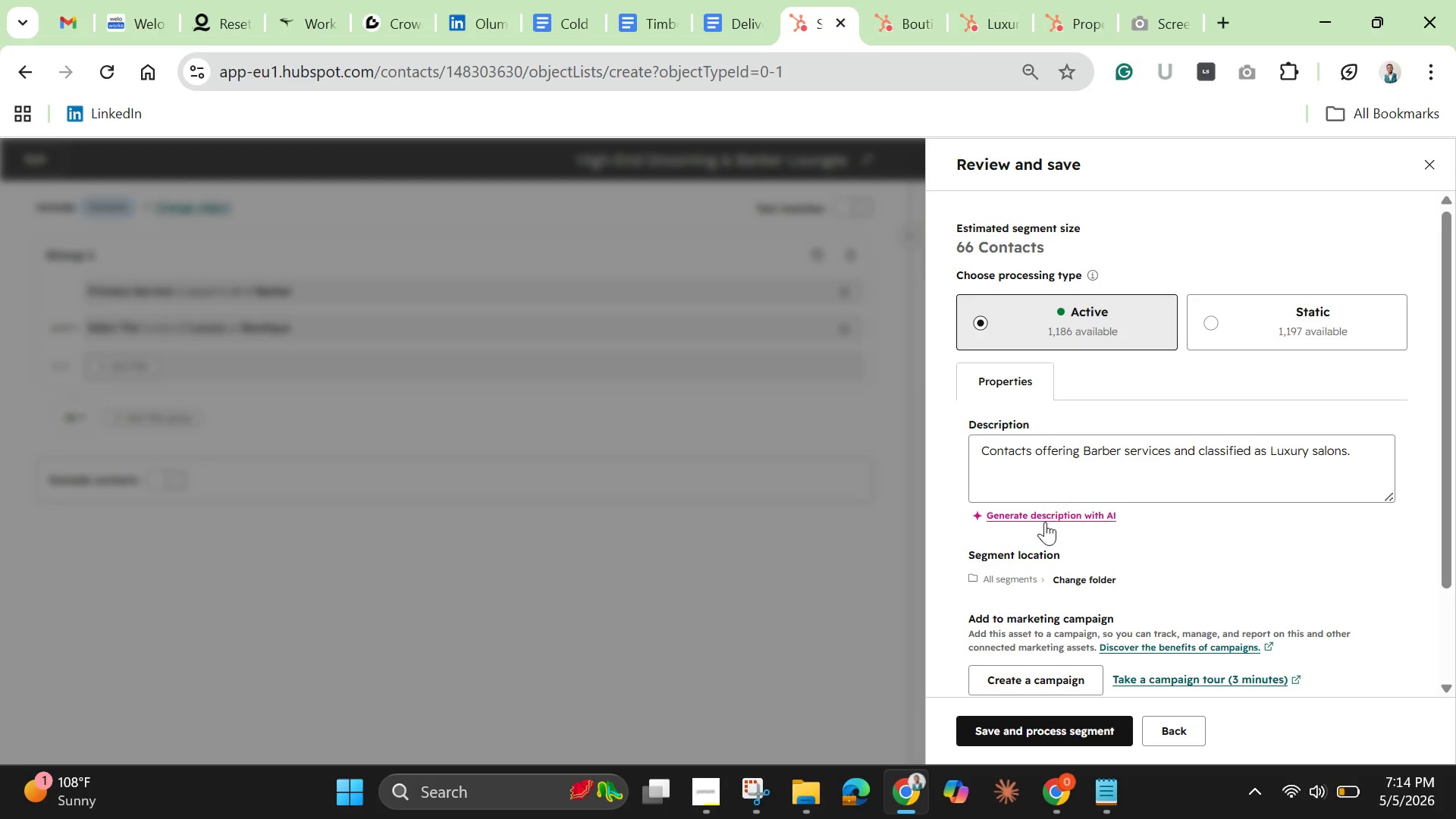 
wait(14.17)
 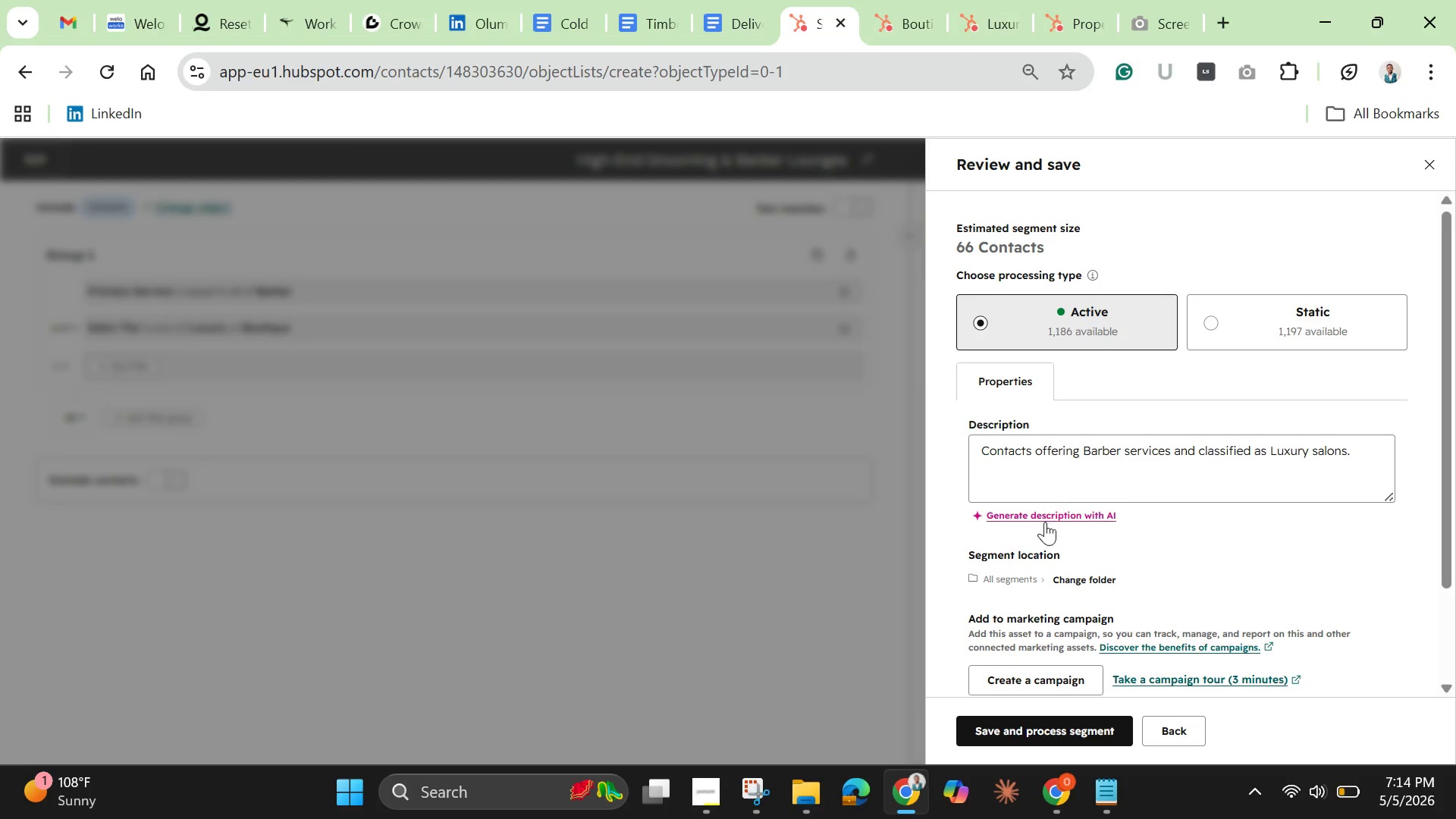 
scroll: coordinate [1049, 536], scroll_direction: down, amount: 1.0
 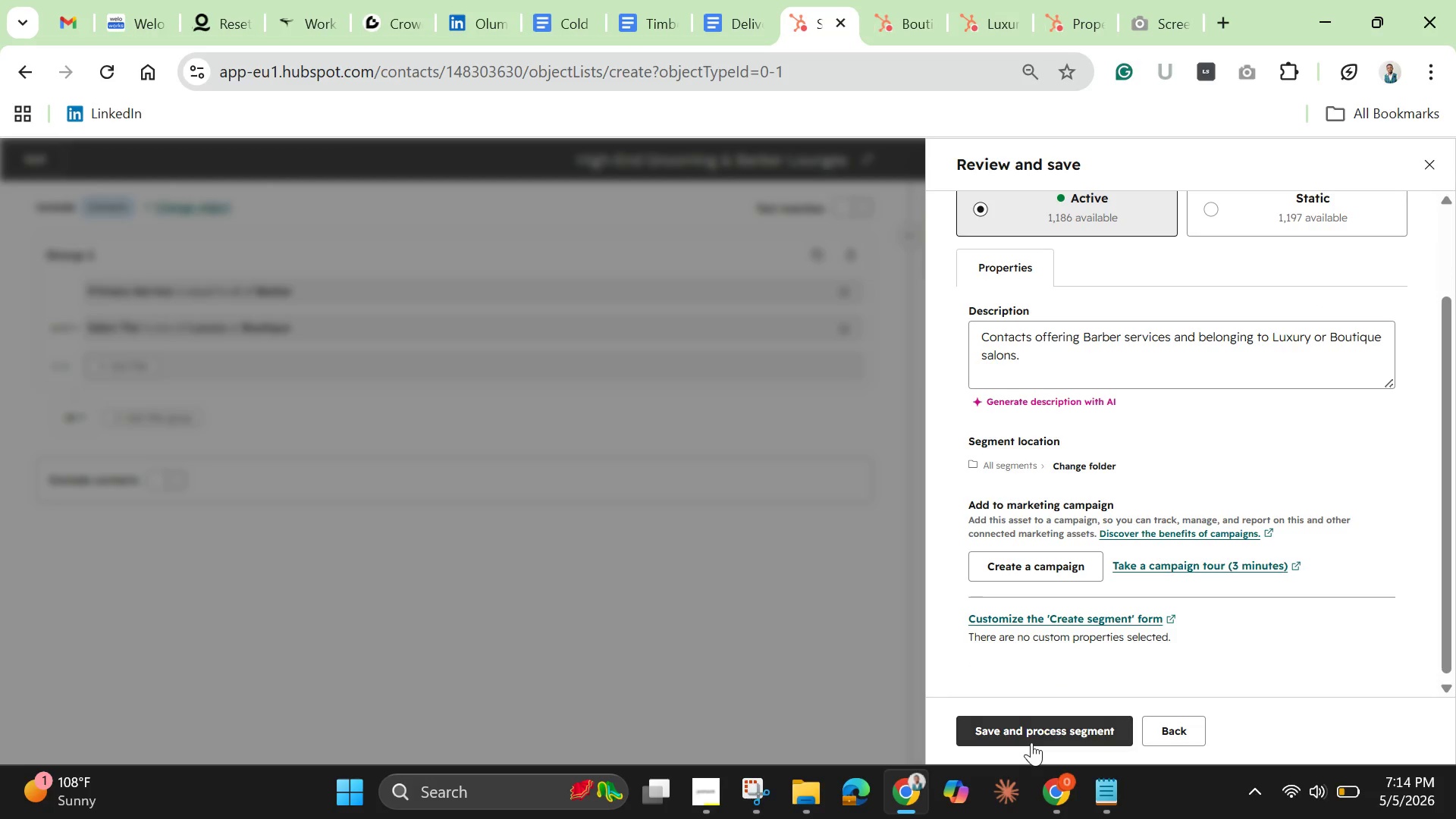 
left_click([1032, 733])
 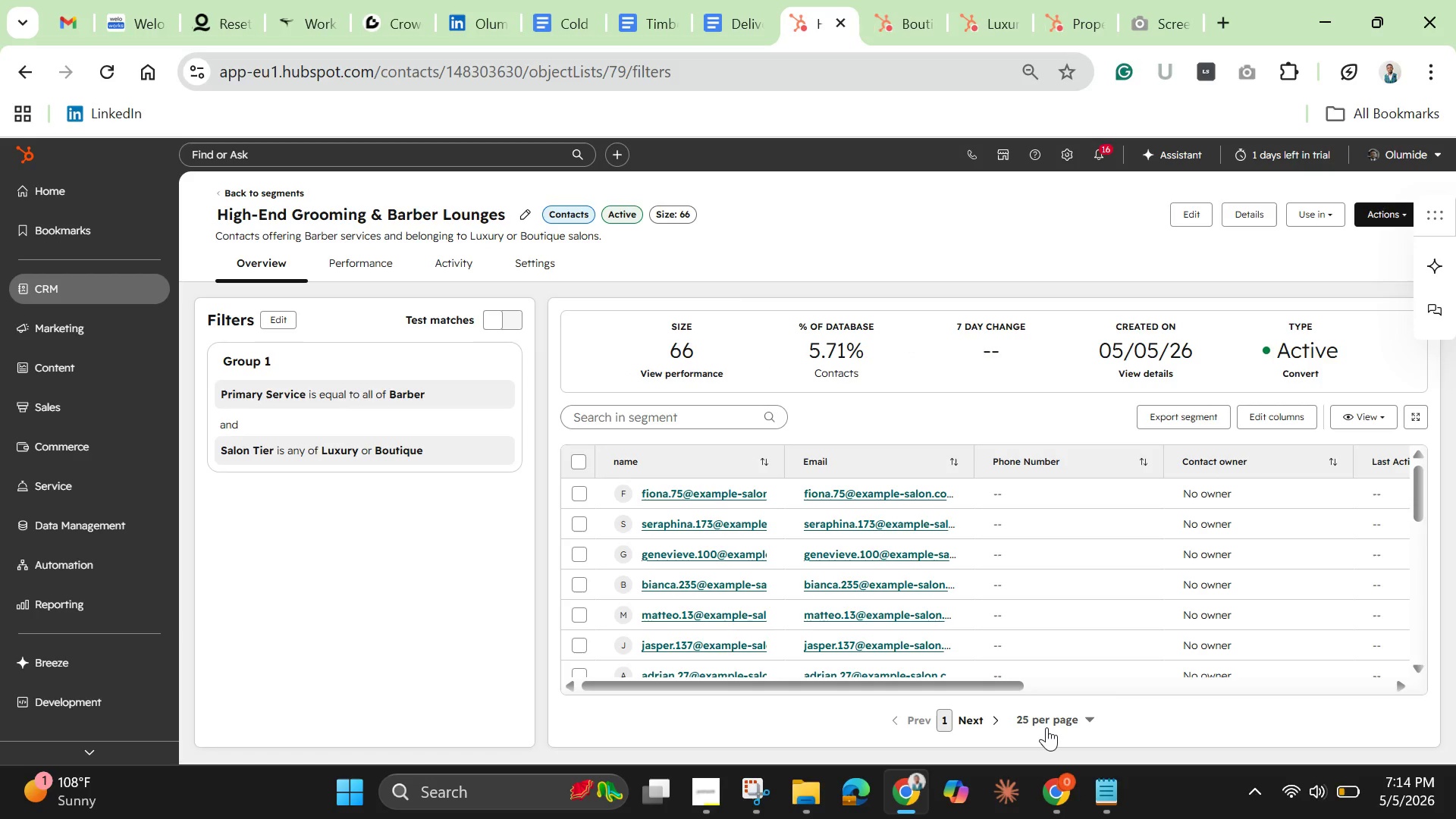 
wait(19.14)
 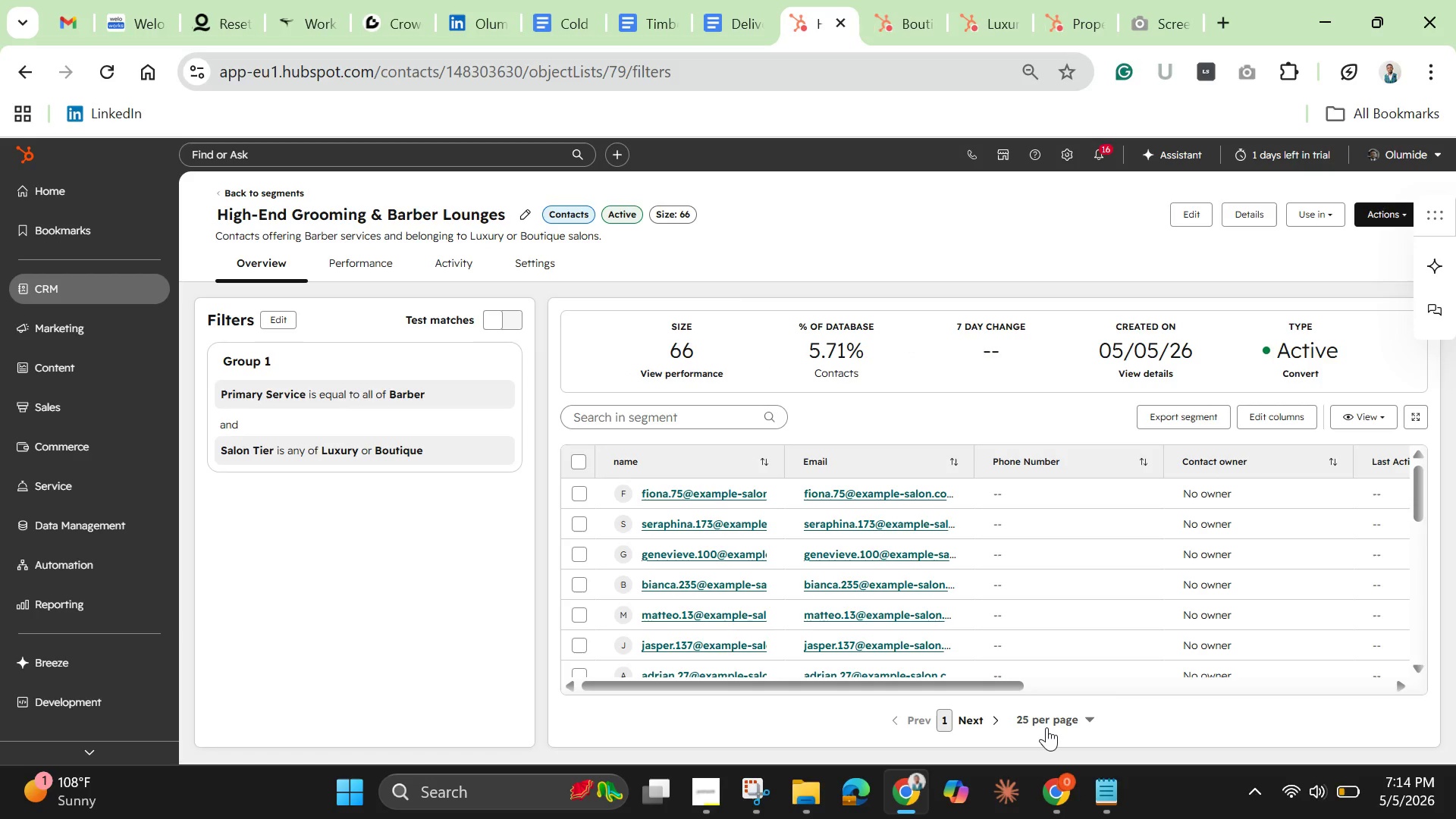 
mouse_move([1357, 774])
 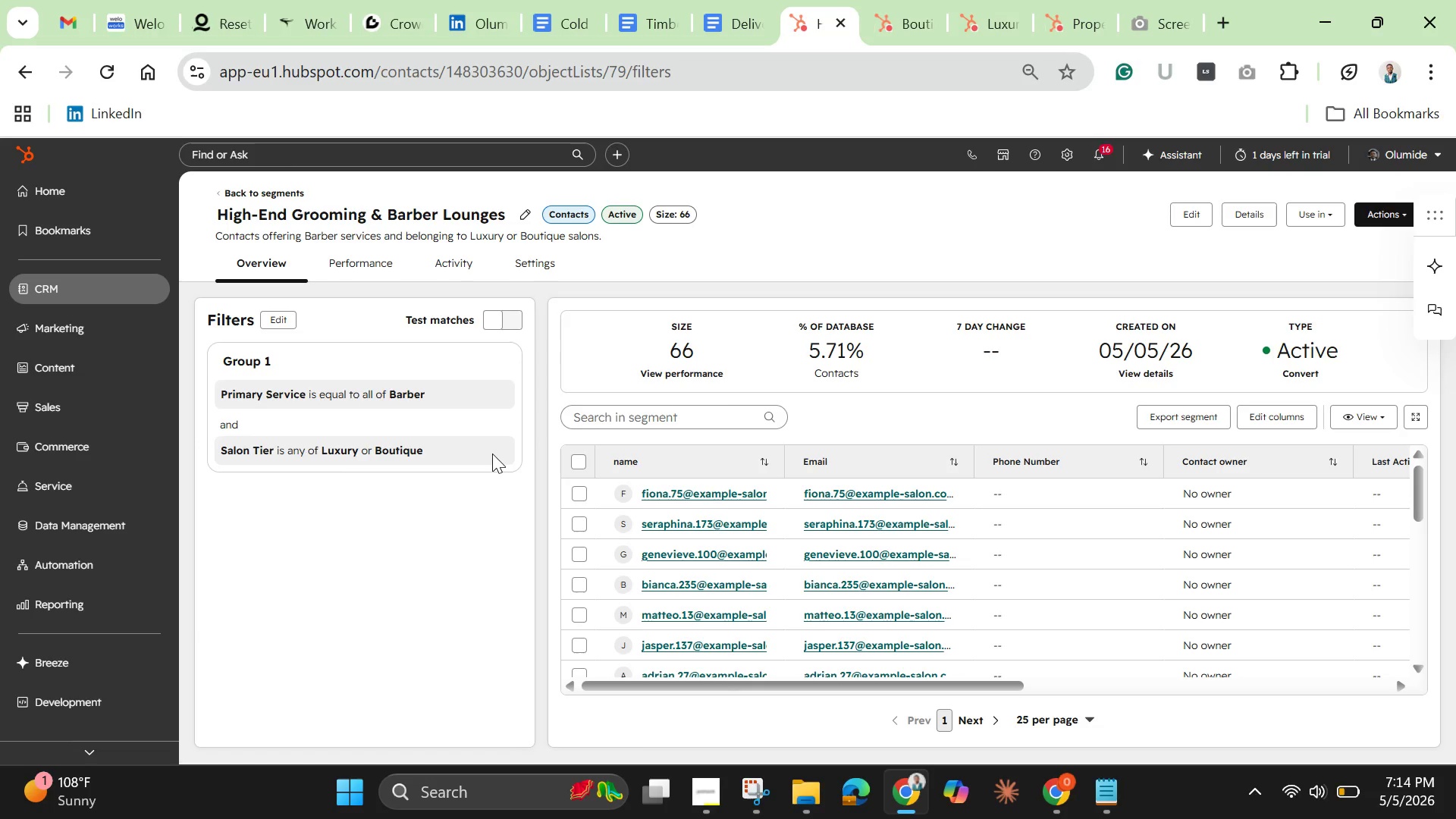 
scroll: coordinate [492, 453], scroll_direction: none, amount: 0.0
 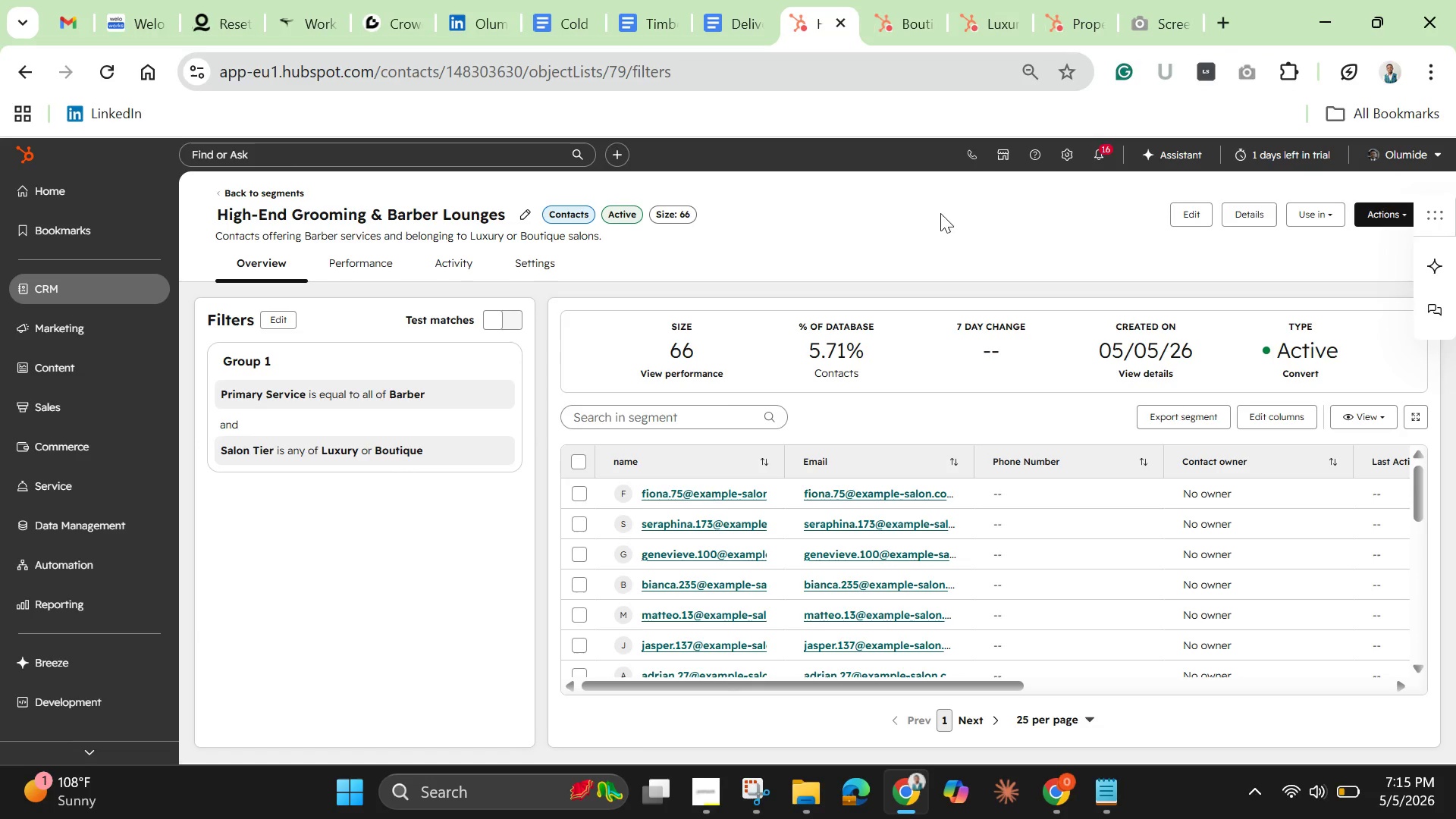 
wait(26.63)
 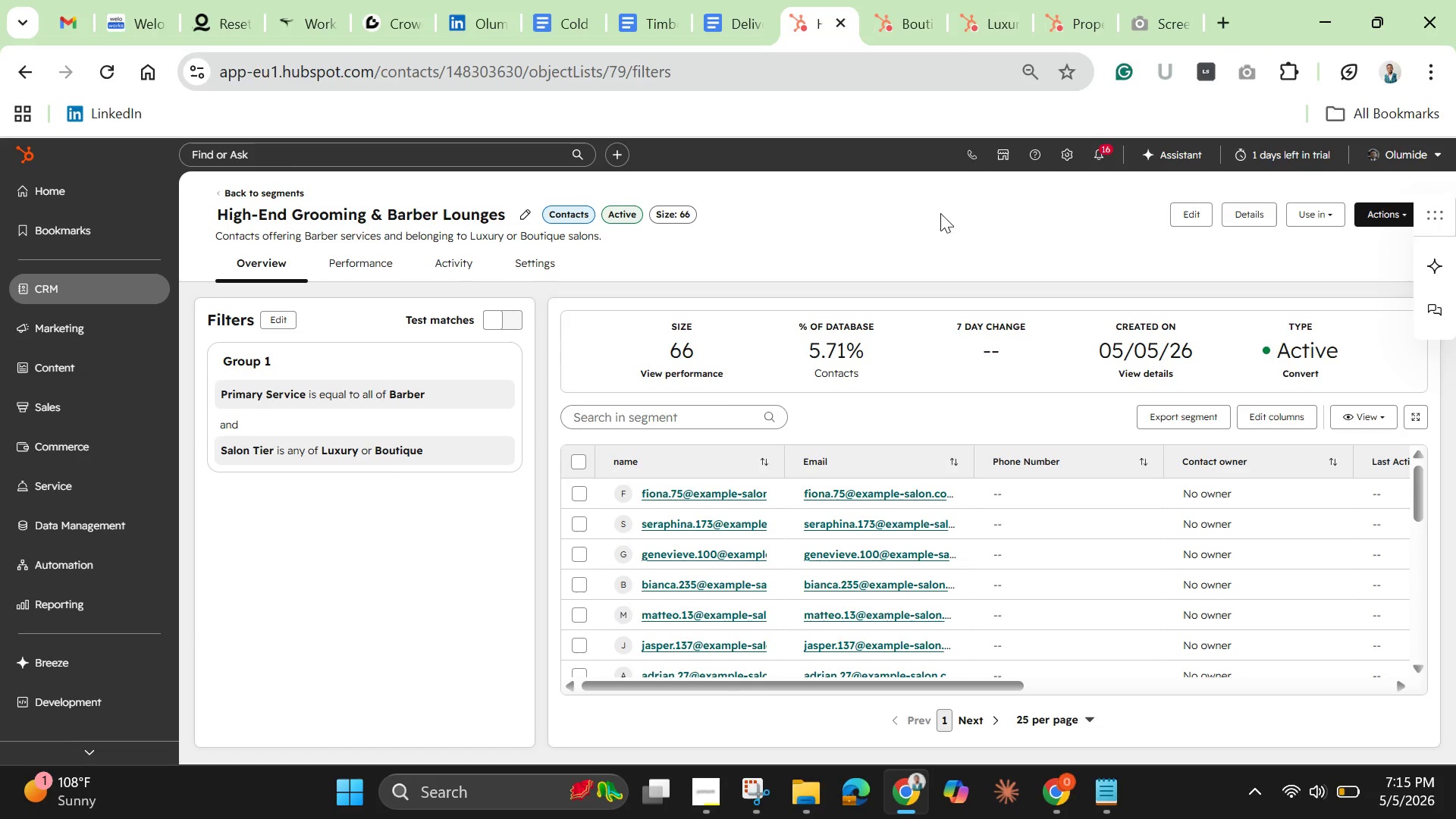 
left_click([758, 786])
 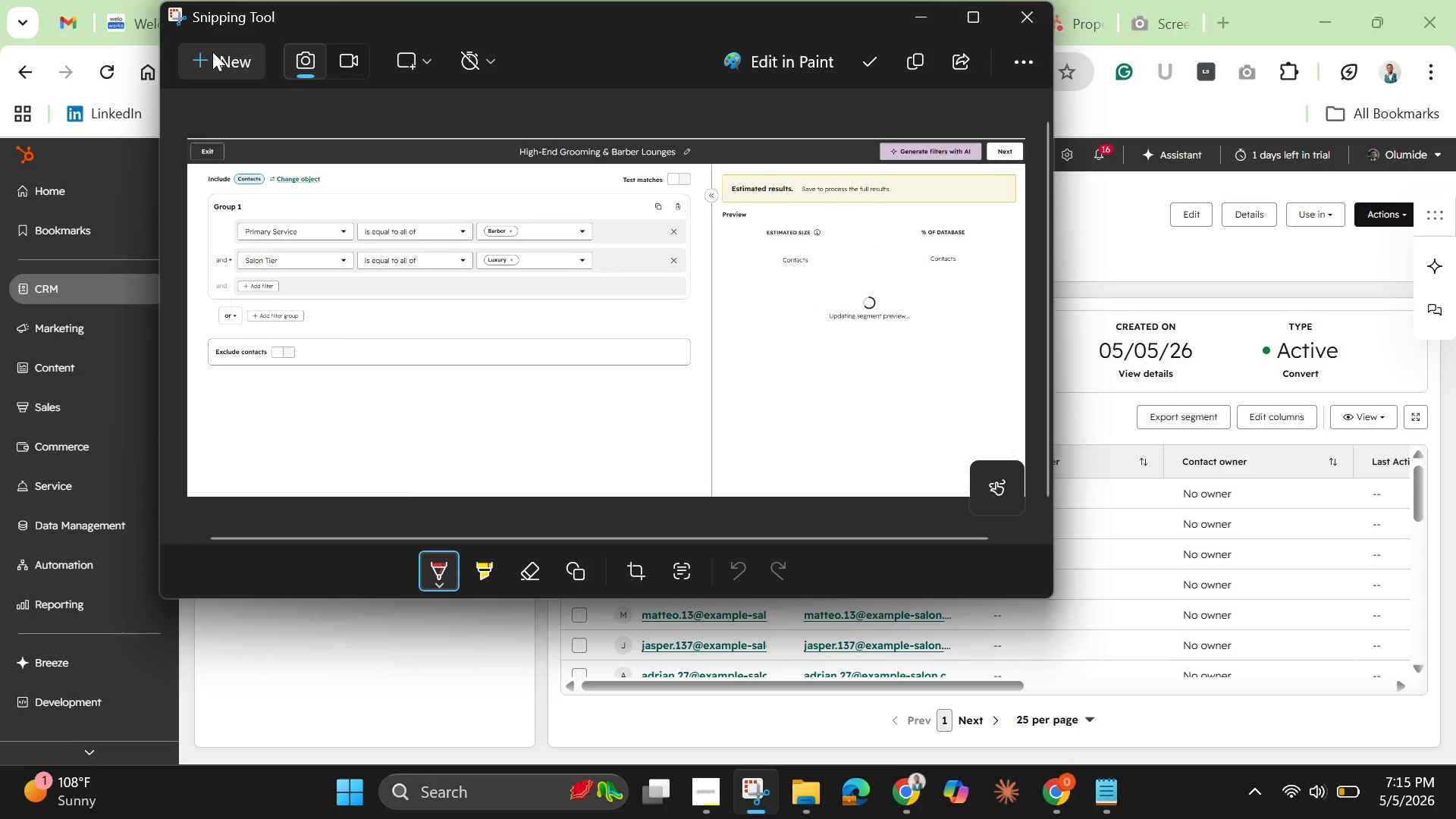 
left_click([211, 55])
 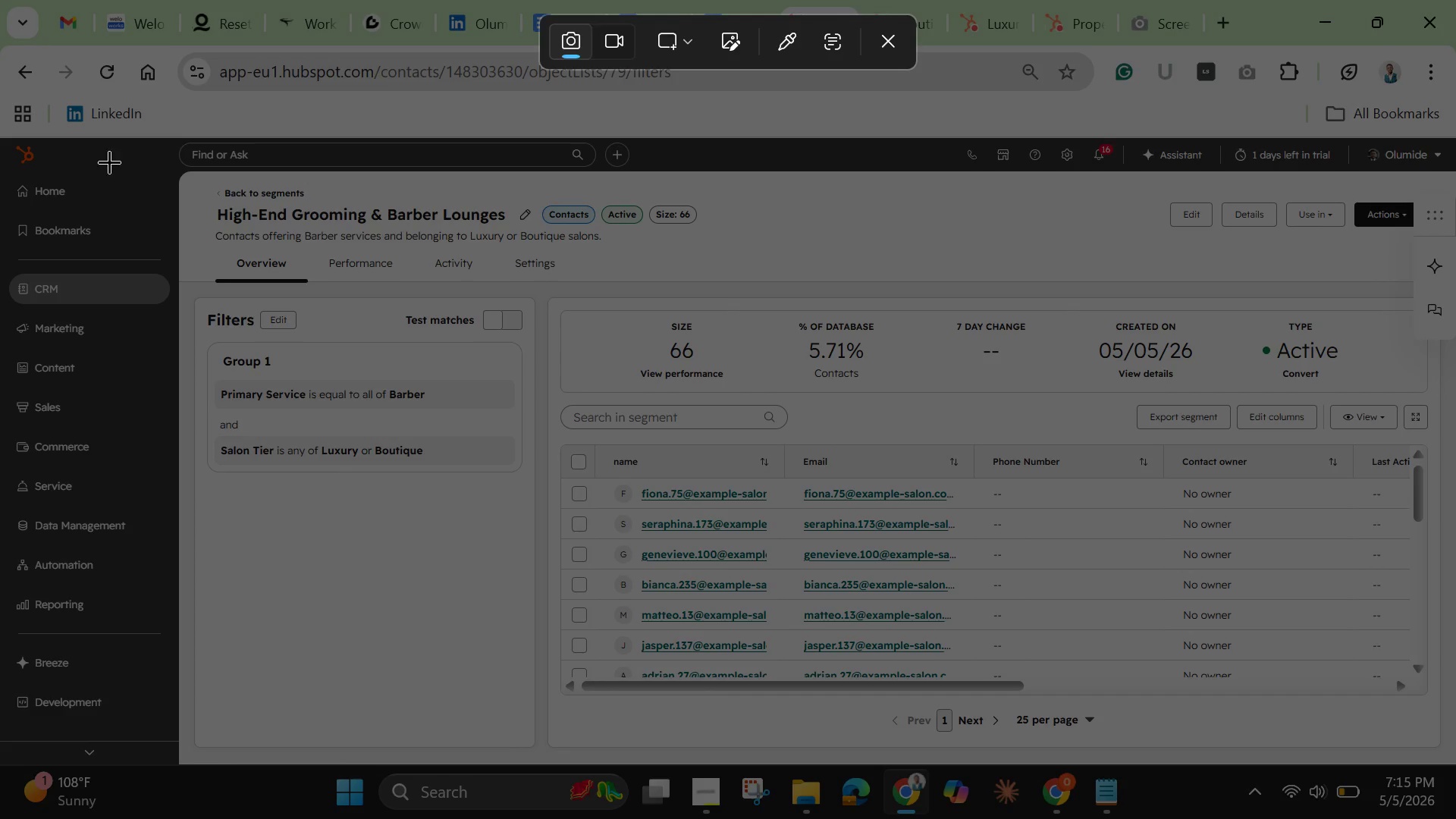 
left_click_drag(start_coordinate=[0, 134], to_coordinate=[1455, 780])
 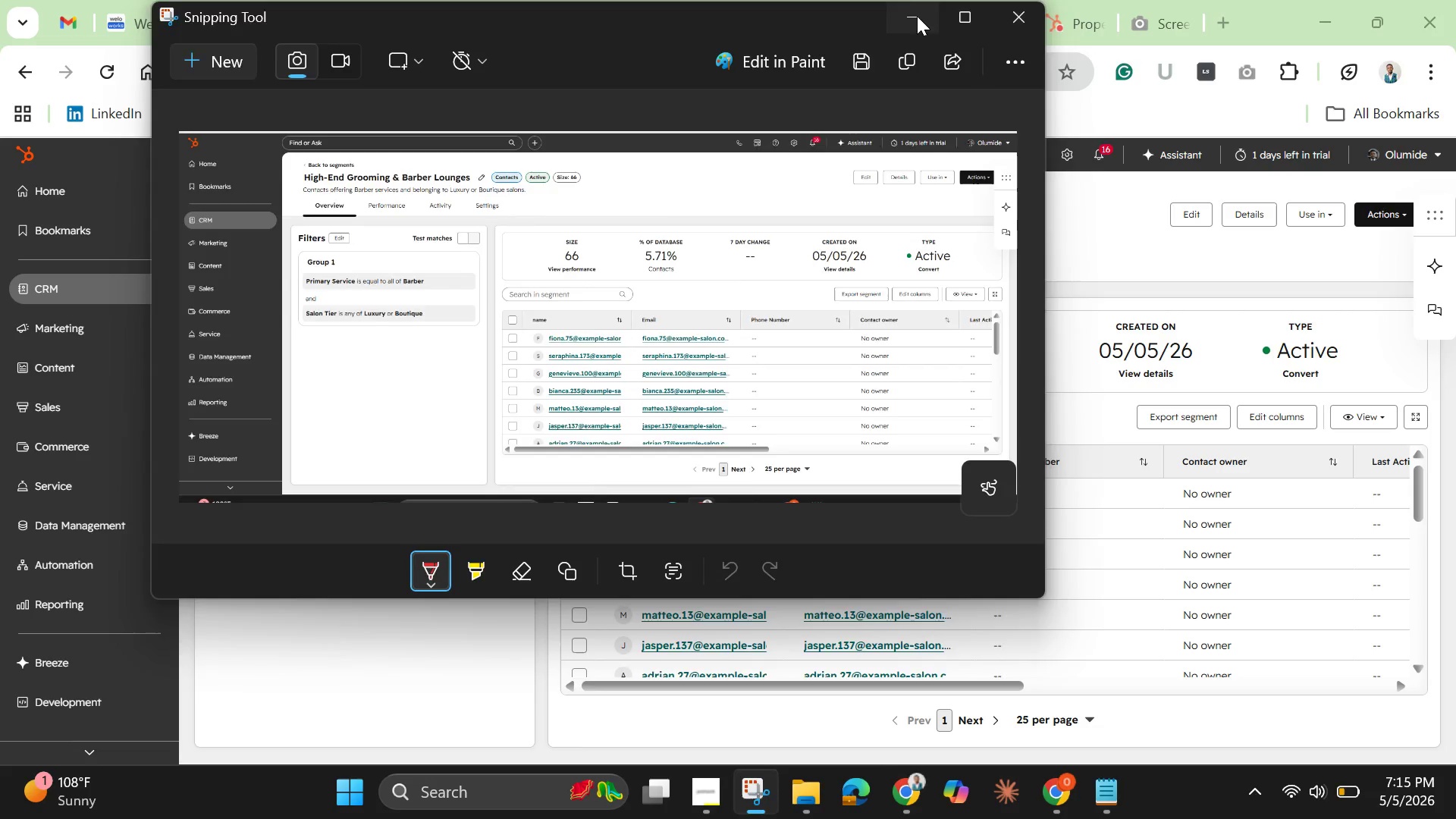 
wait(8.97)
 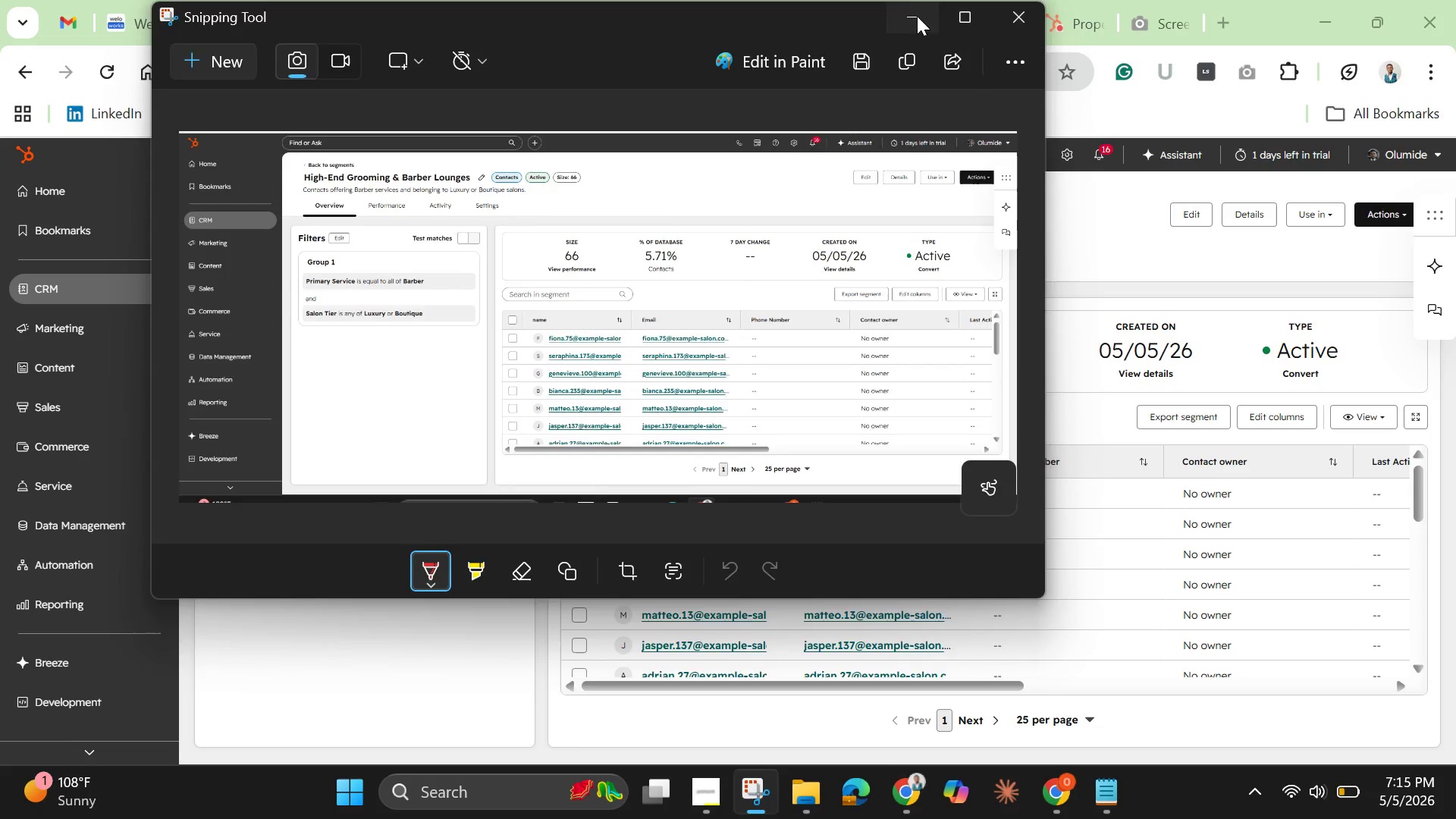 
left_click([566, 24])
 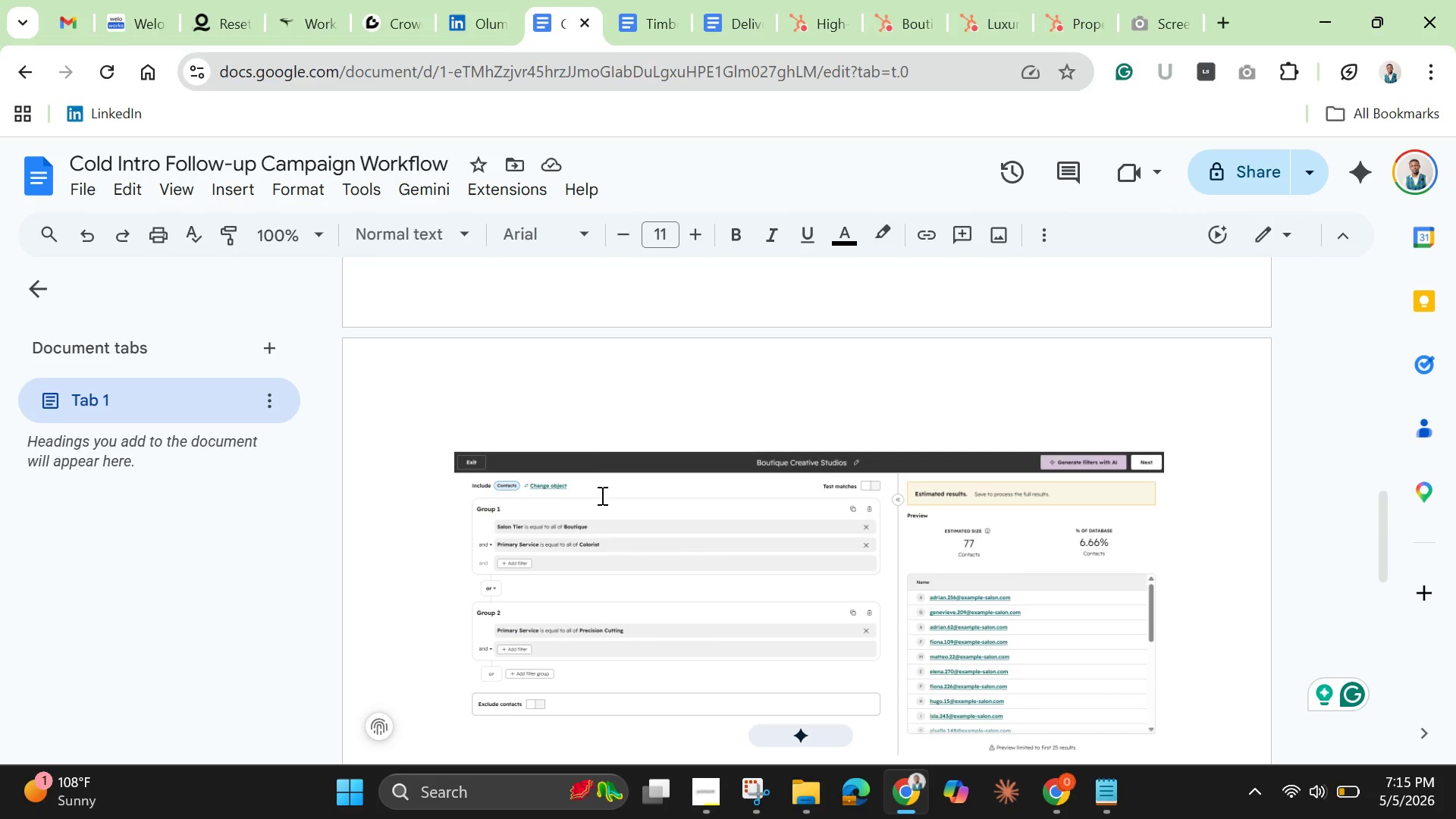 
left_click([630, 532])
 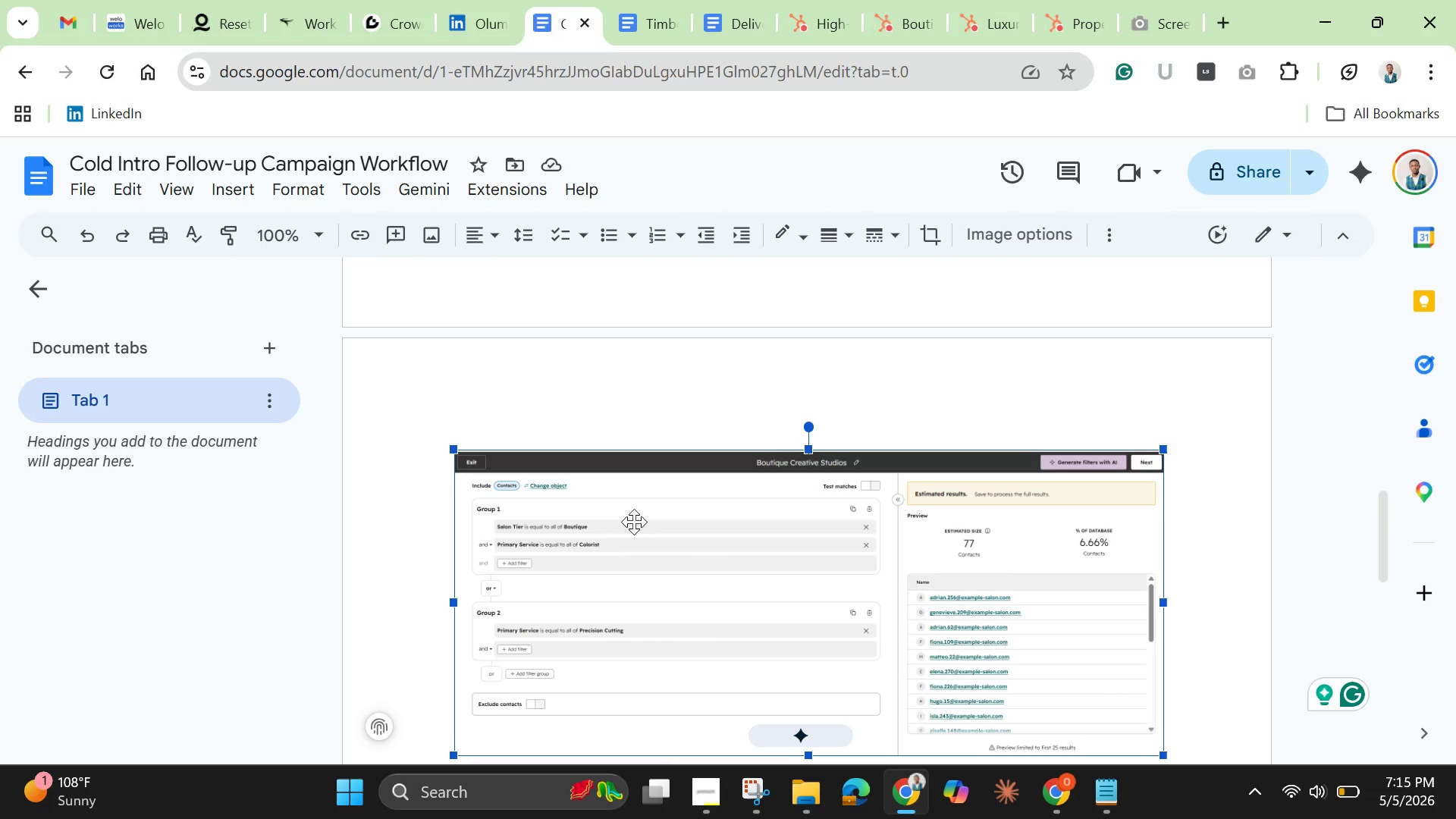 
key(Backspace)
 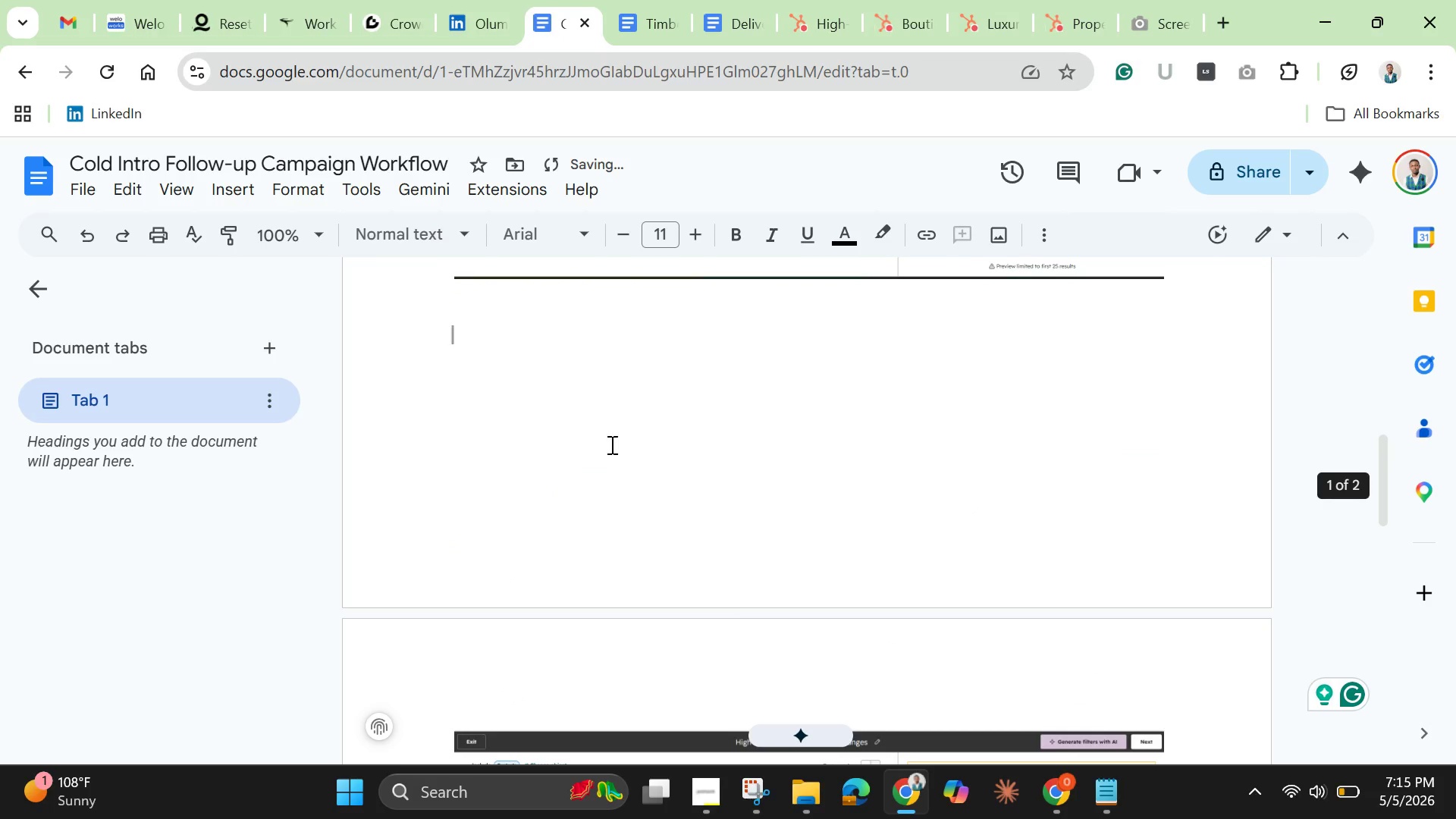 
scroll: coordinate [593, 427], scroll_direction: down, amount: 11.0
 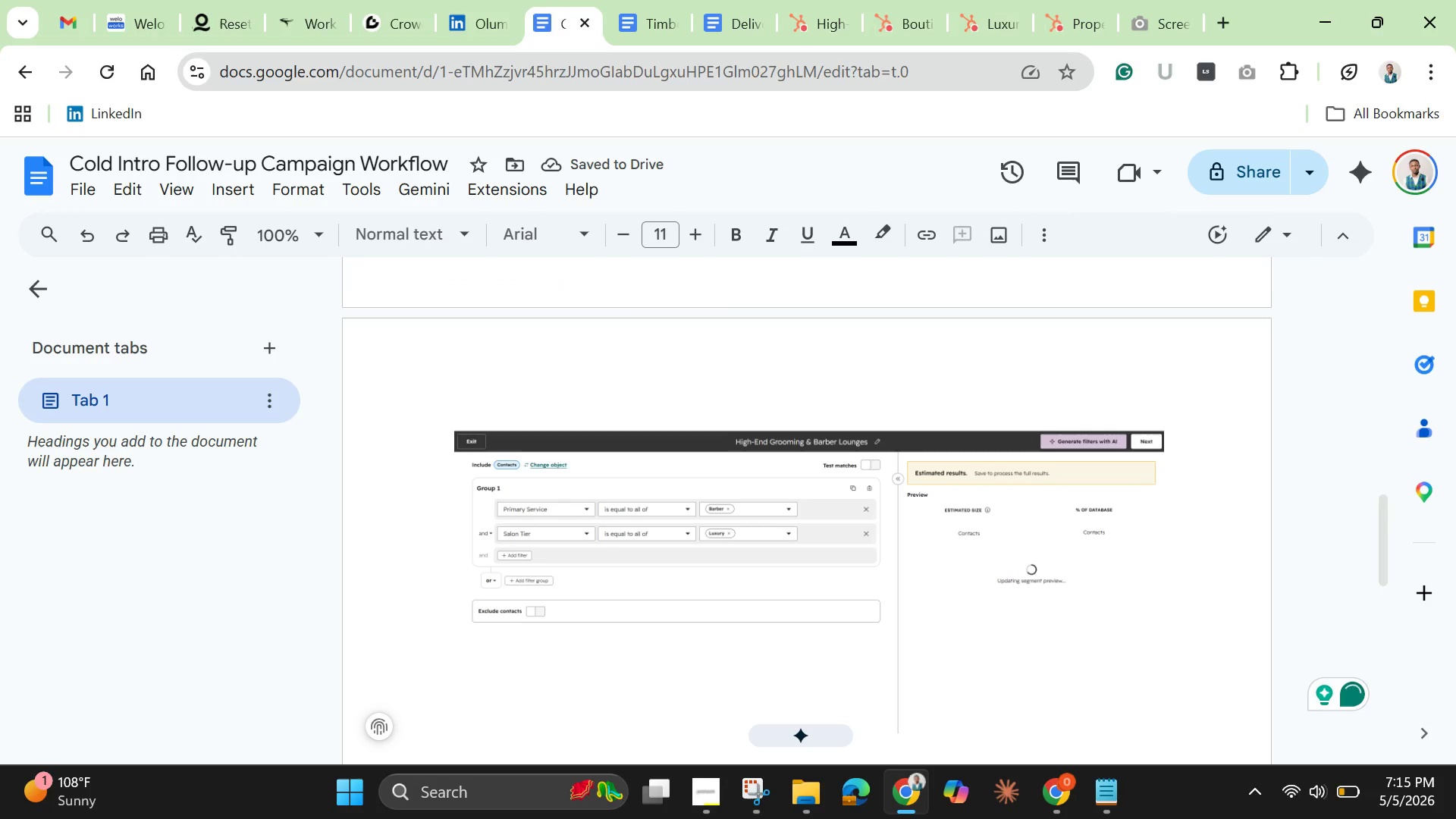 
left_click([791, 522])
 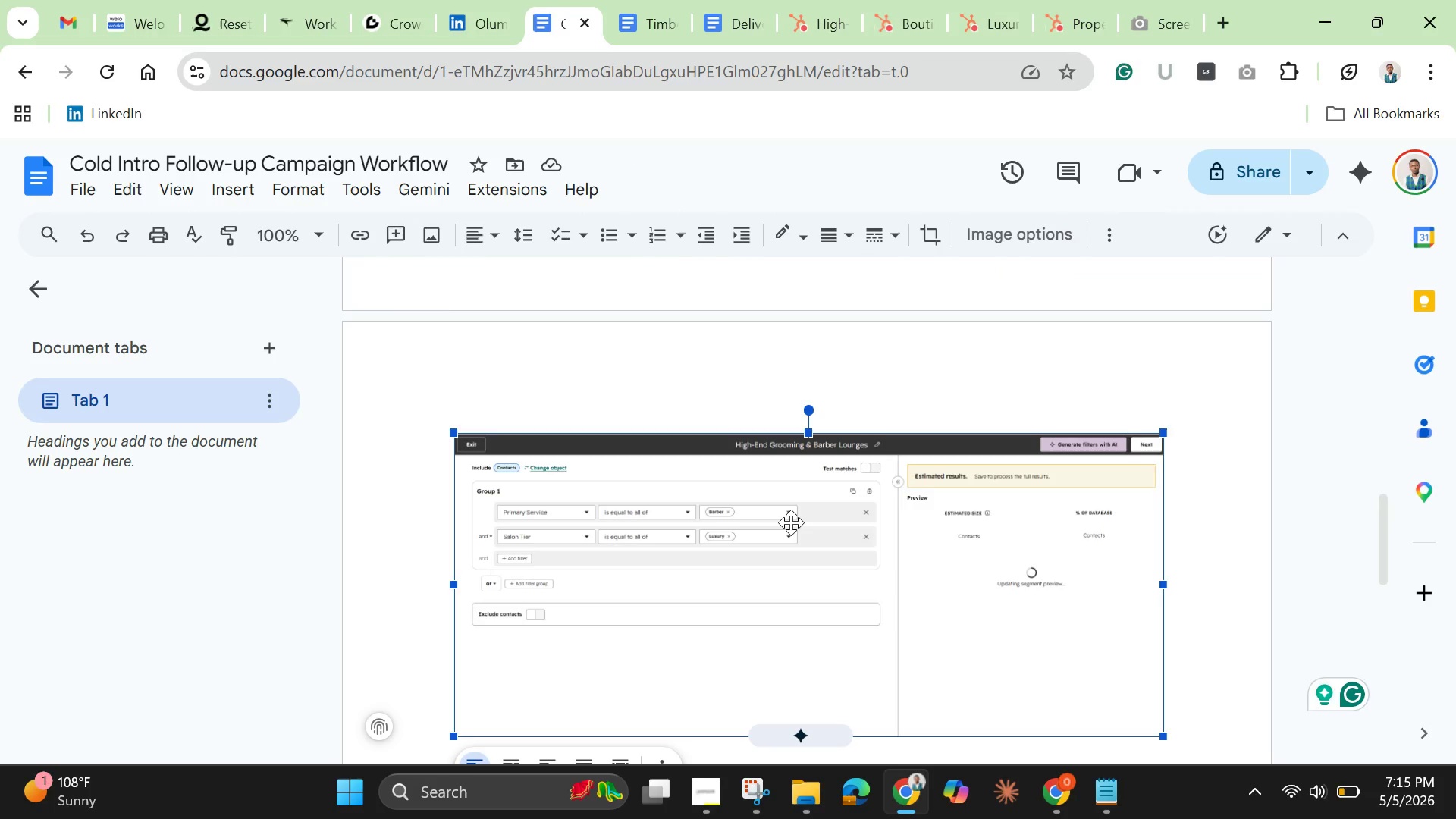 
key(Backspace)
 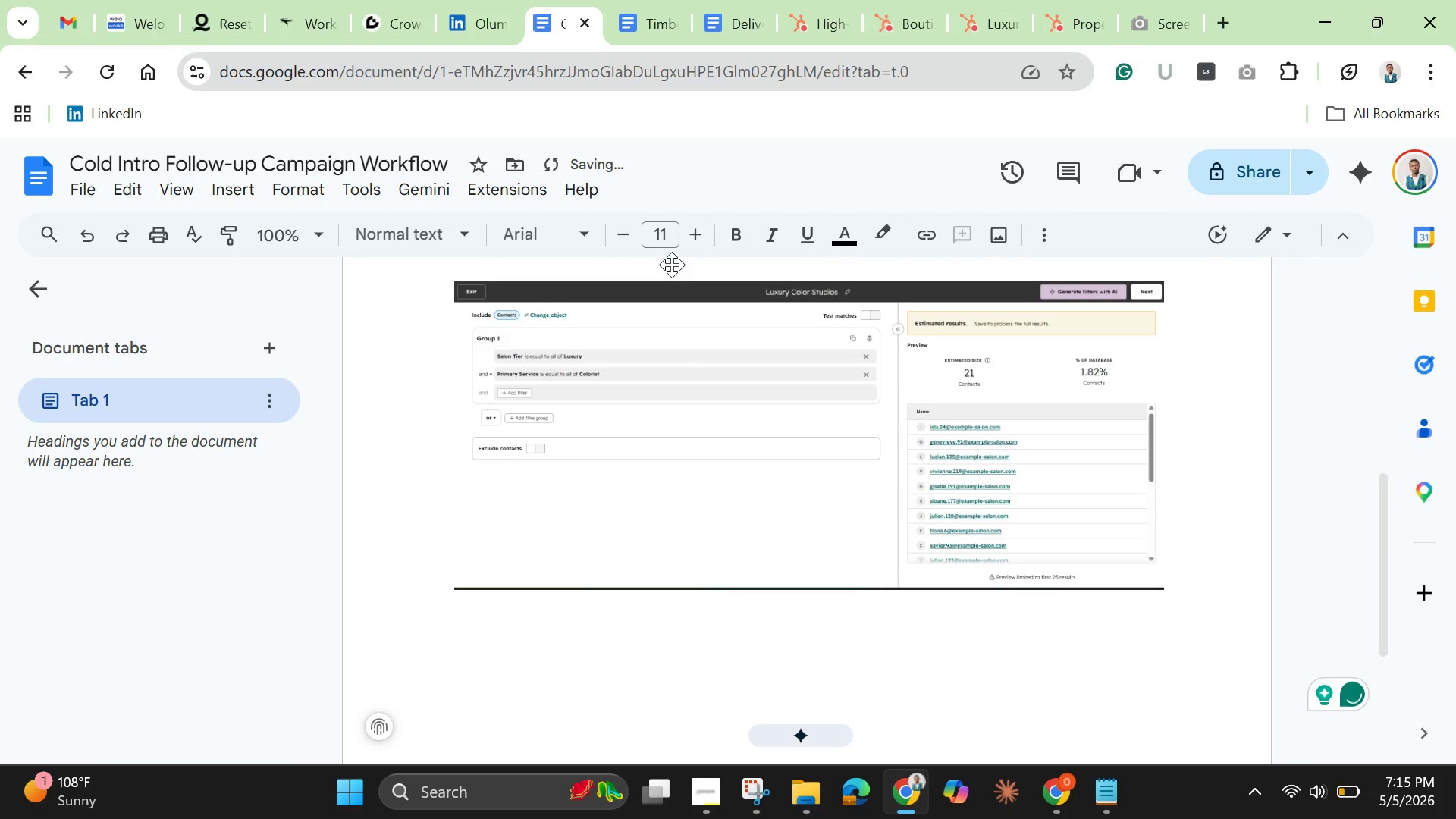 
left_click([675, 376])
 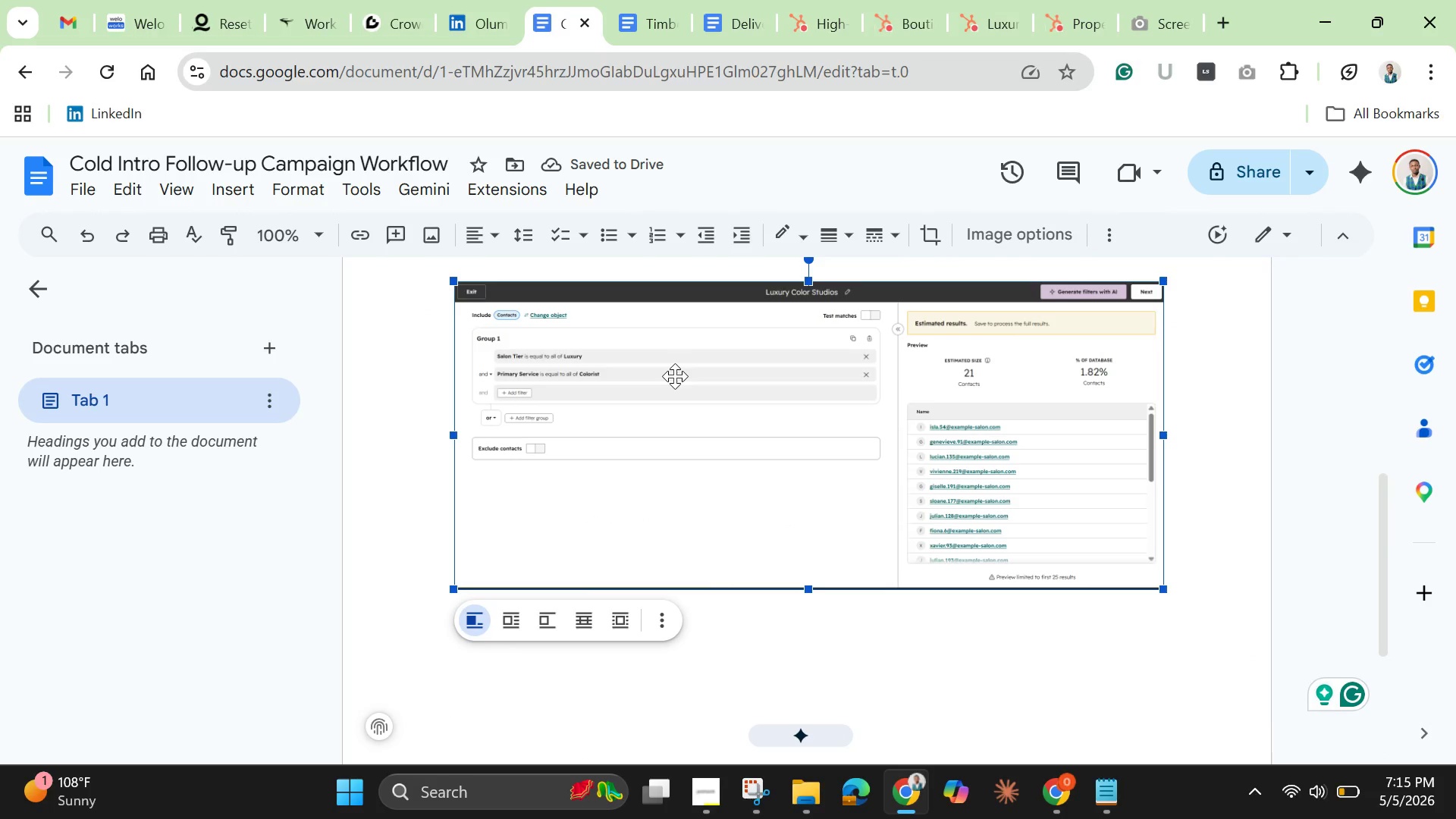 
key(Backspace)
 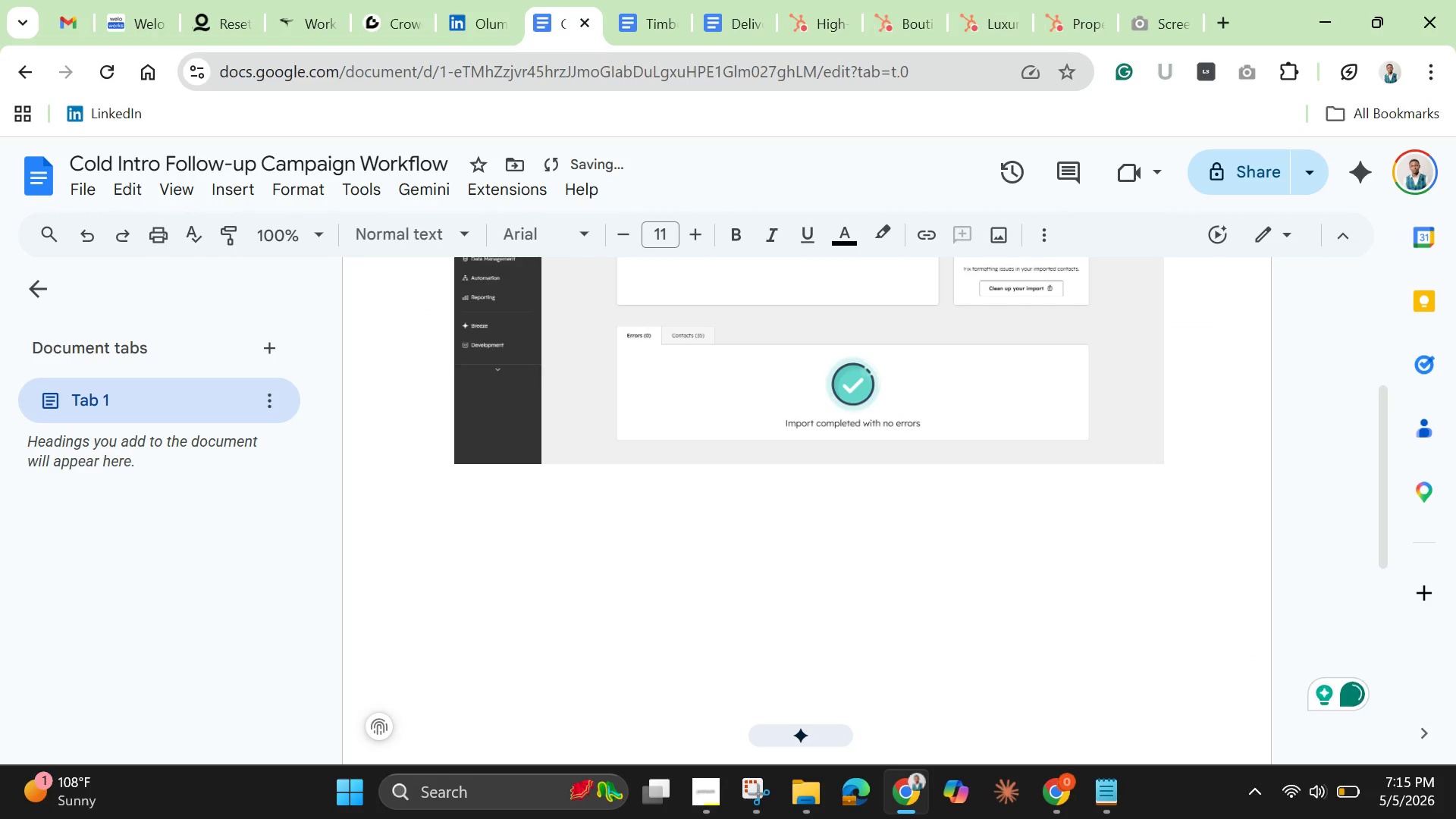 
key(Control+V)
 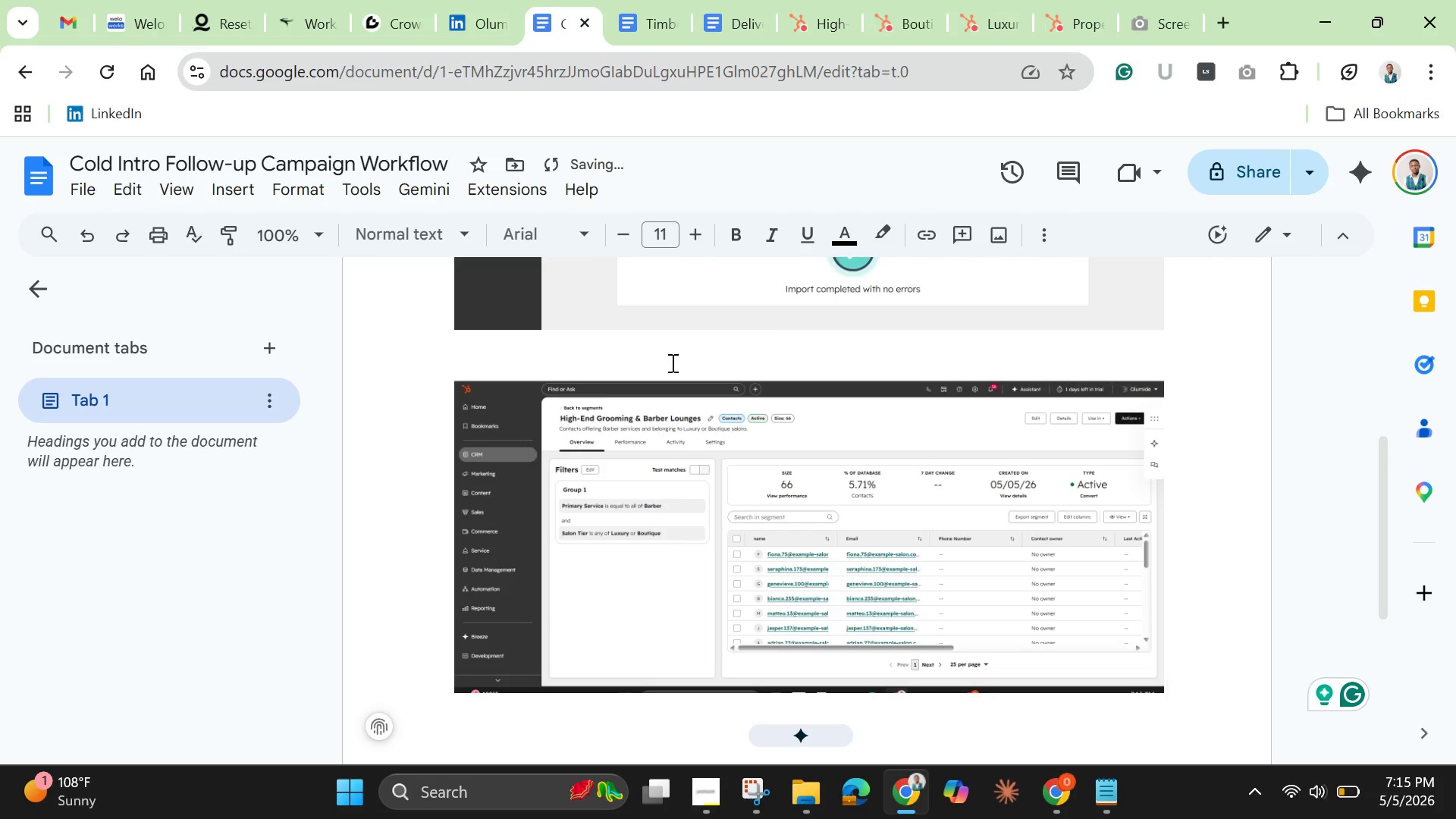 
key(Enter)
 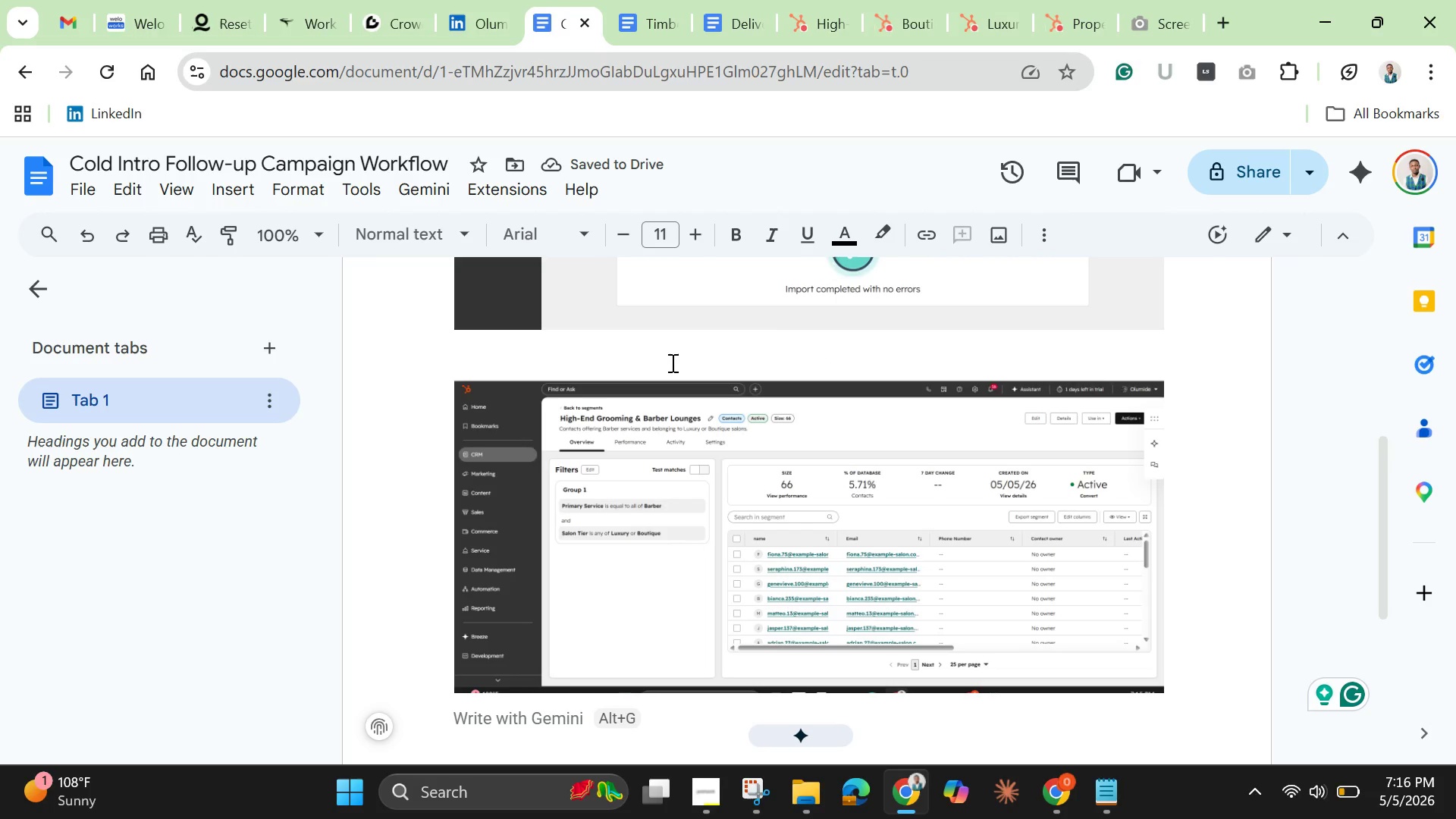 
wait(5.91)
 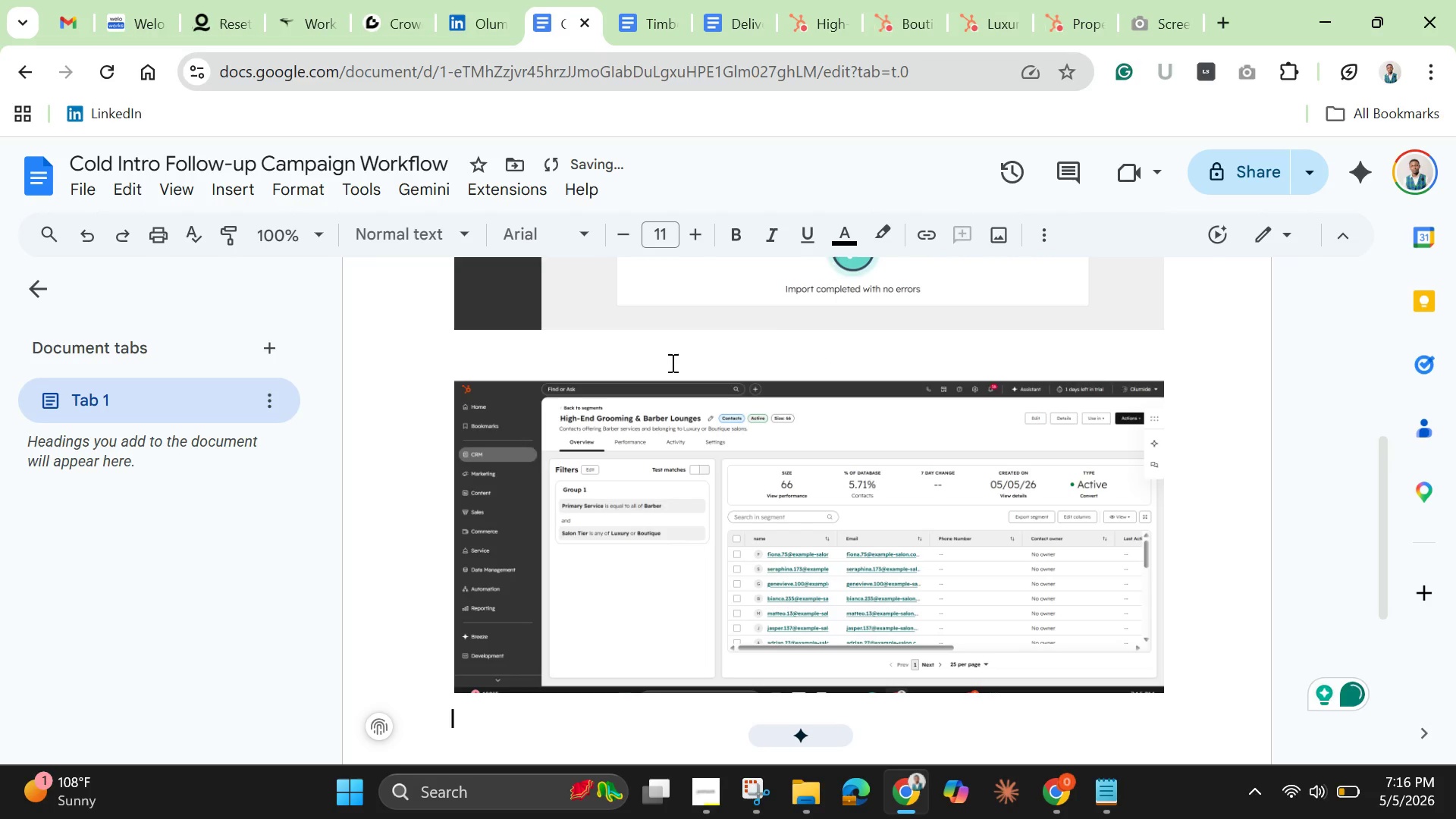 
key(Enter)
 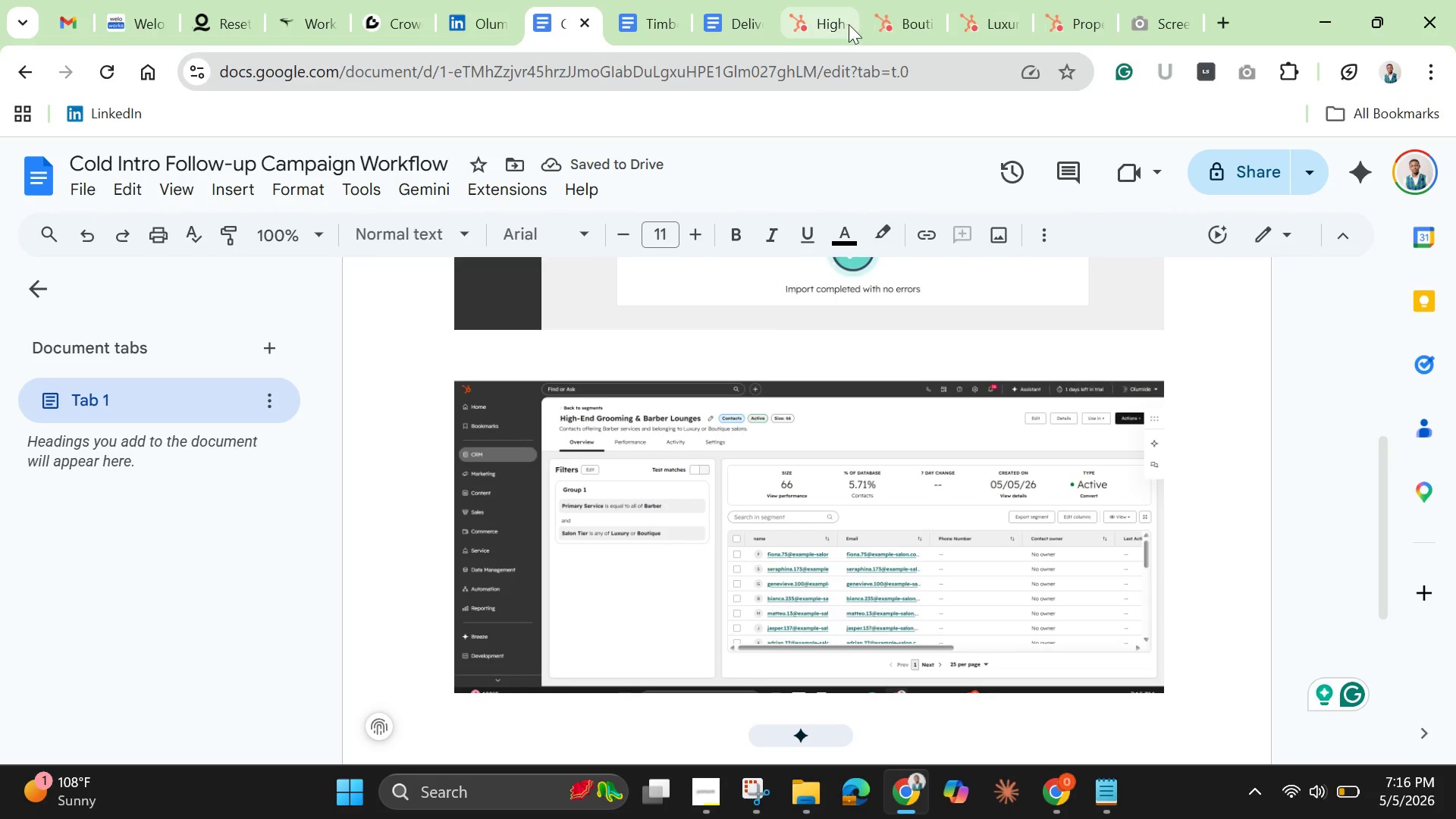 
mouse_move([840, 27])
 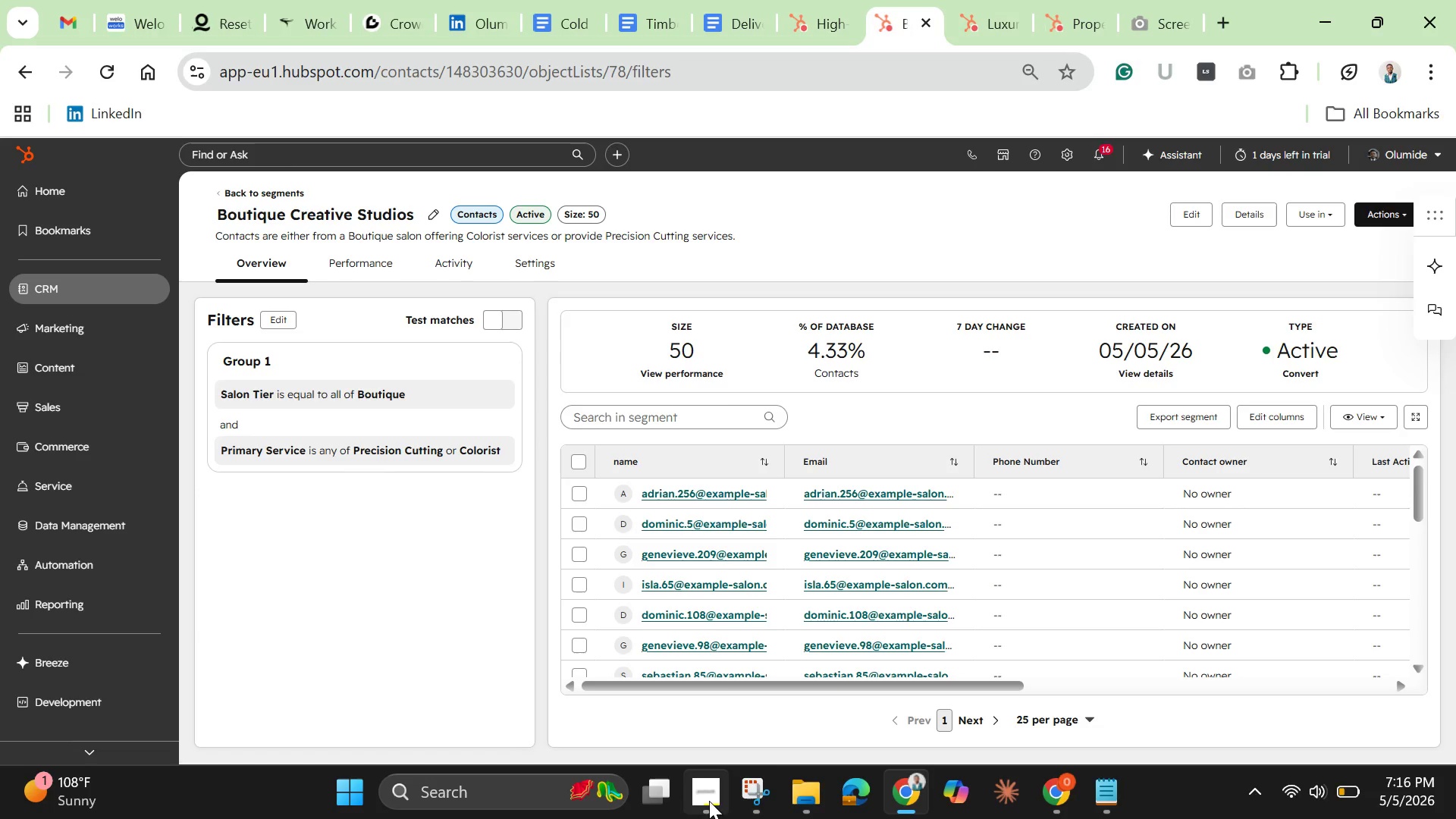 
wait(8.67)
 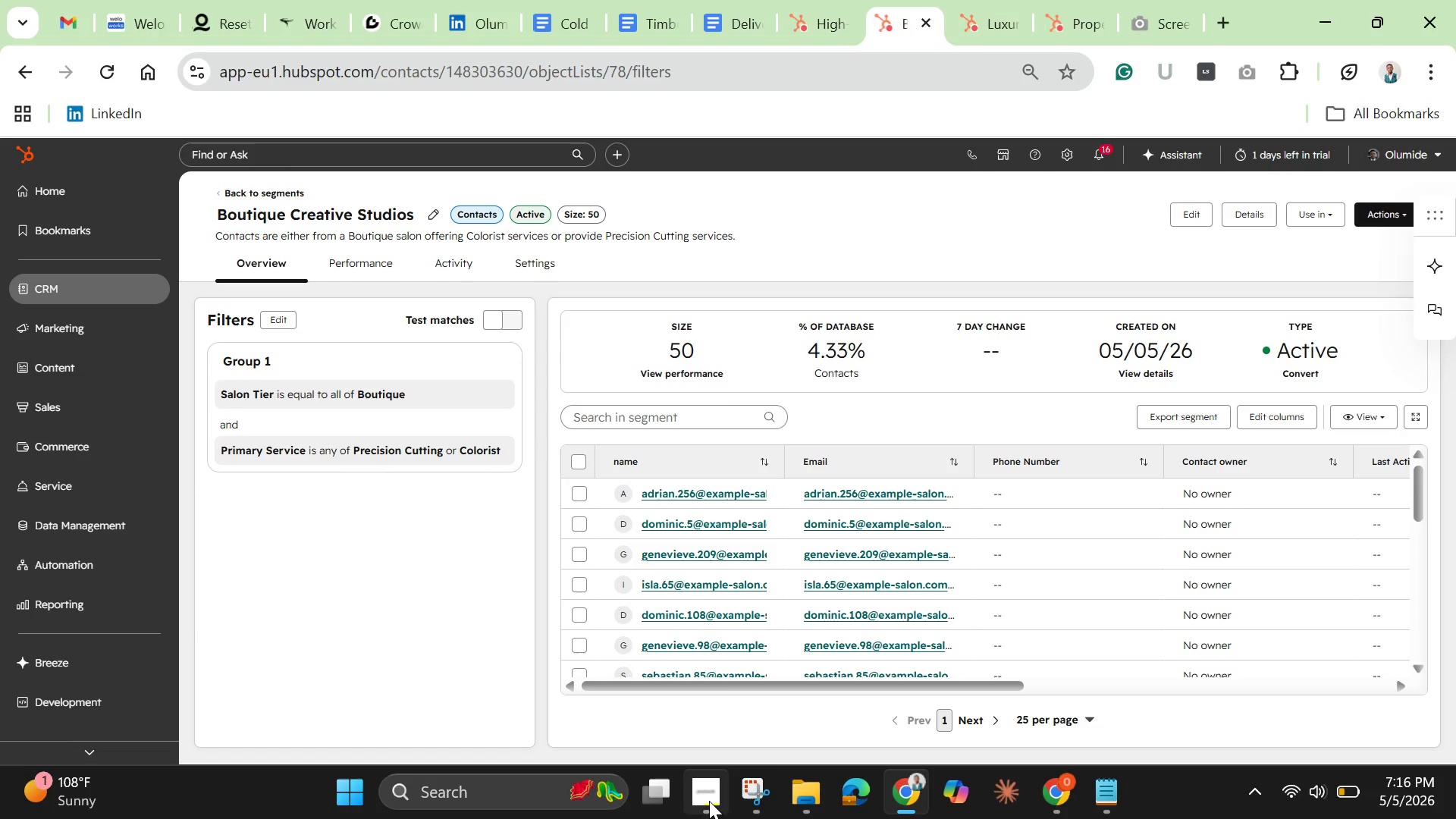 
left_click([749, 791])
 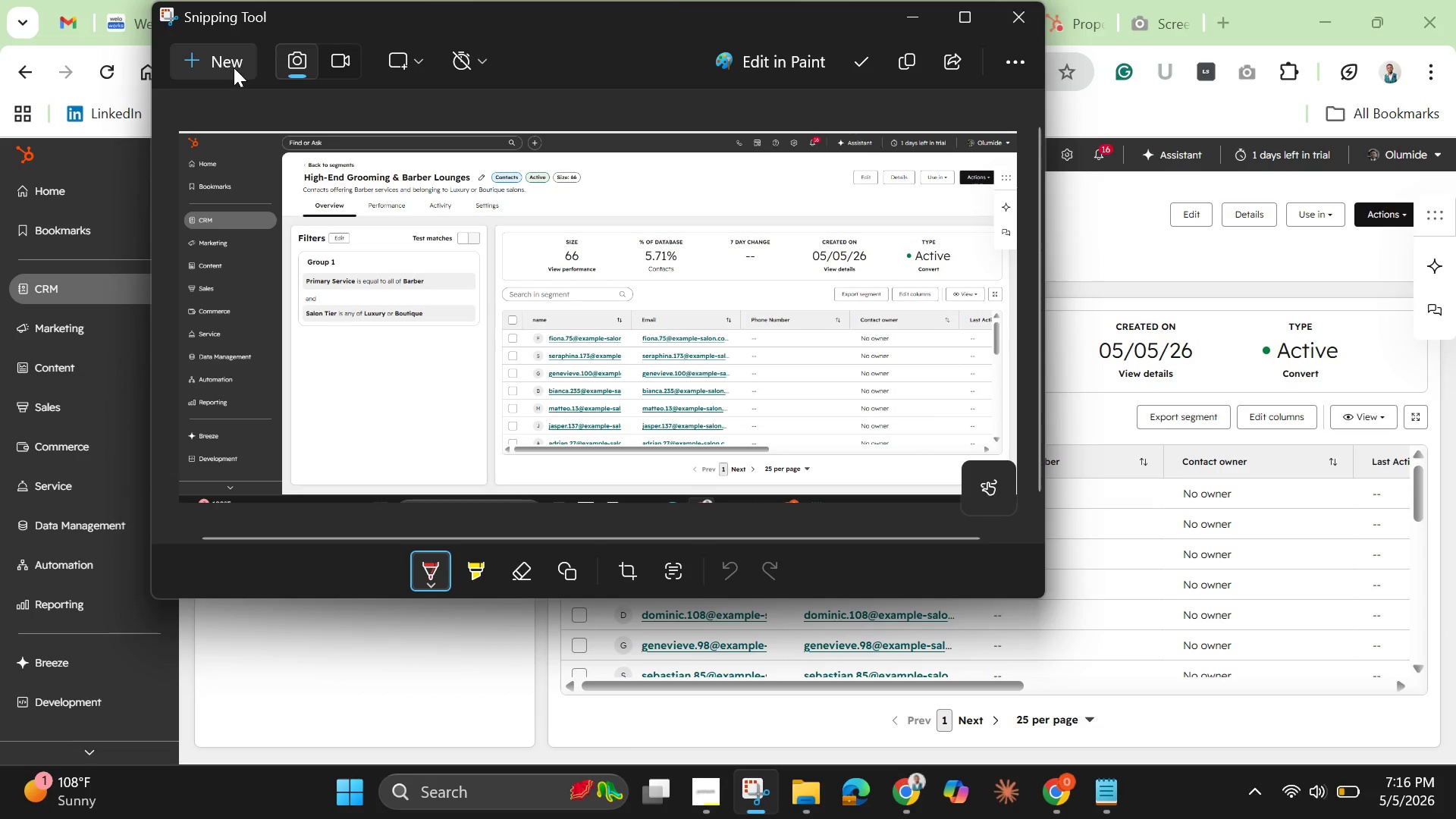 
left_click([231, 58])
 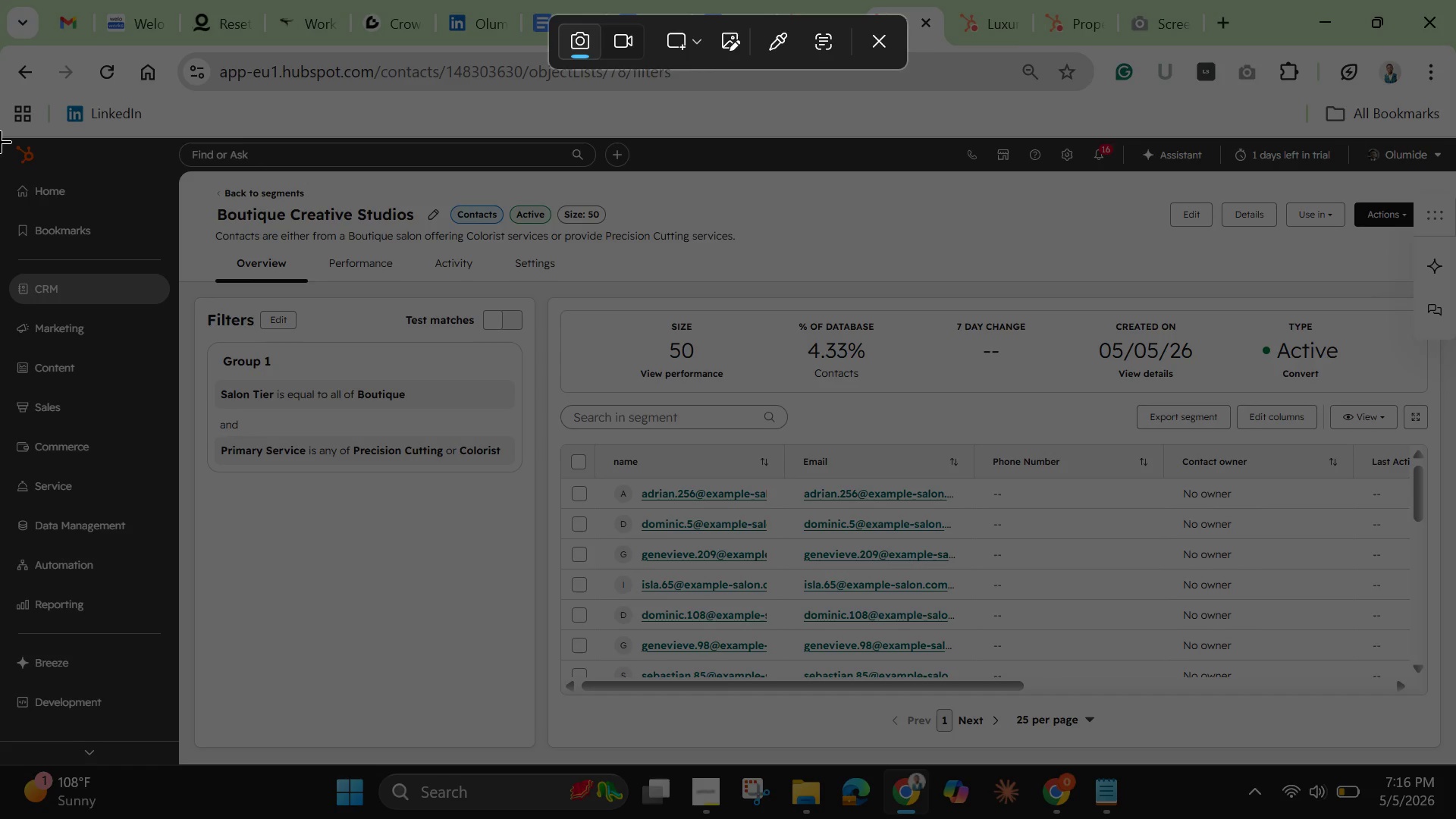 
left_click_drag(start_coordinate=[0, 138], to_coordinate=[1455, 764])
 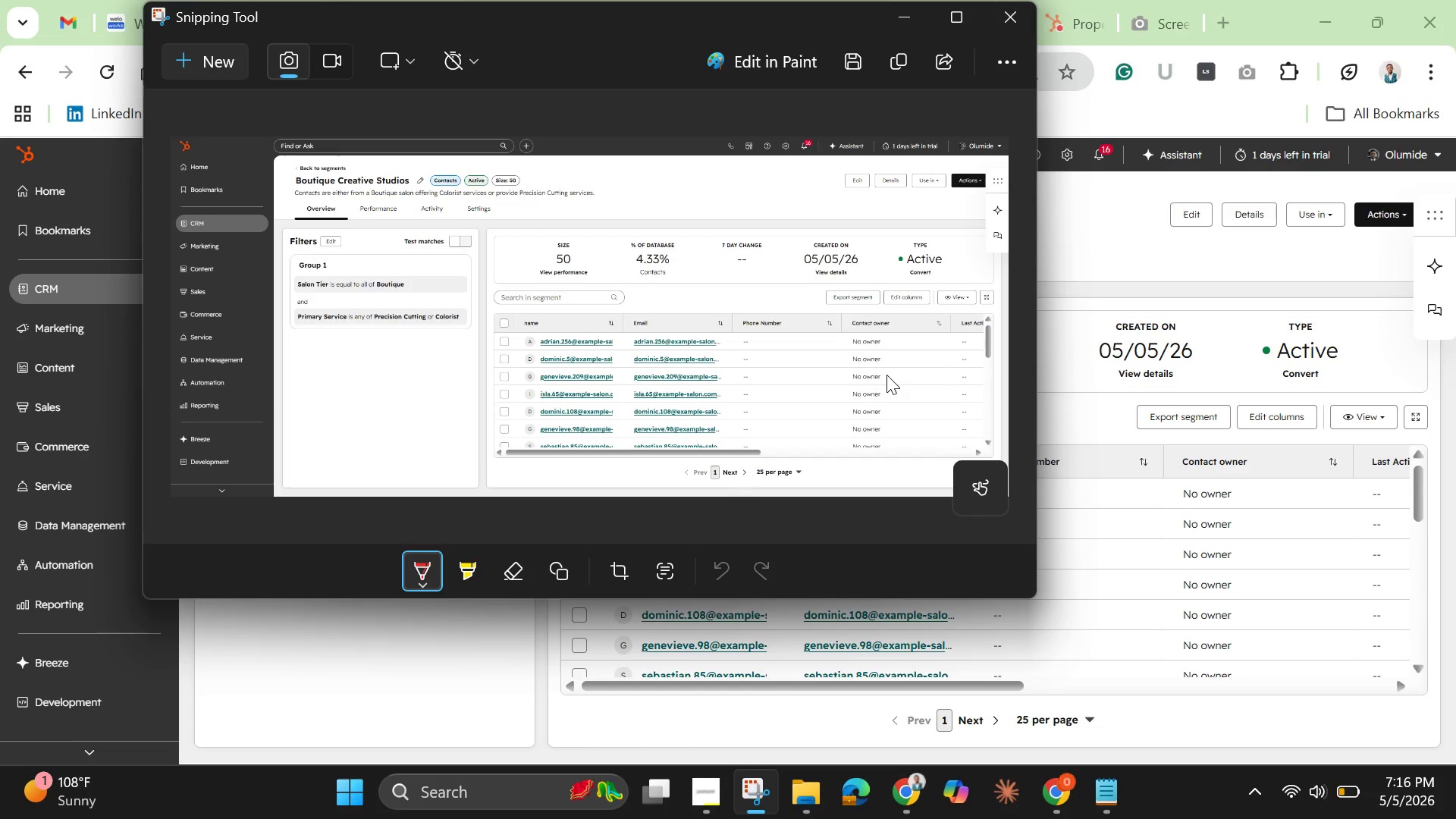 
wait(8.47)
 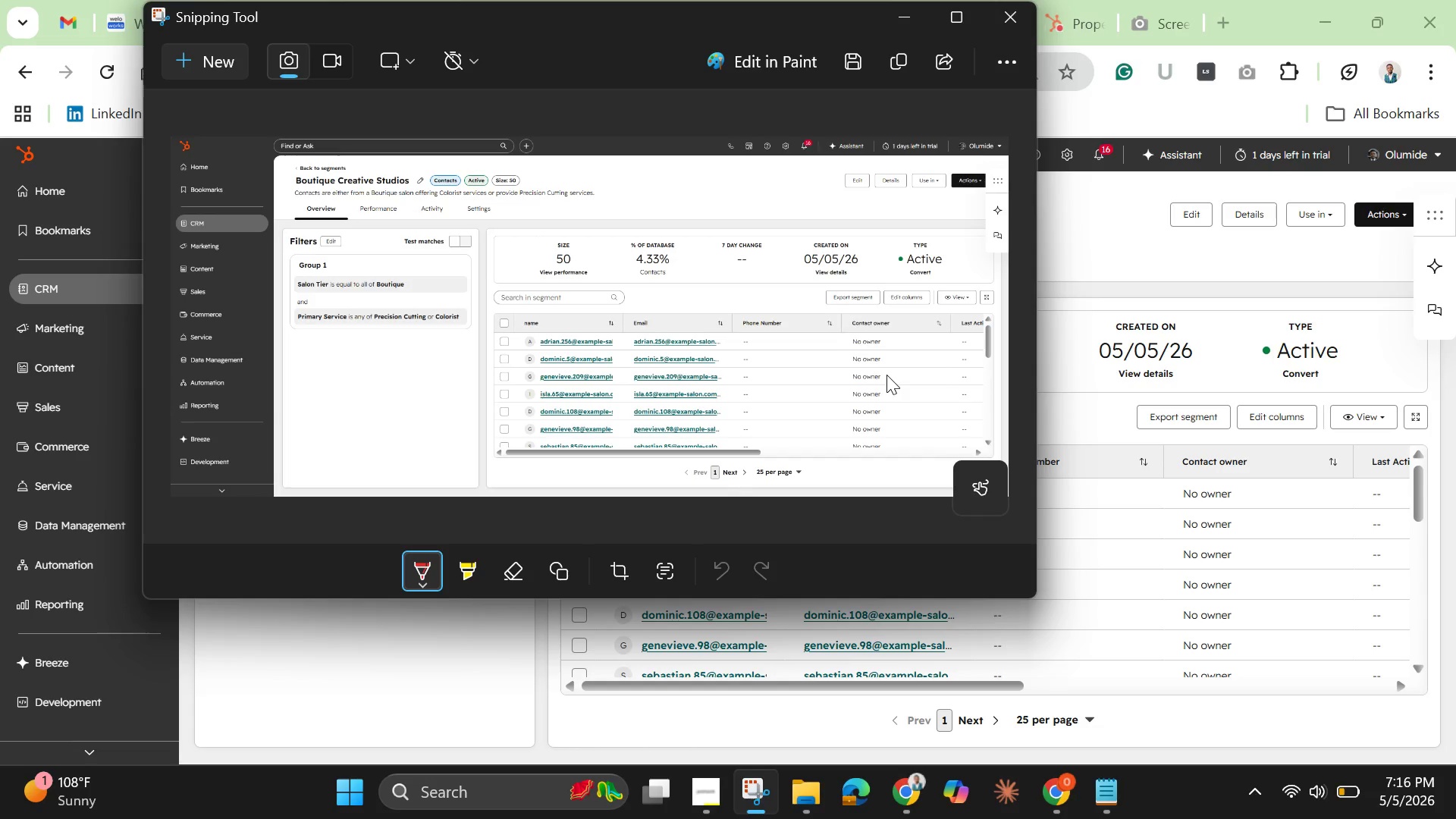 
left_click_drag(start_coordinate=[903, 5], to_coordinate=[899, 5])
 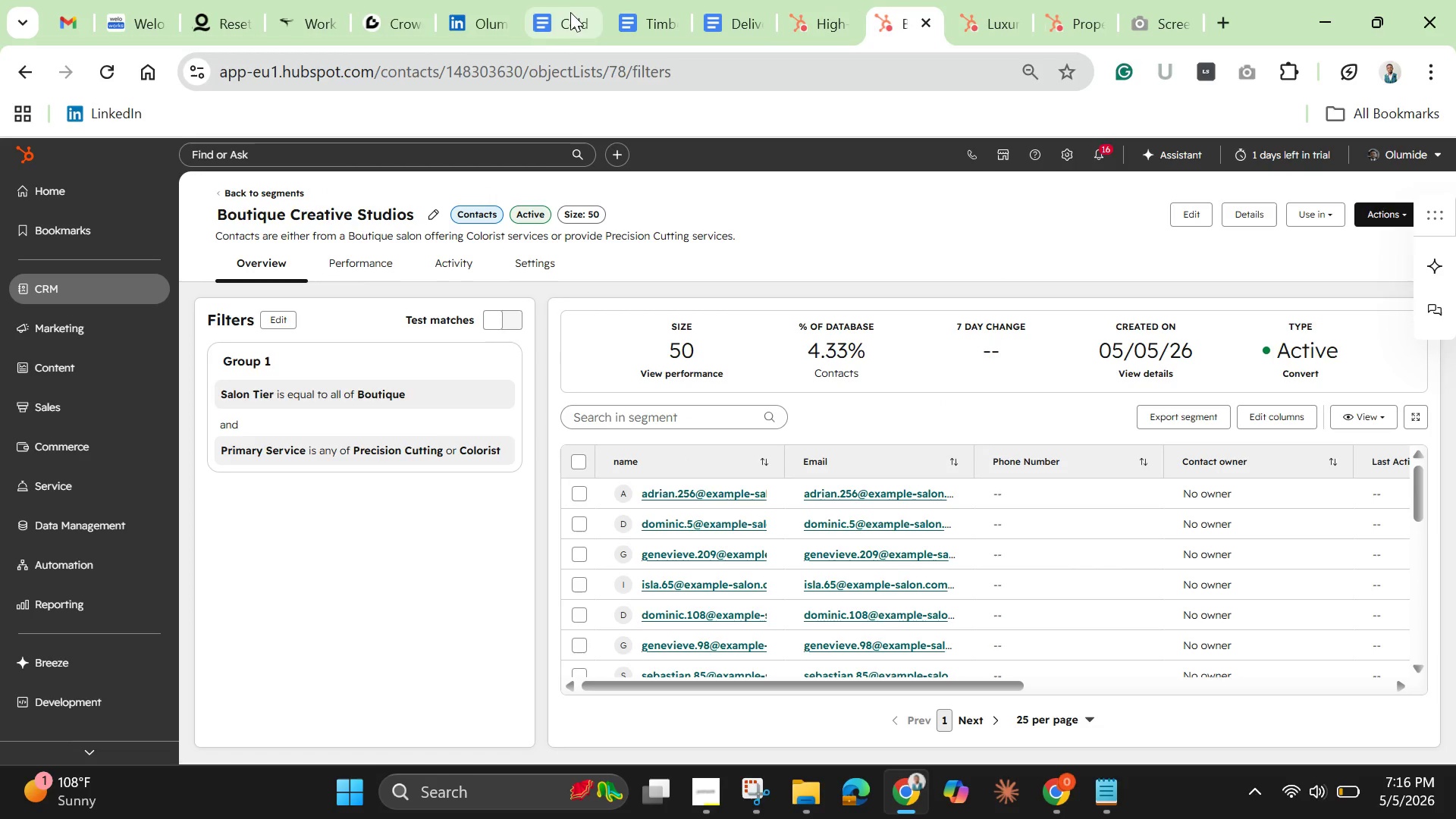 
left_click([570, 11])
 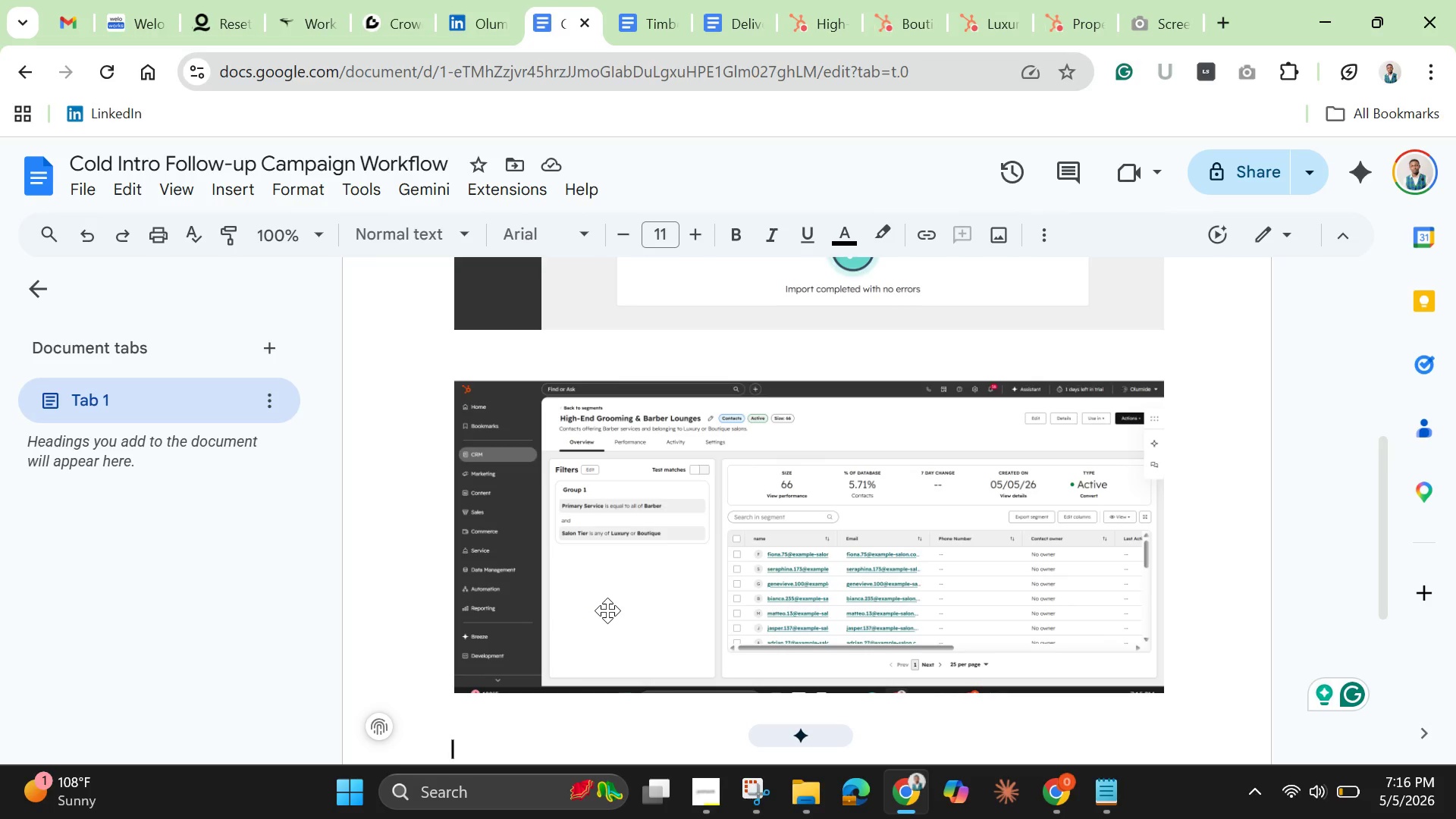 
key(Control+V)
 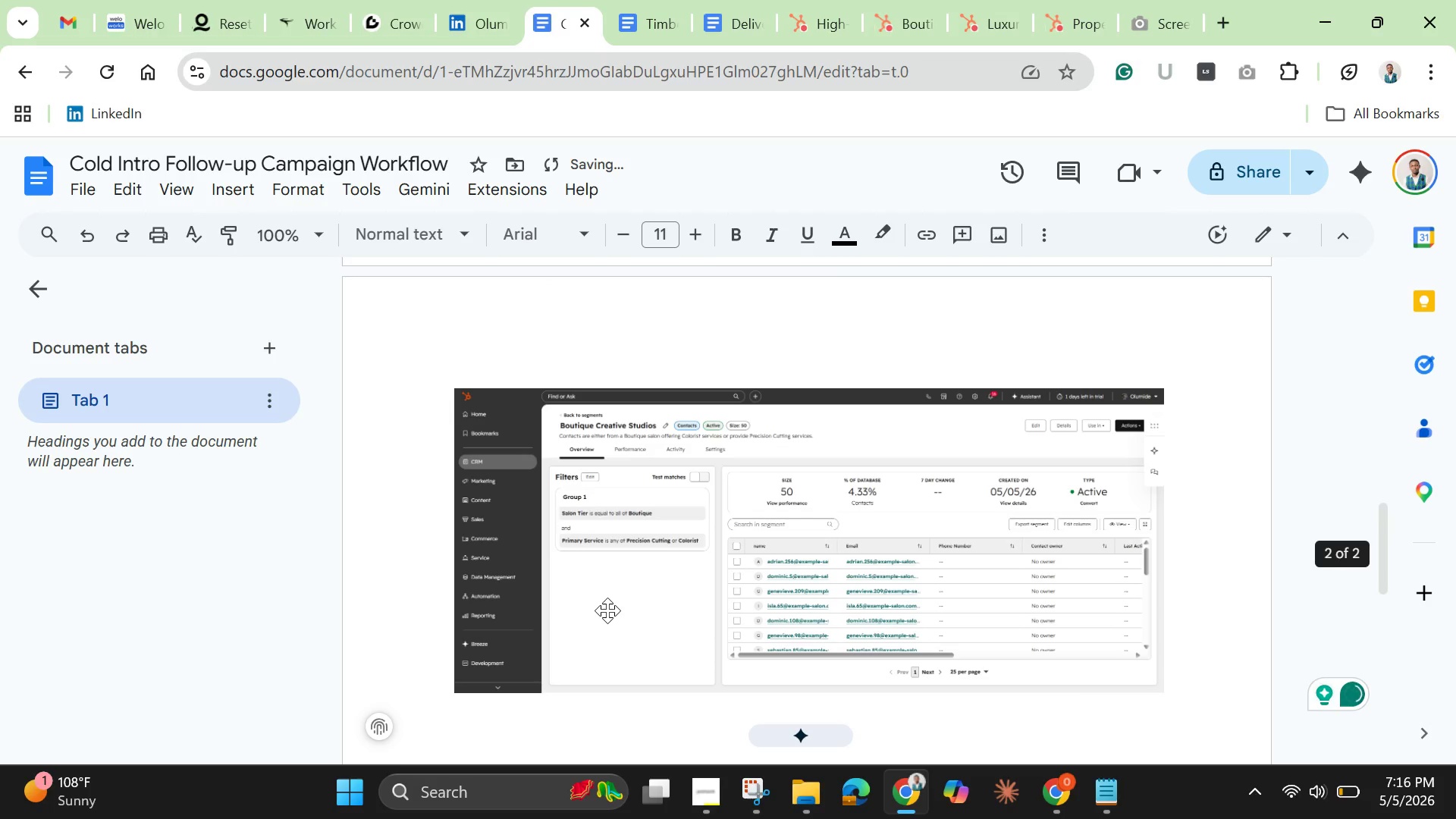 
key(Enter)
 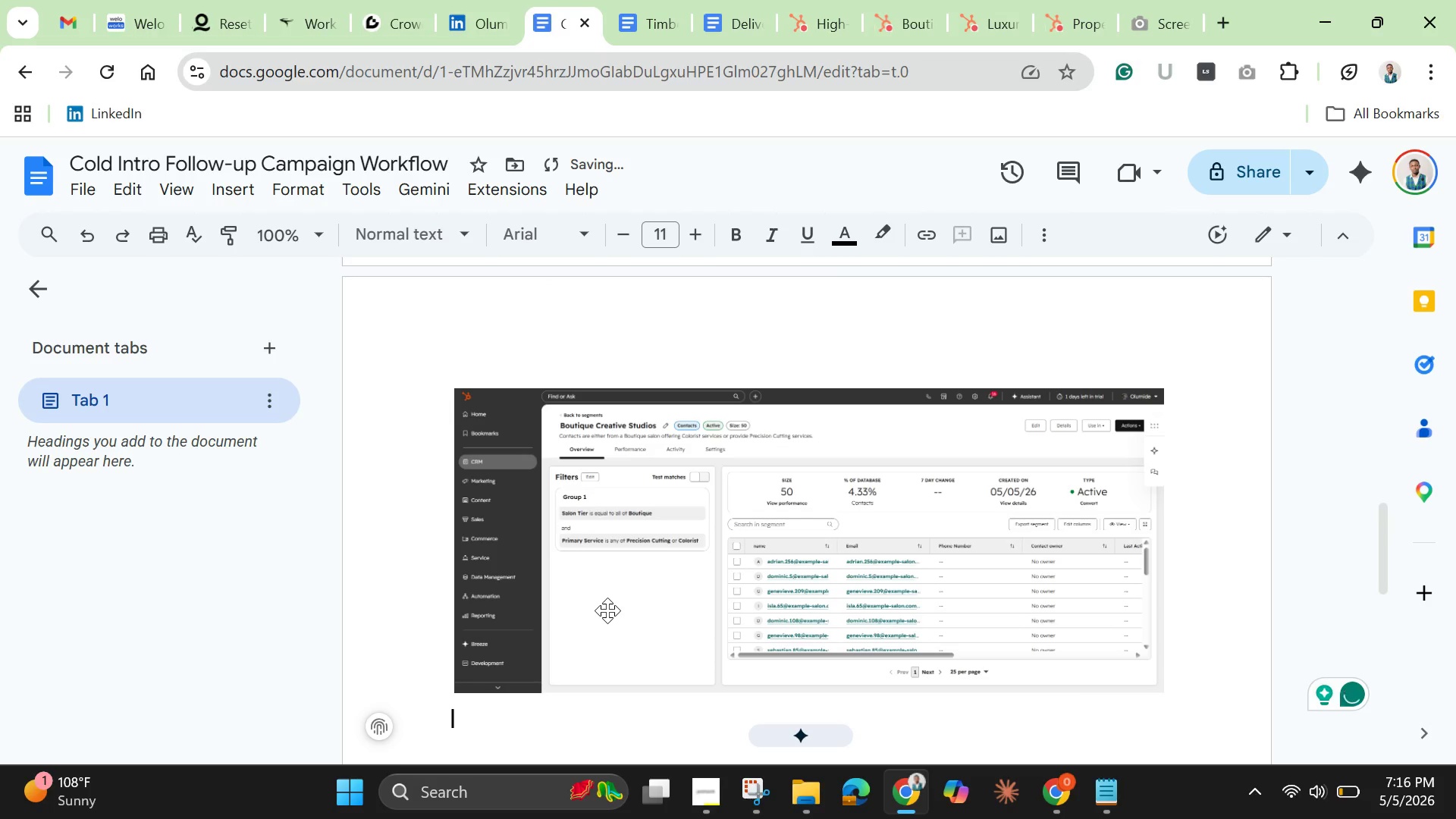 
key(Enter)
 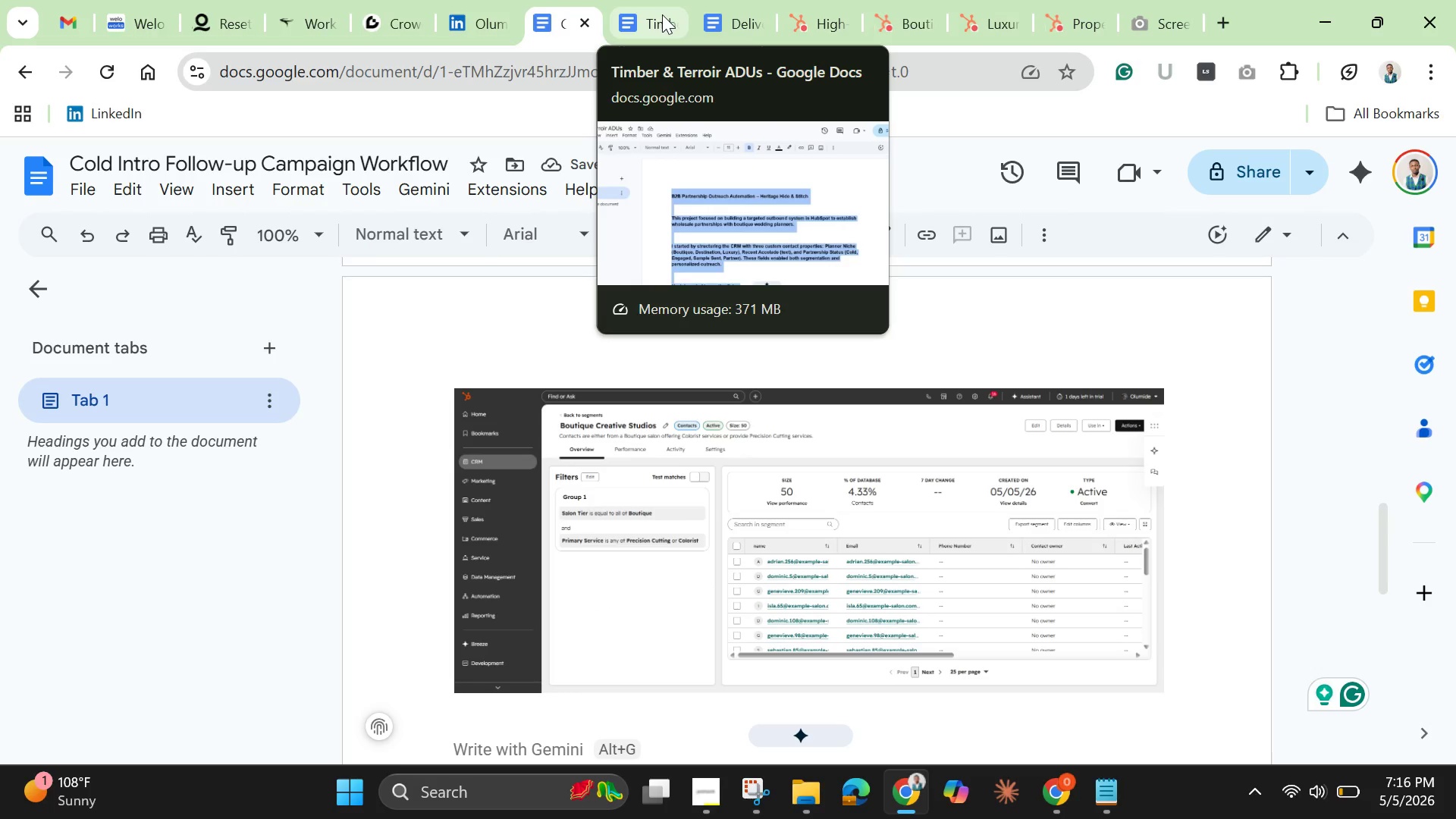 
left_click([662, 14])
 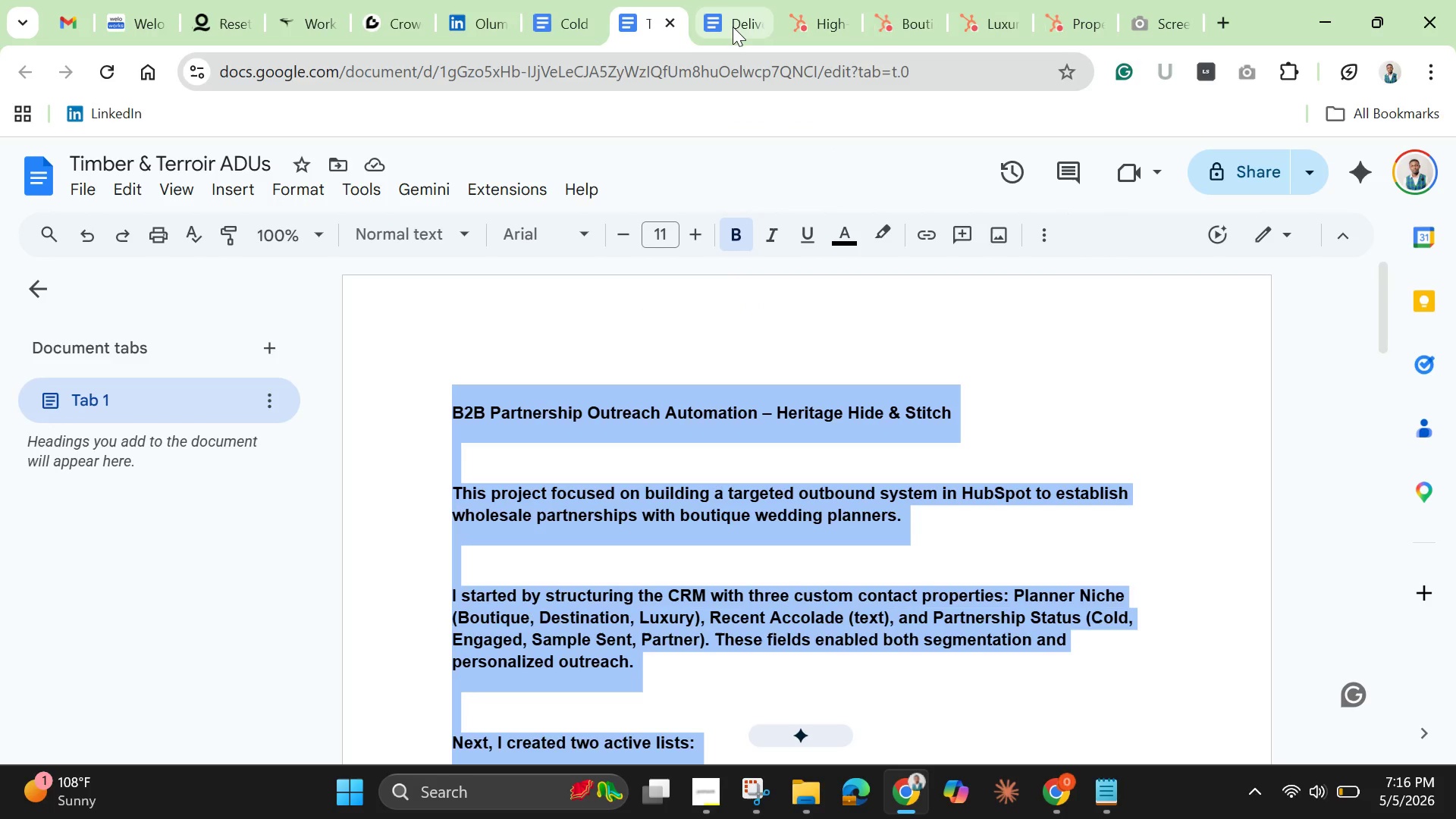 
left_click([733, 27])
 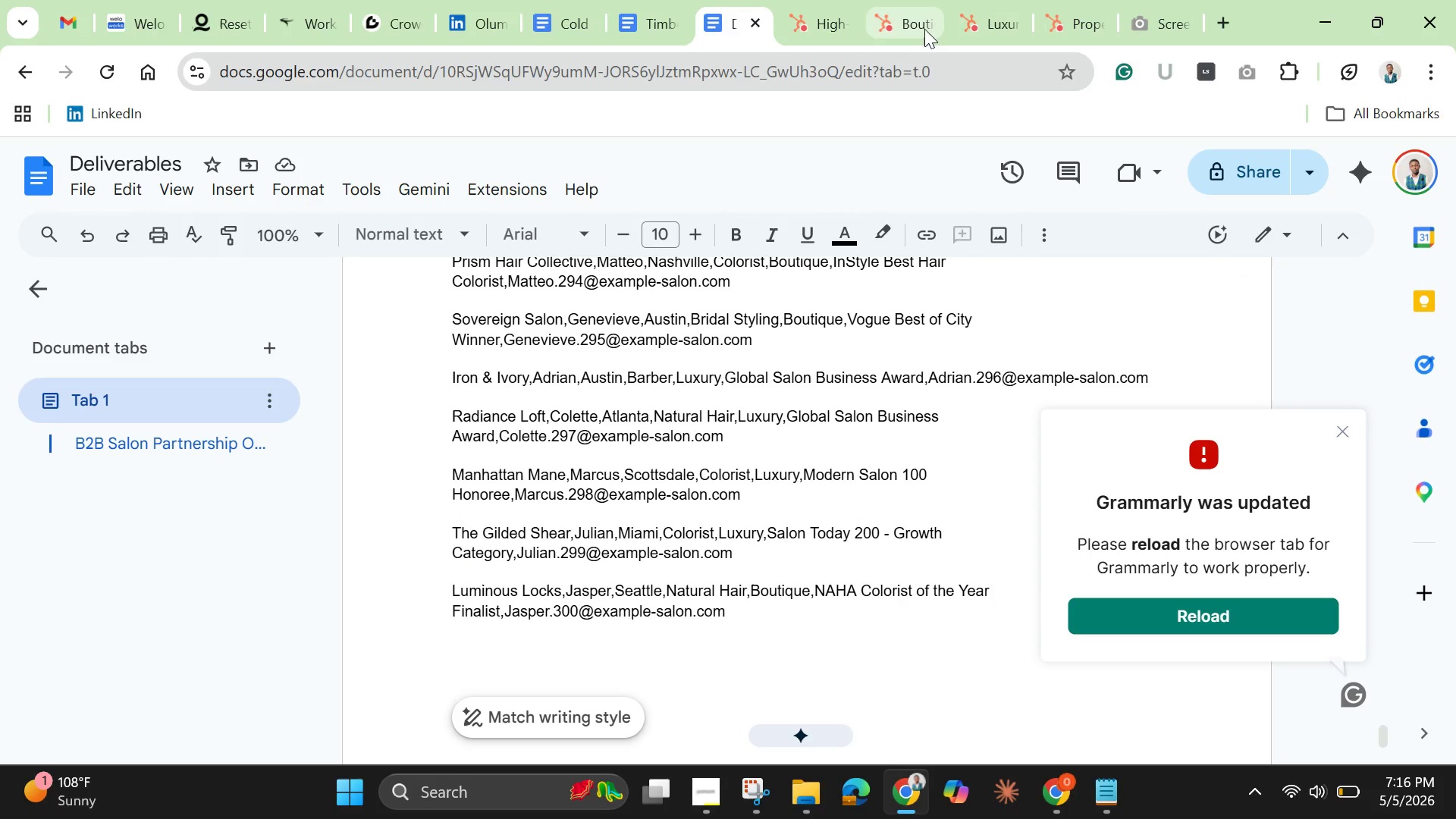 
left_click([919, 27])
 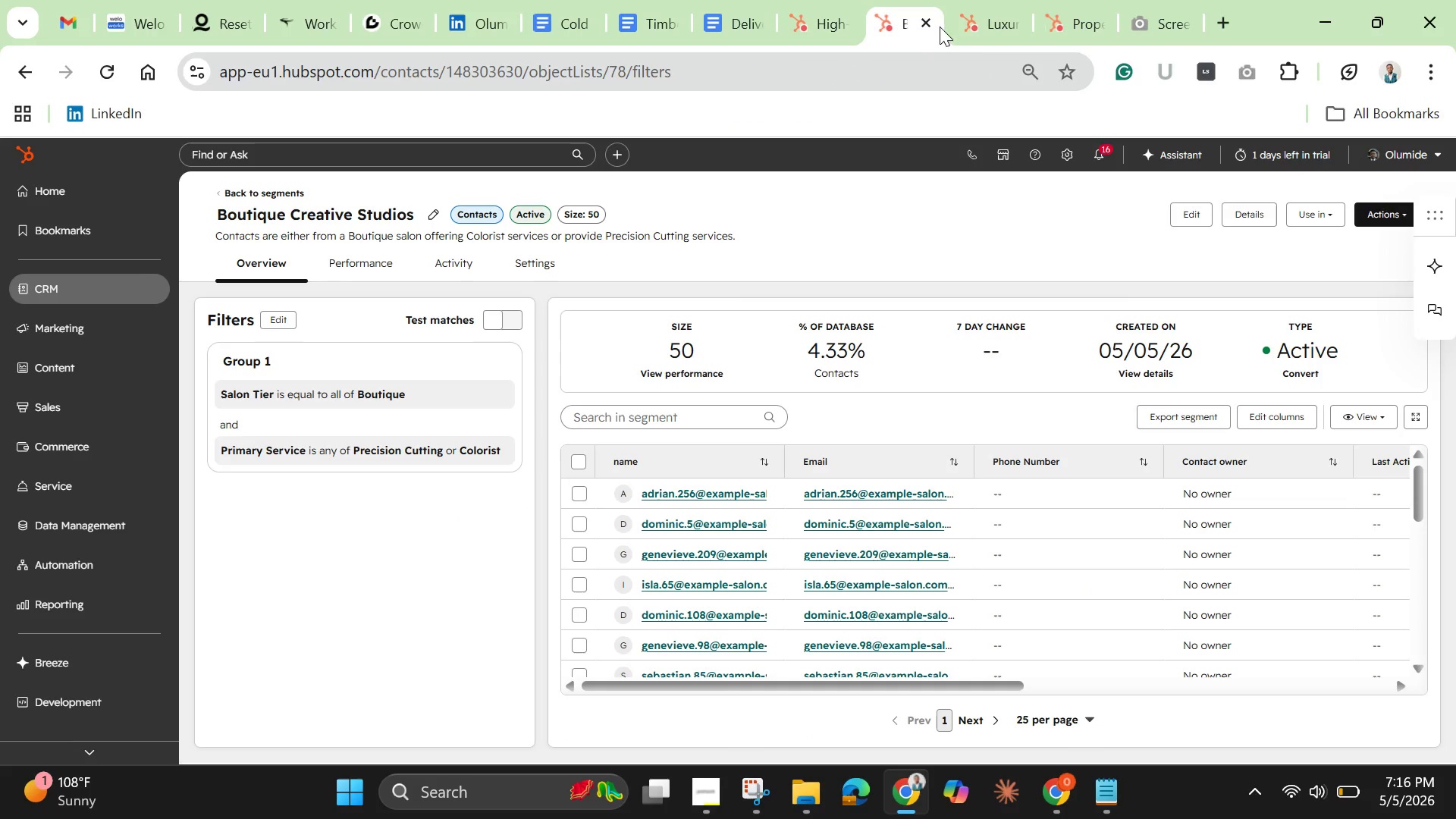 
mouse_move([986, 23])
 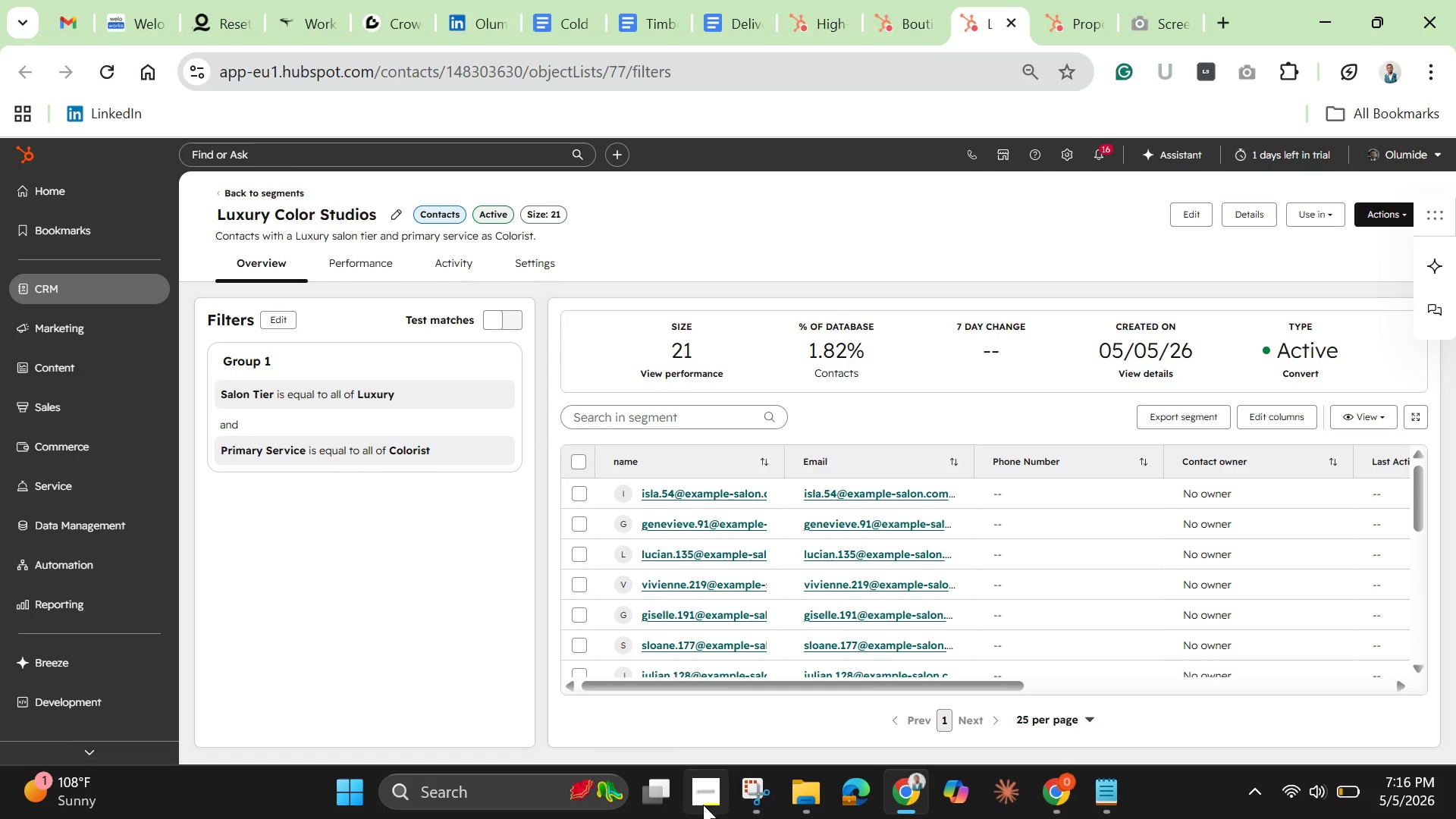 
left_click([712, 792])